 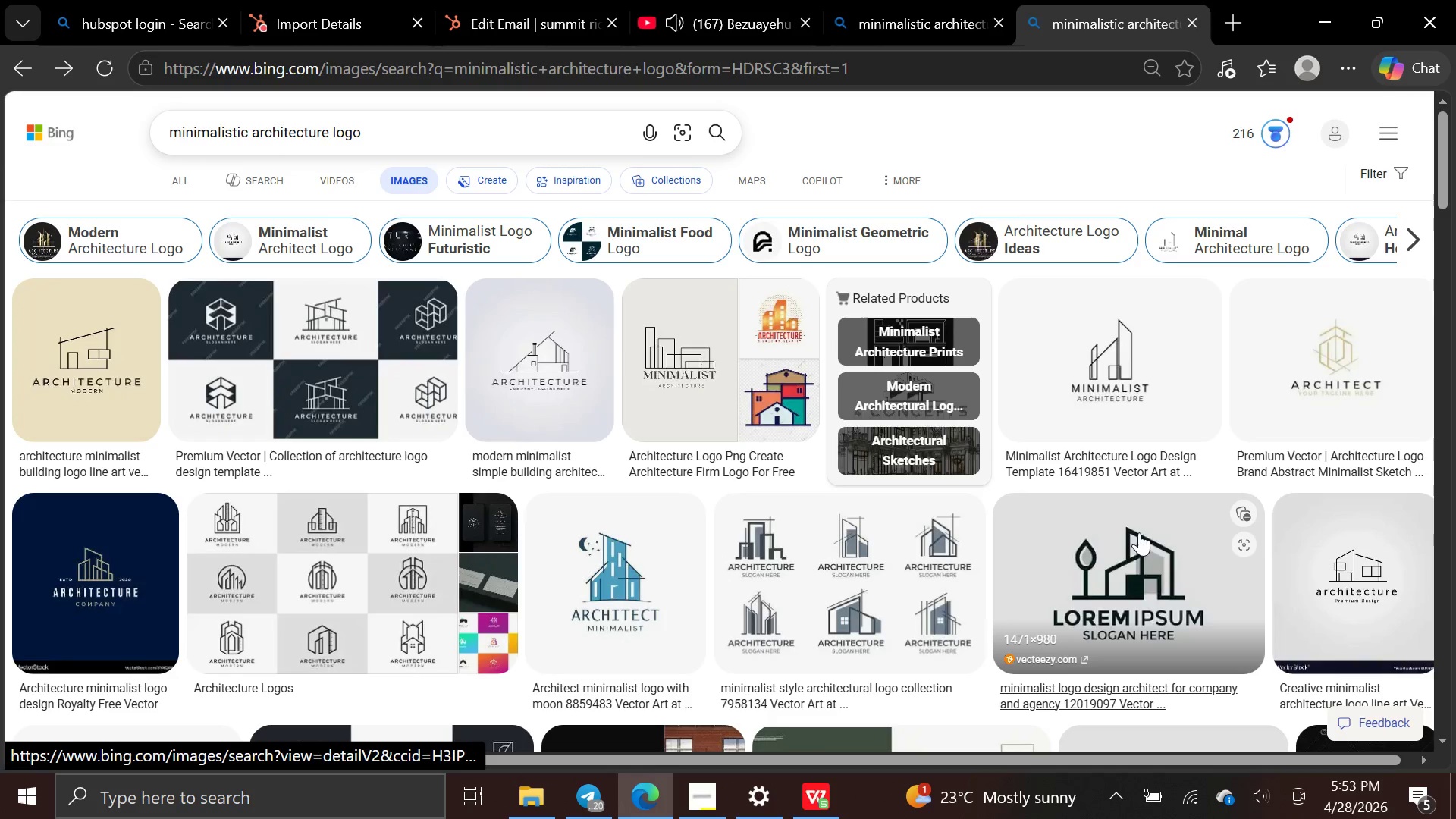 
left_click([513, 140])
 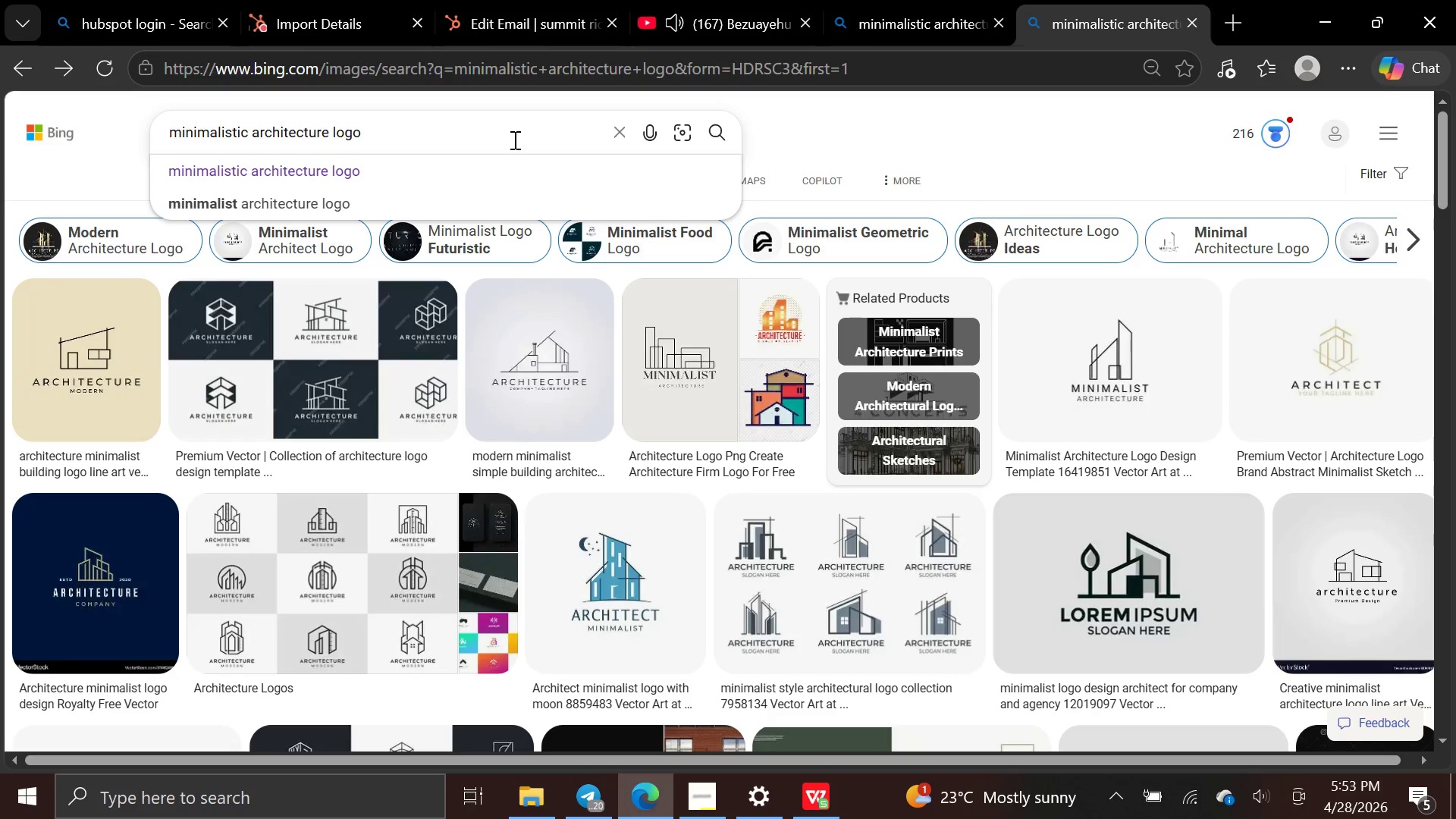 
type( without words)
 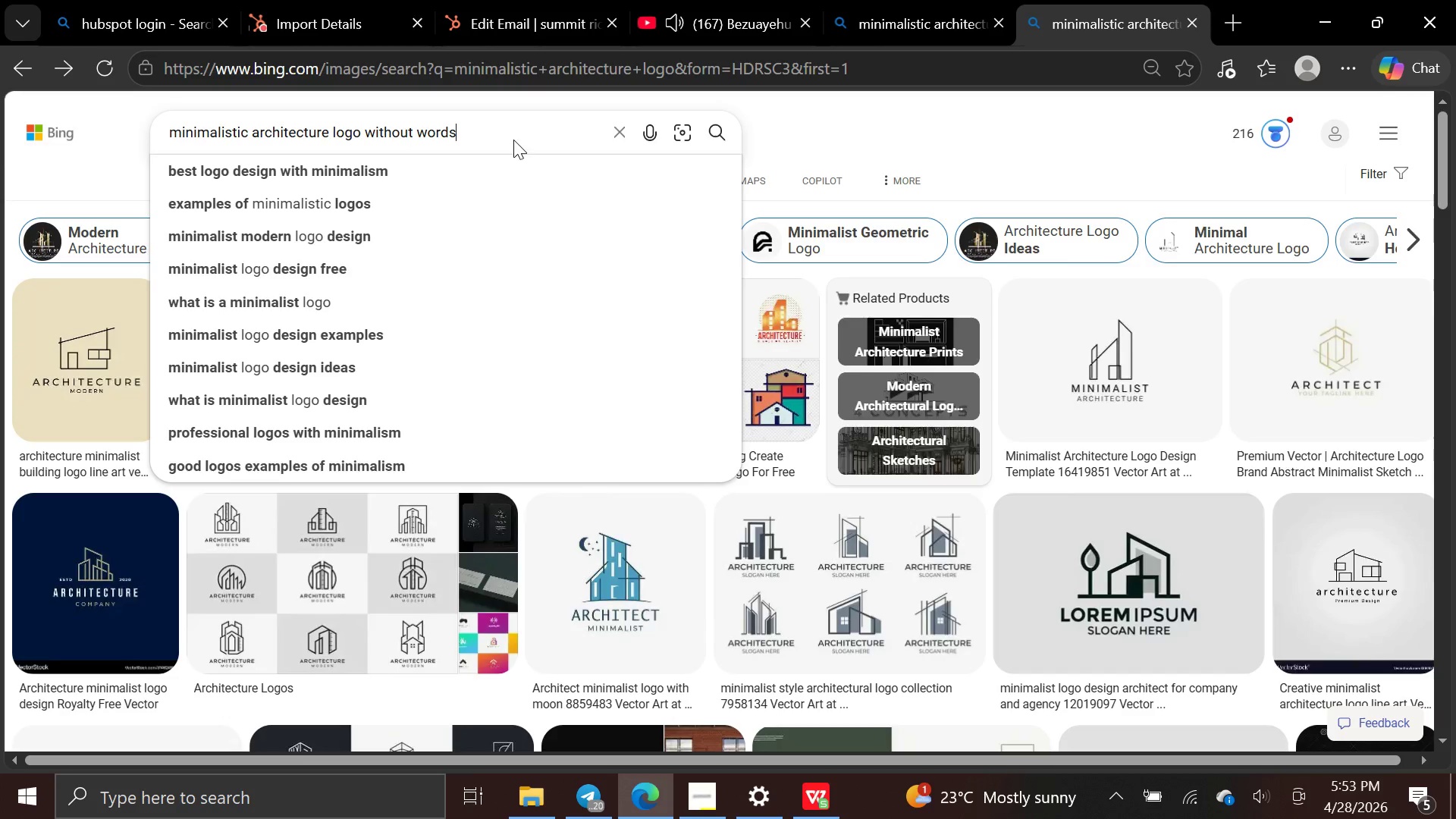 
key(Enter)
 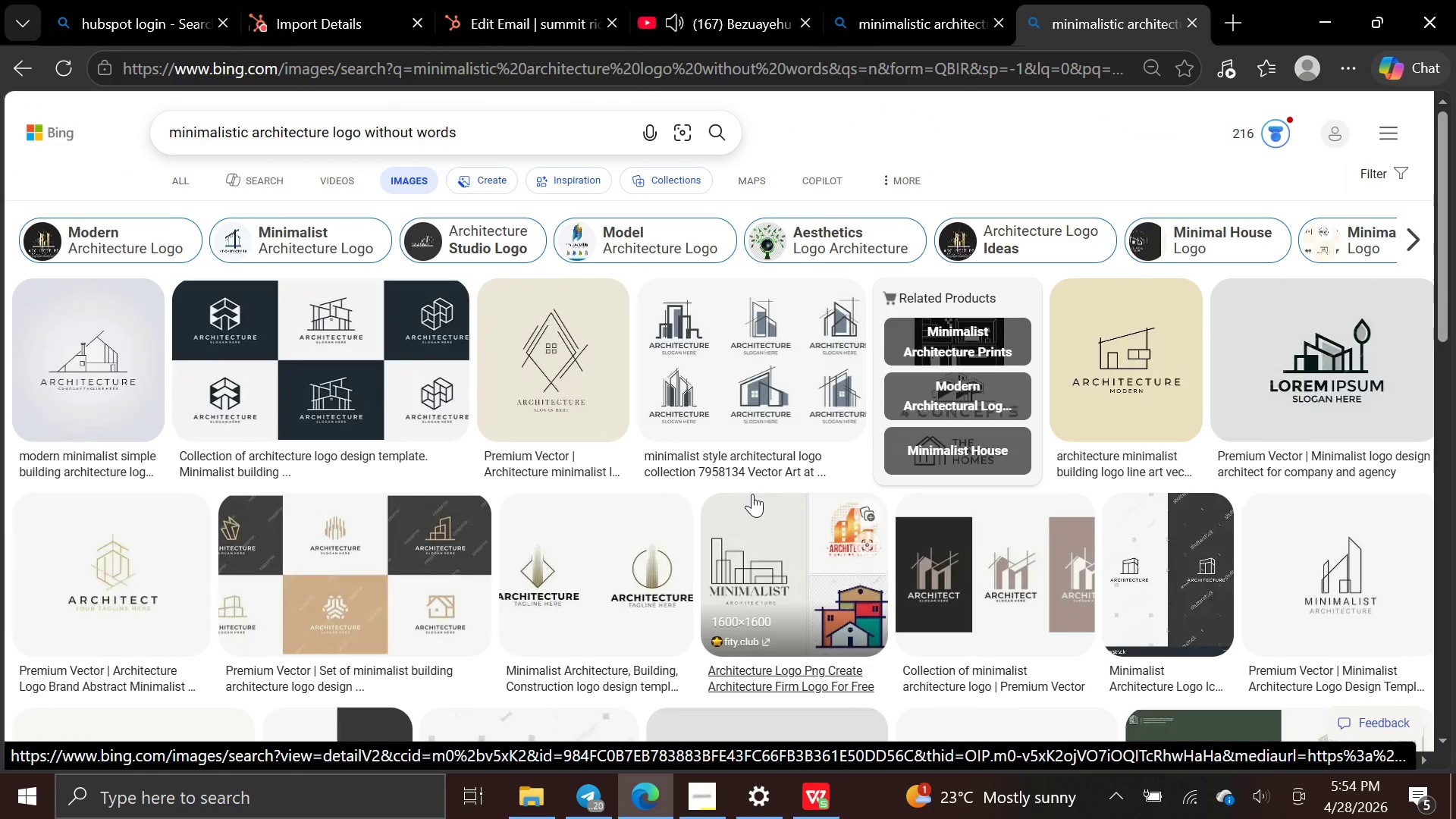 
wait(7.3)
 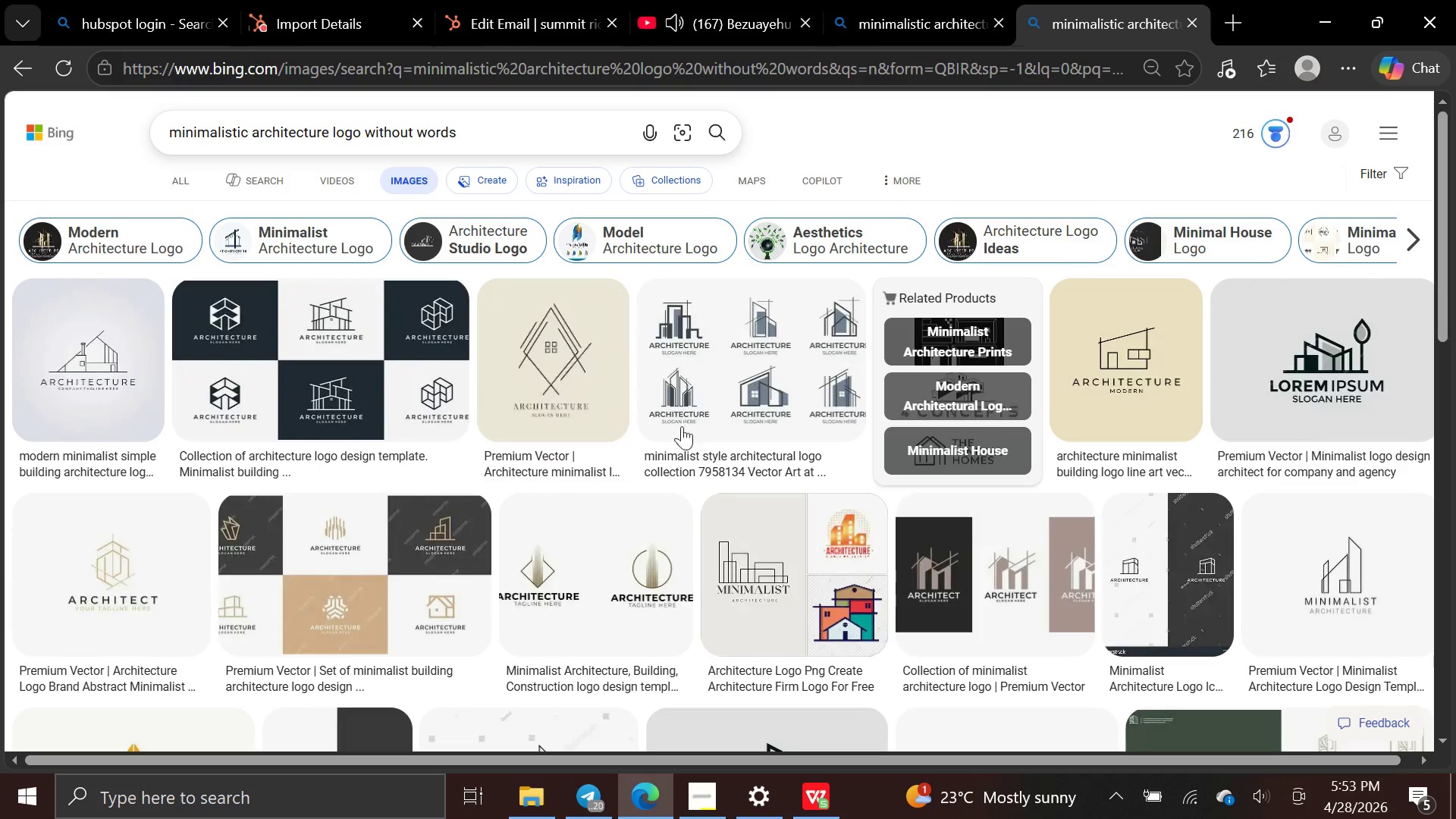 
left_click([328, 234])
 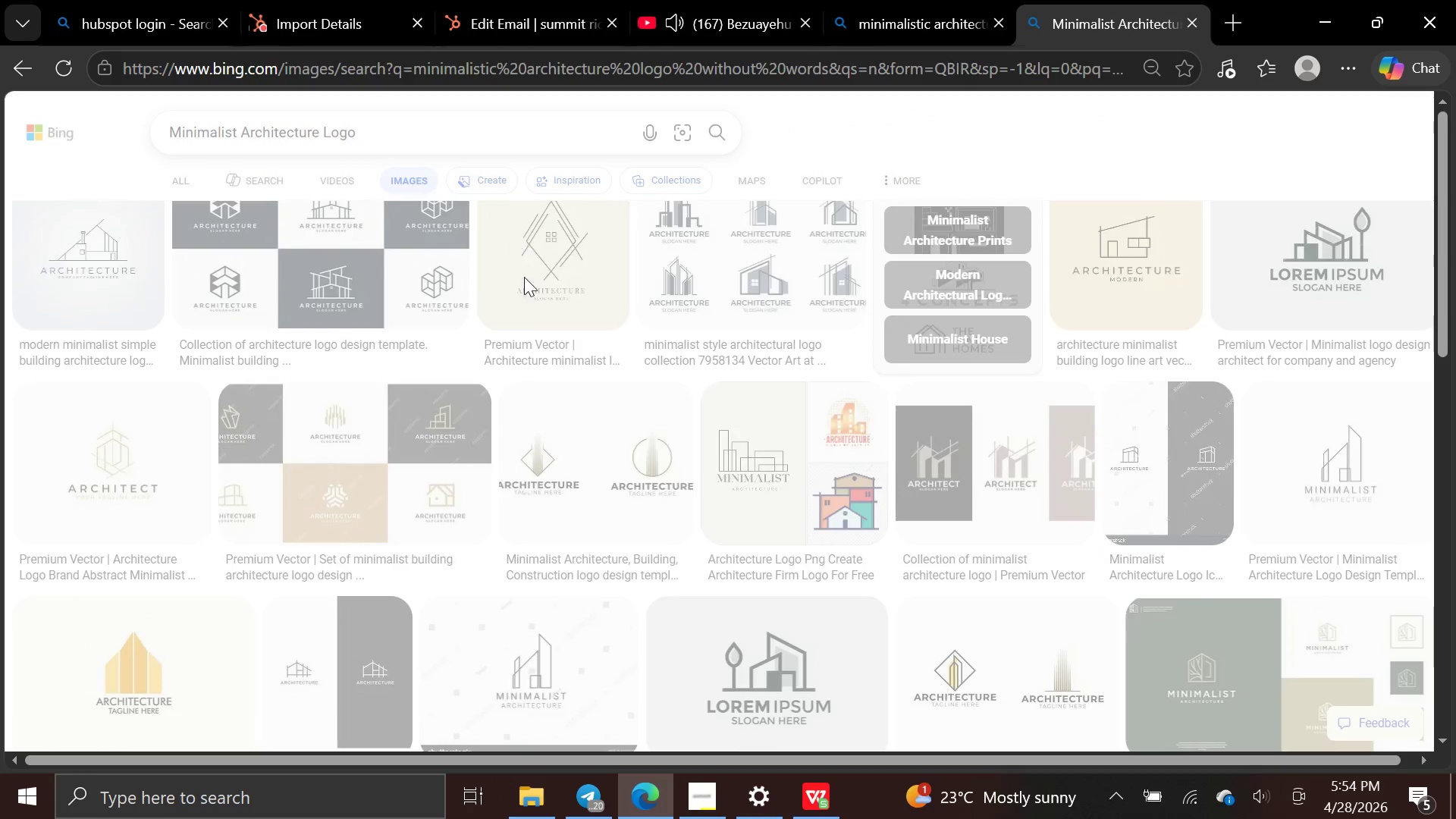 
mouse_move([530, 368])
 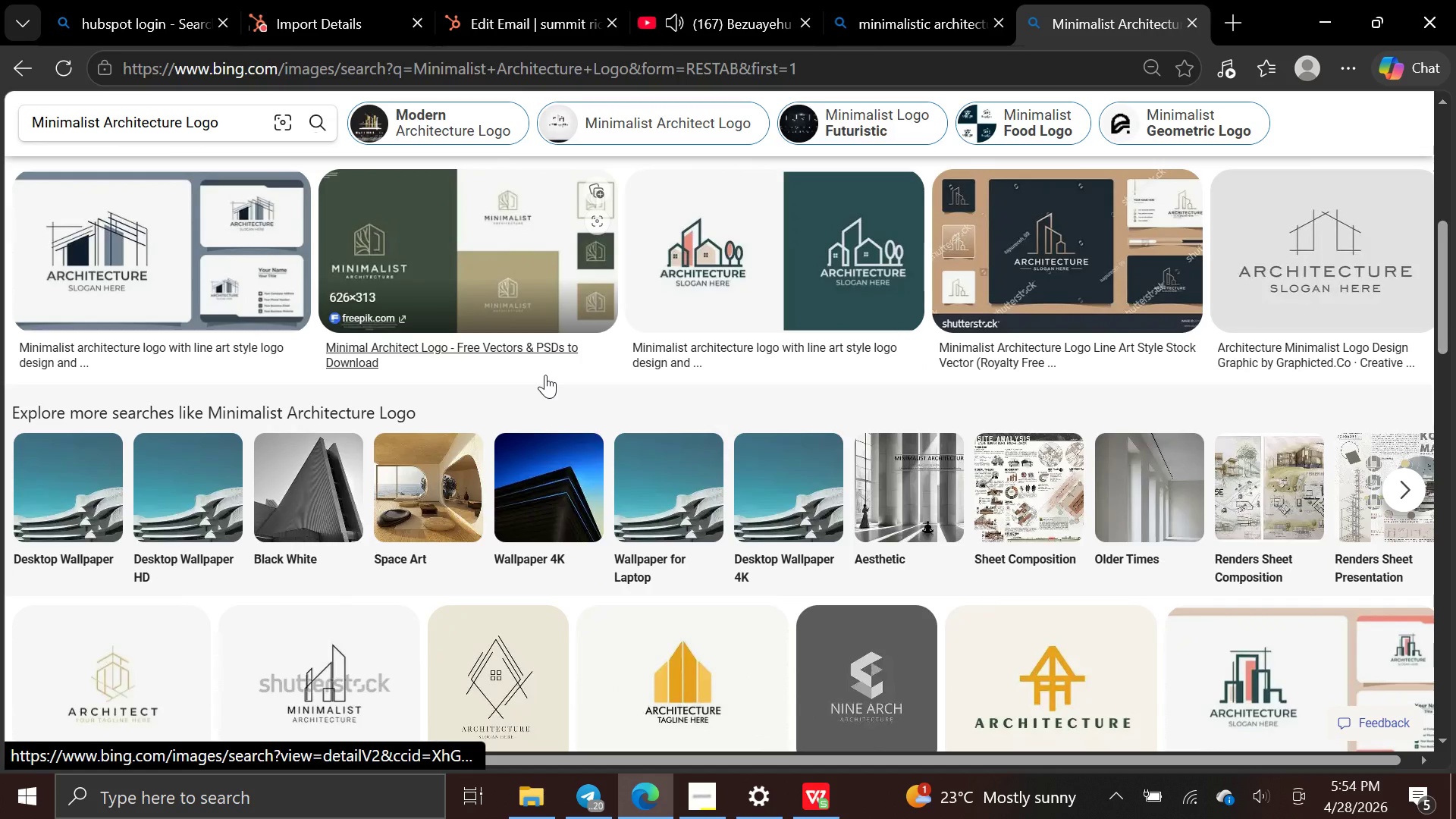 
wait(8.3)
 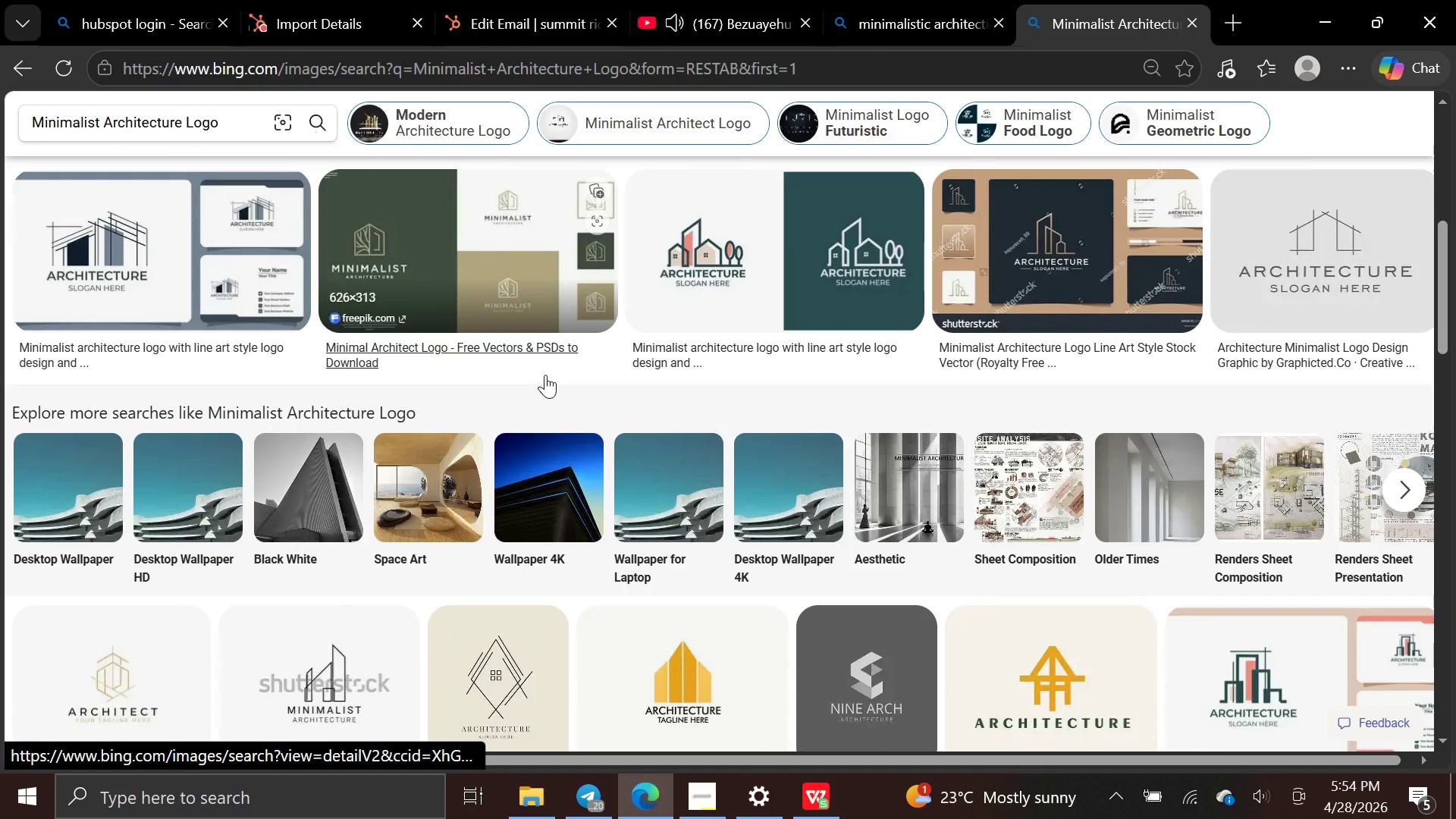 
left_click([942, 322])
 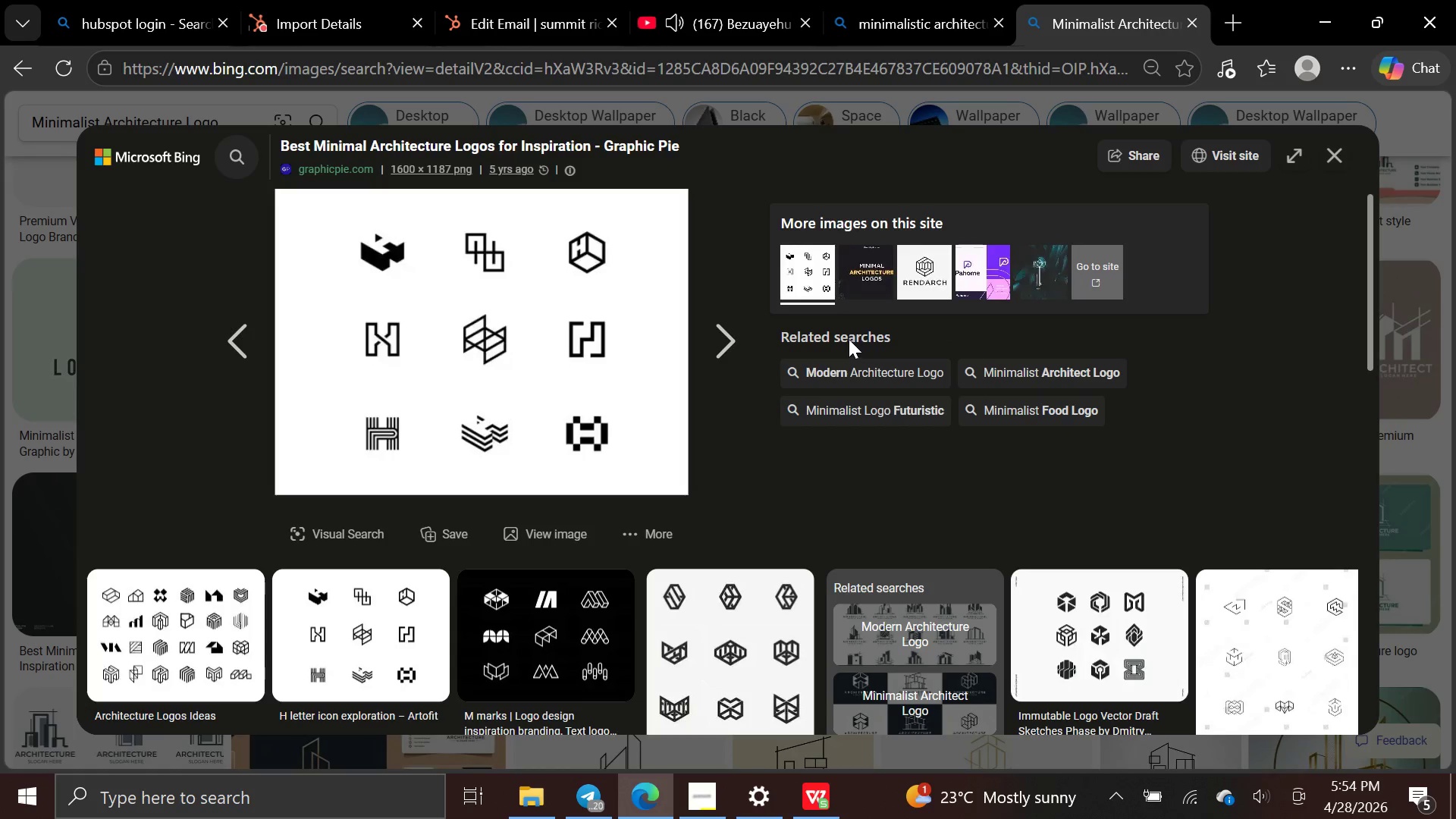 
left_click([1332, 156])
 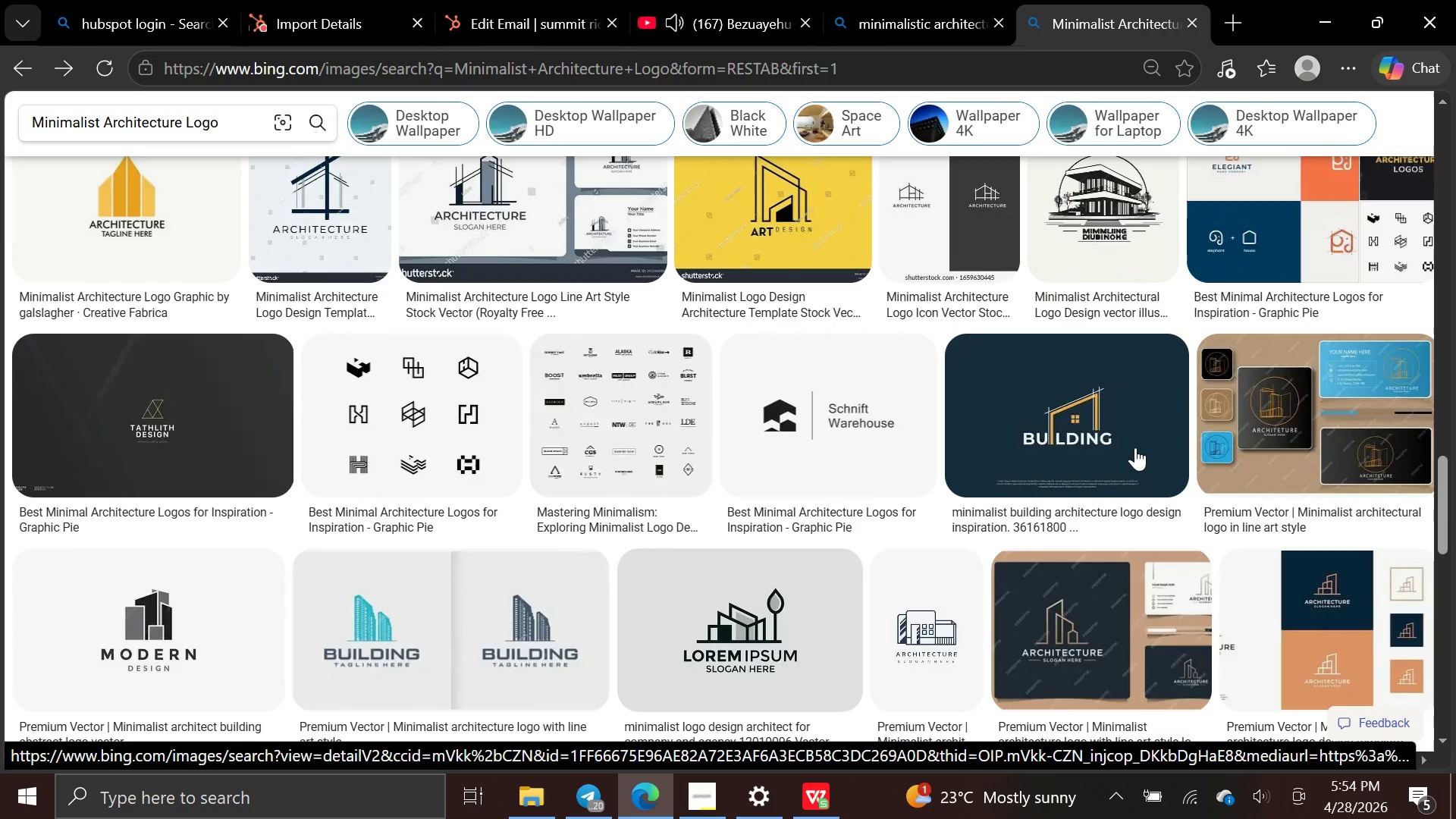 
wait(14.22)
 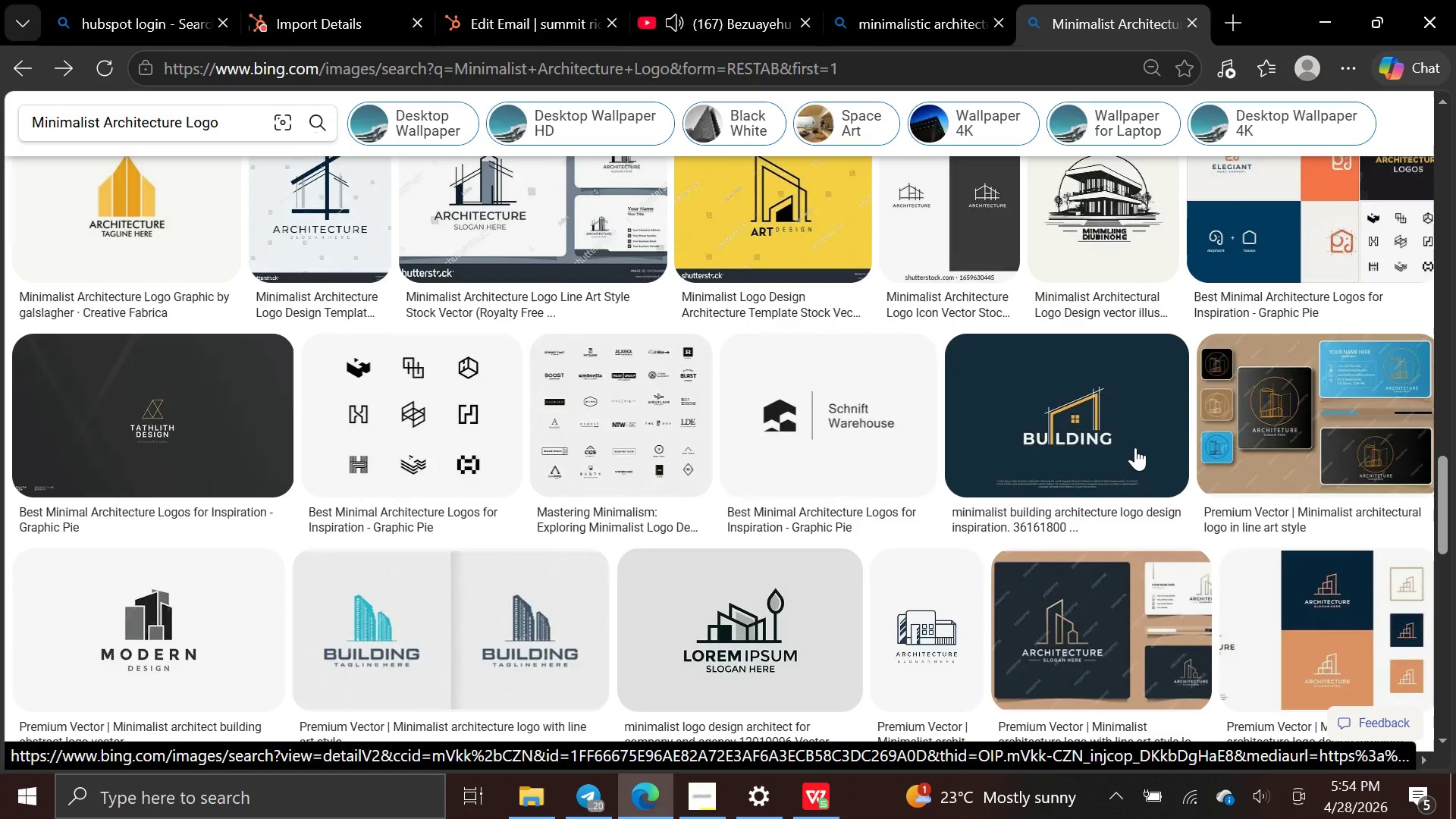 
right_click([159, 401])
 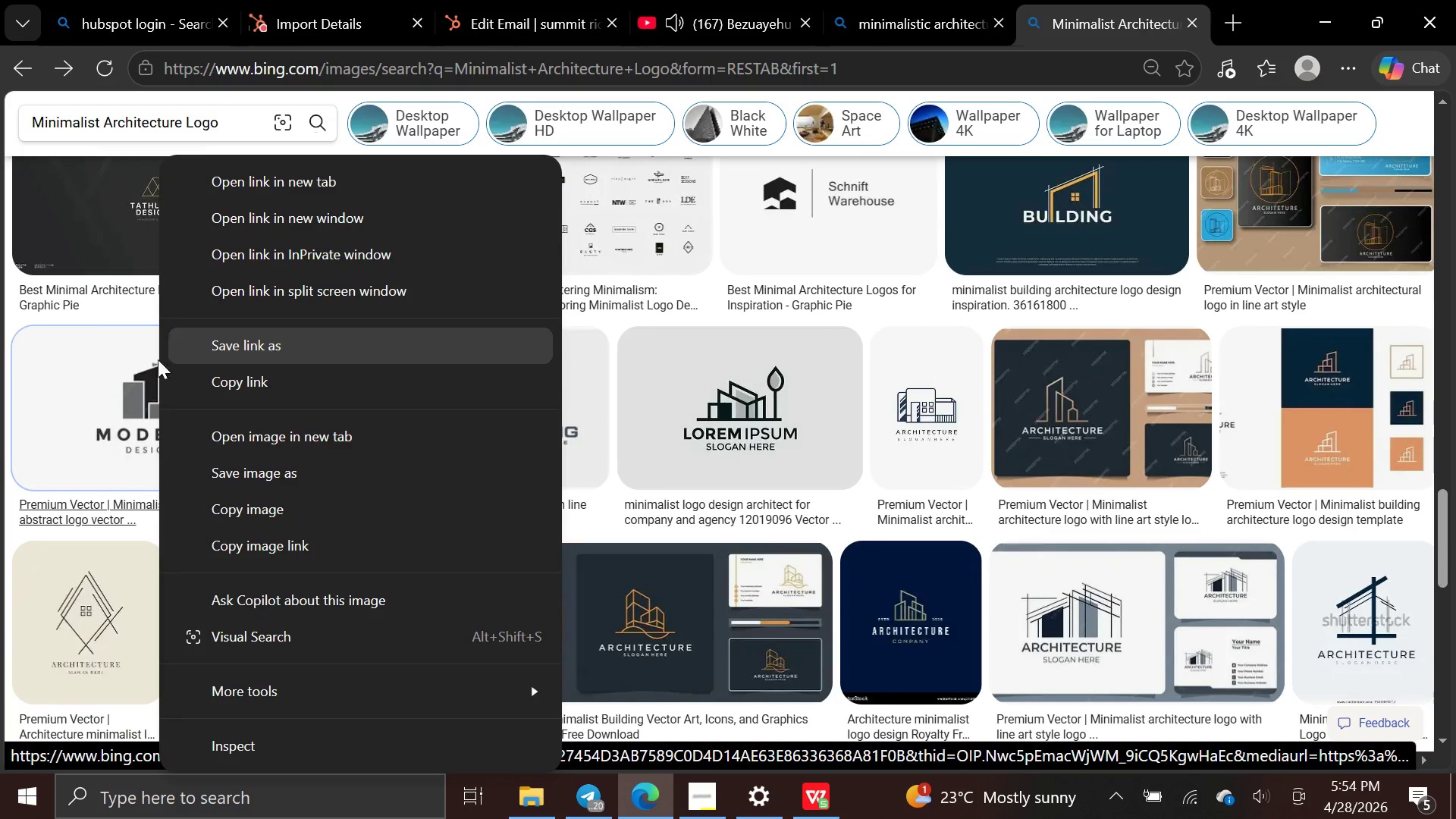 
left_click([111, 366])
 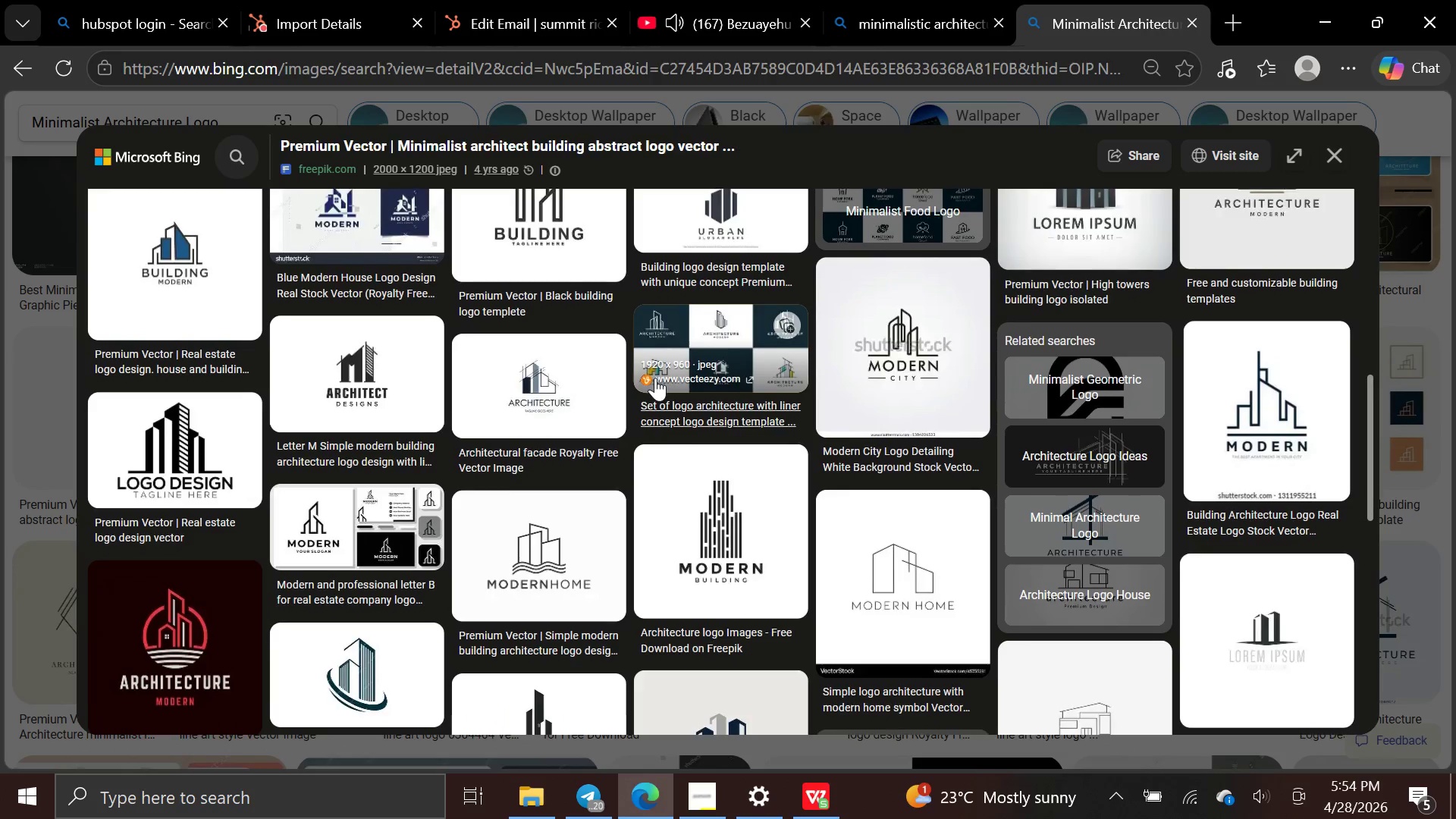 
wait(14.62)
 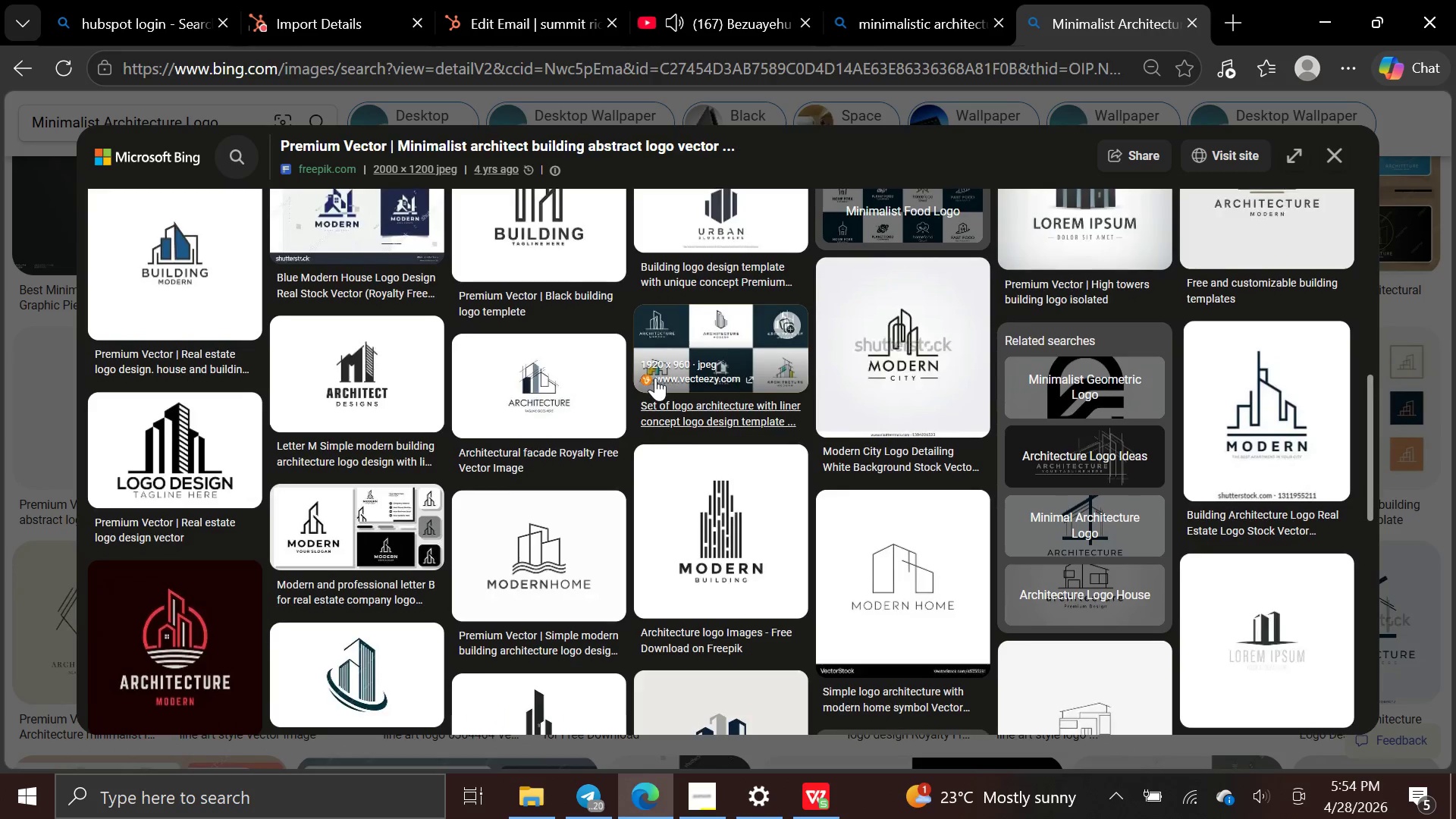 
left_click([228, 296])
 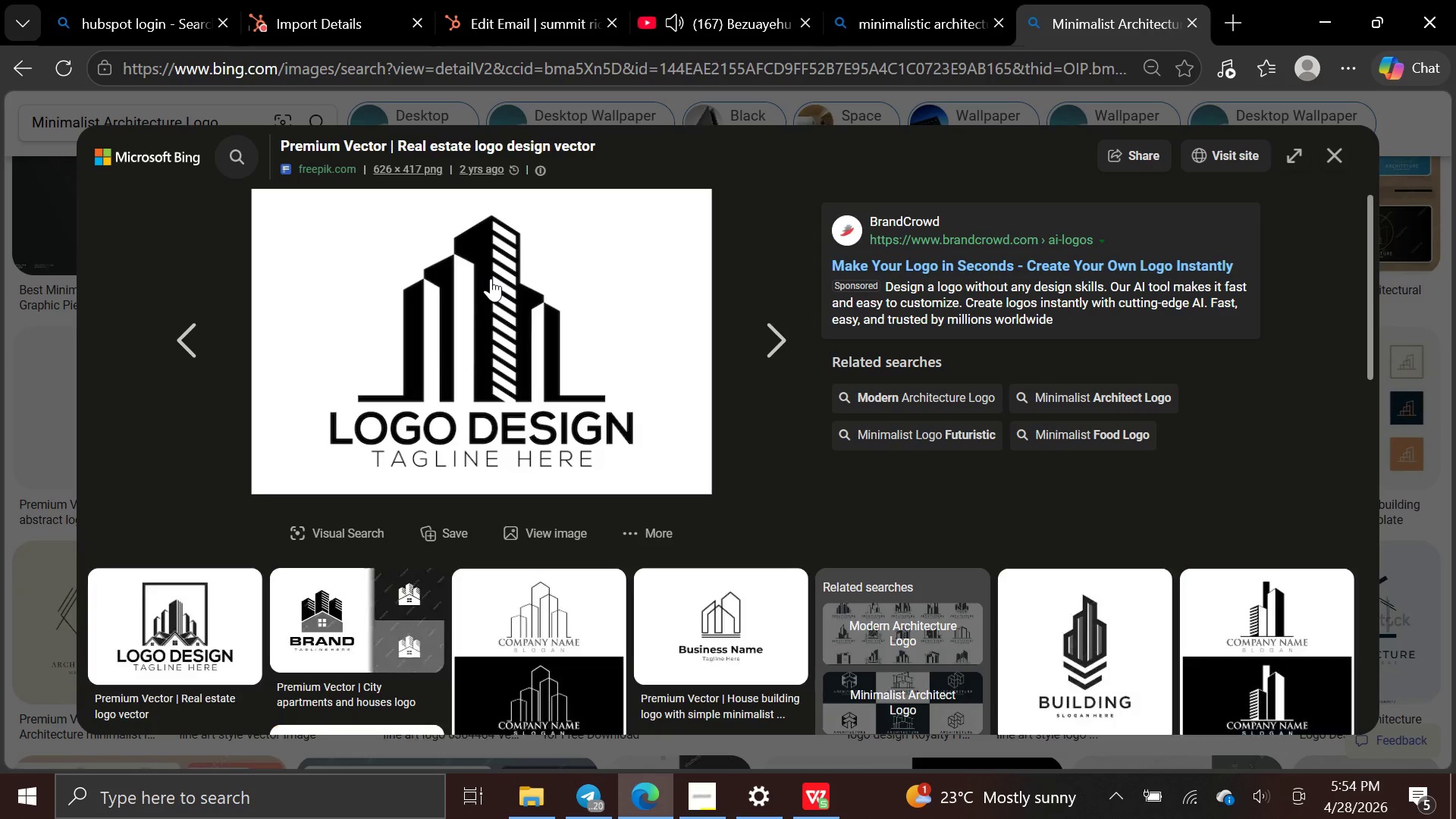 
right_click([491, 278])
 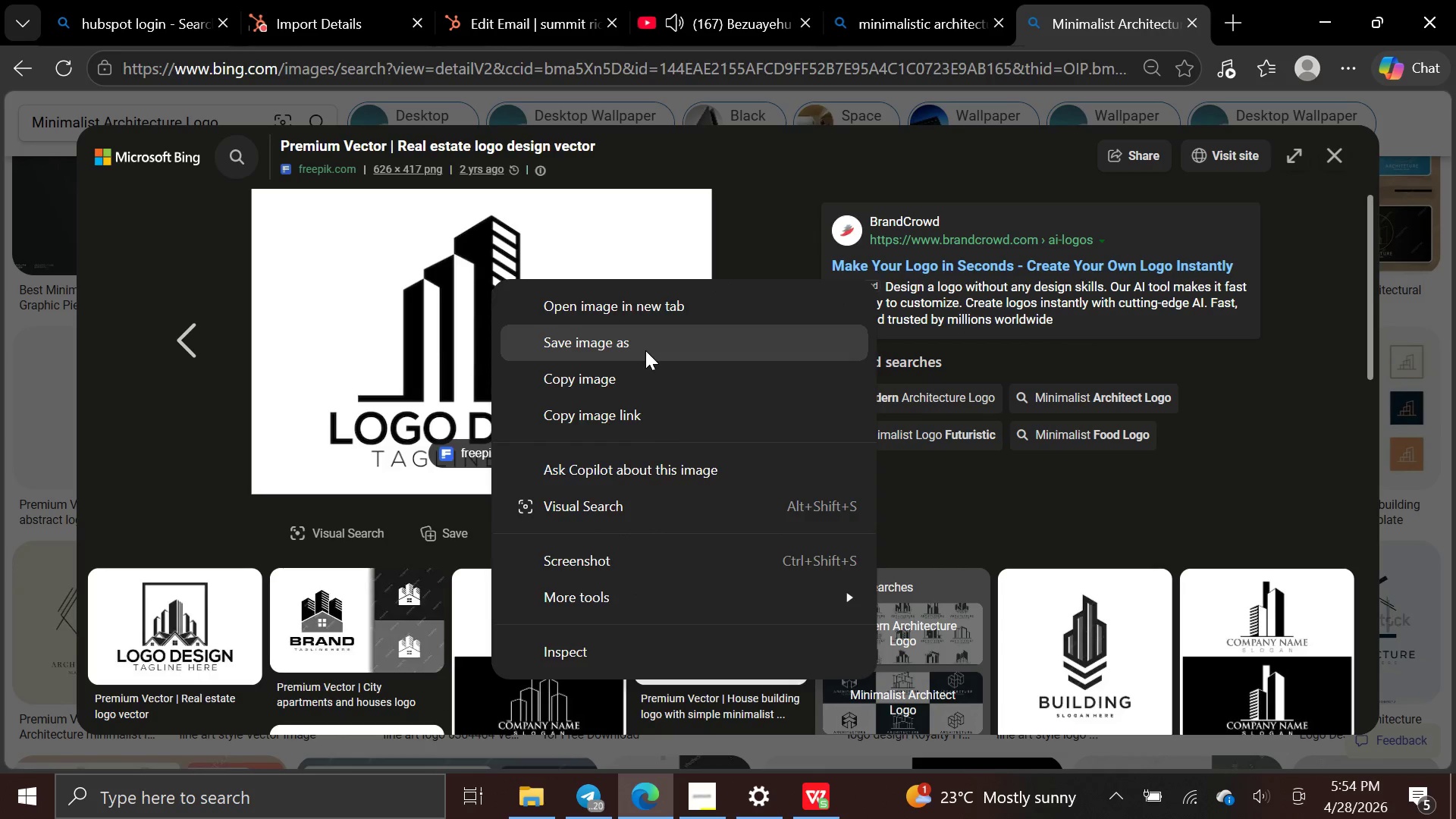 
left_click([644, 347])
 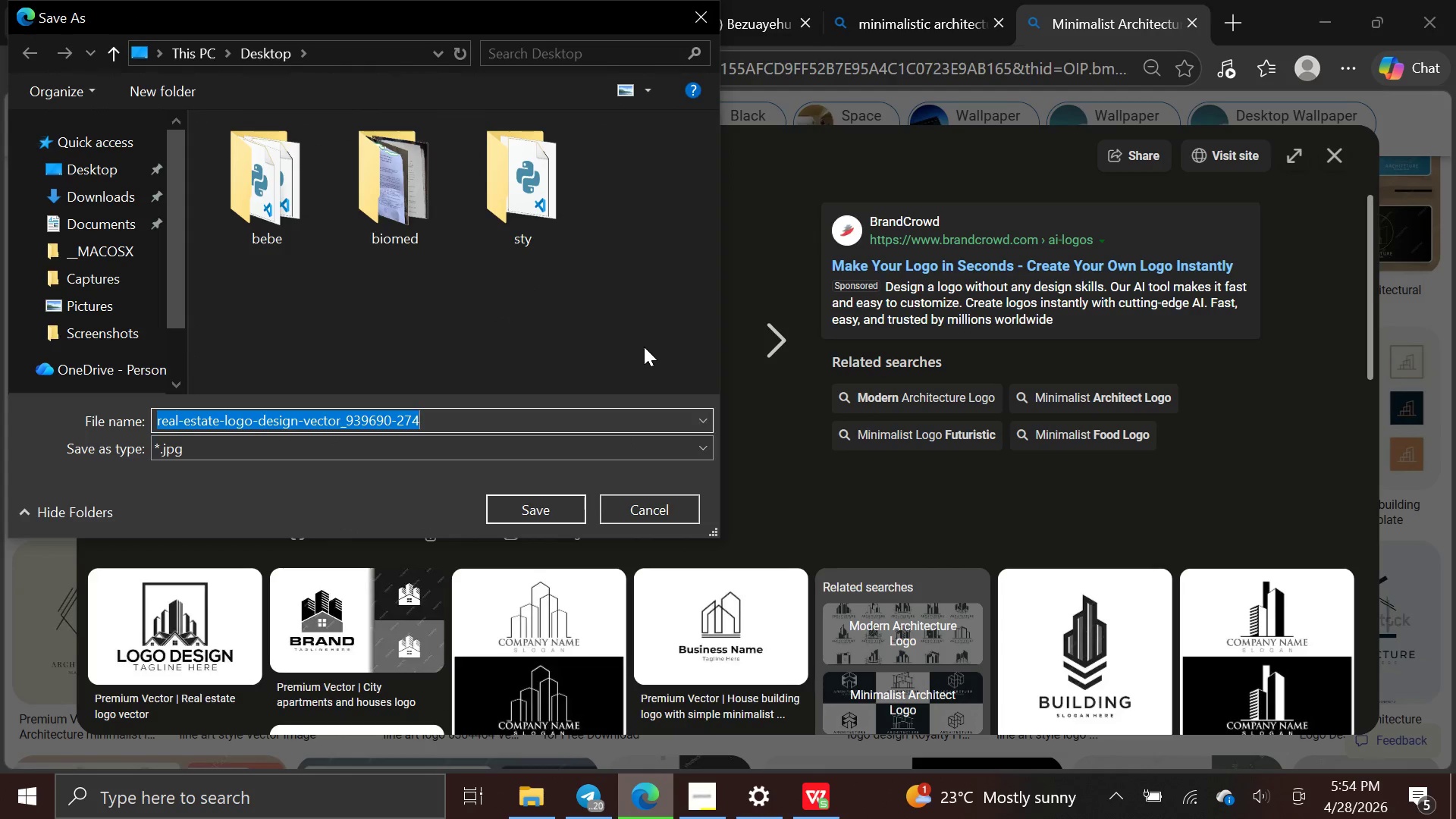 
key(Backspace)
type(logo)
 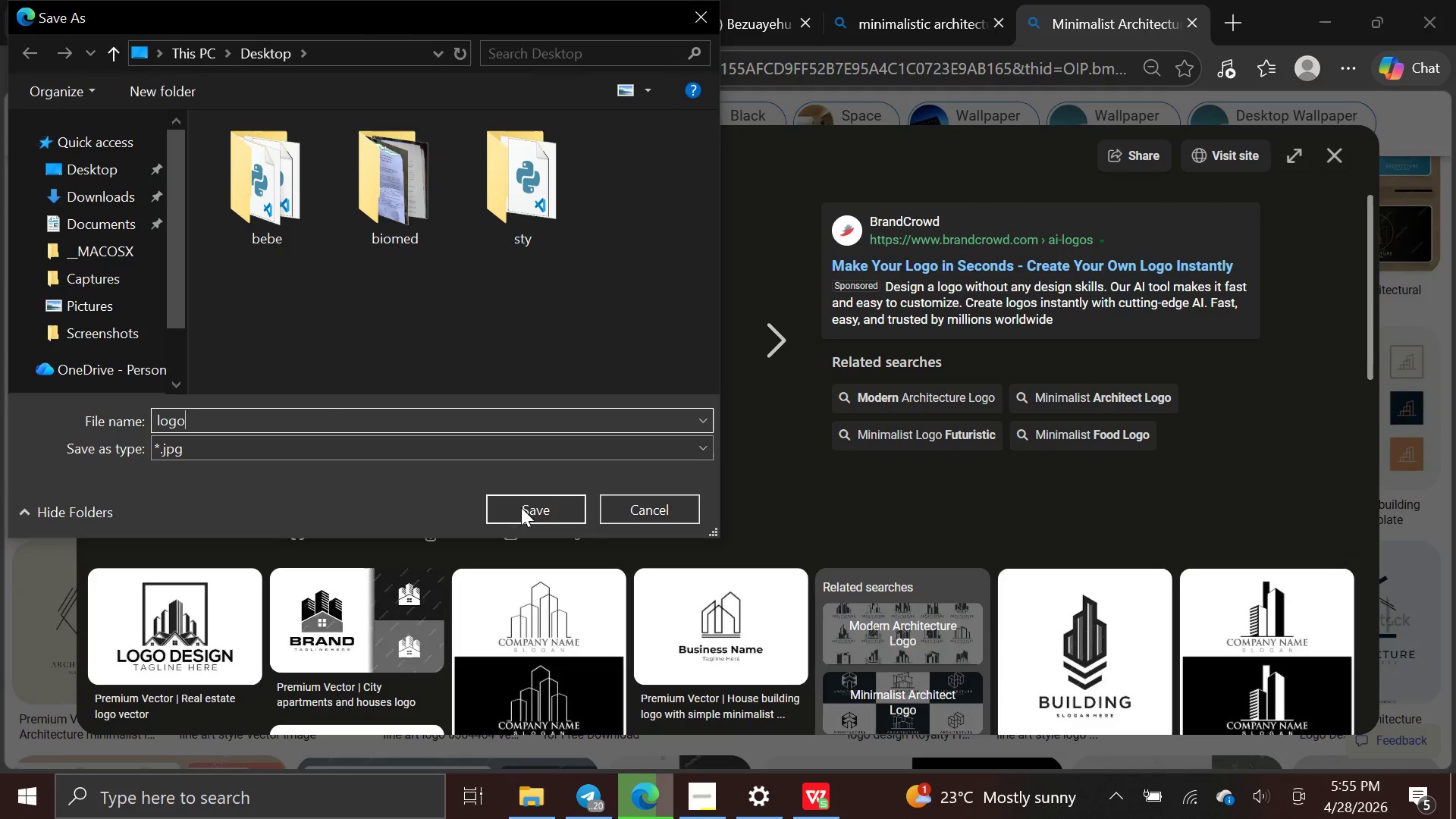 
left_click([521, 504])
 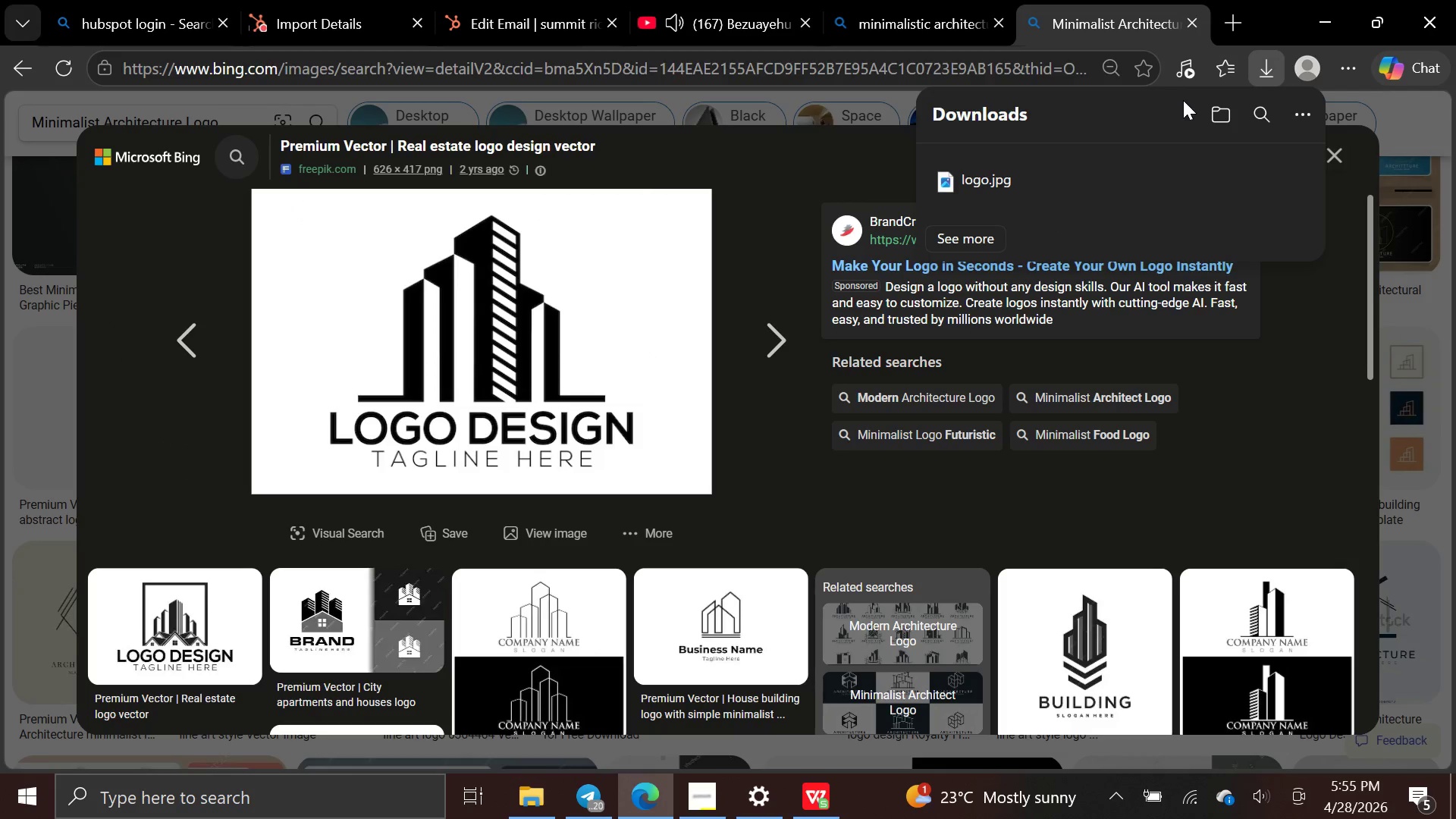 
left_click([1345, 145])
 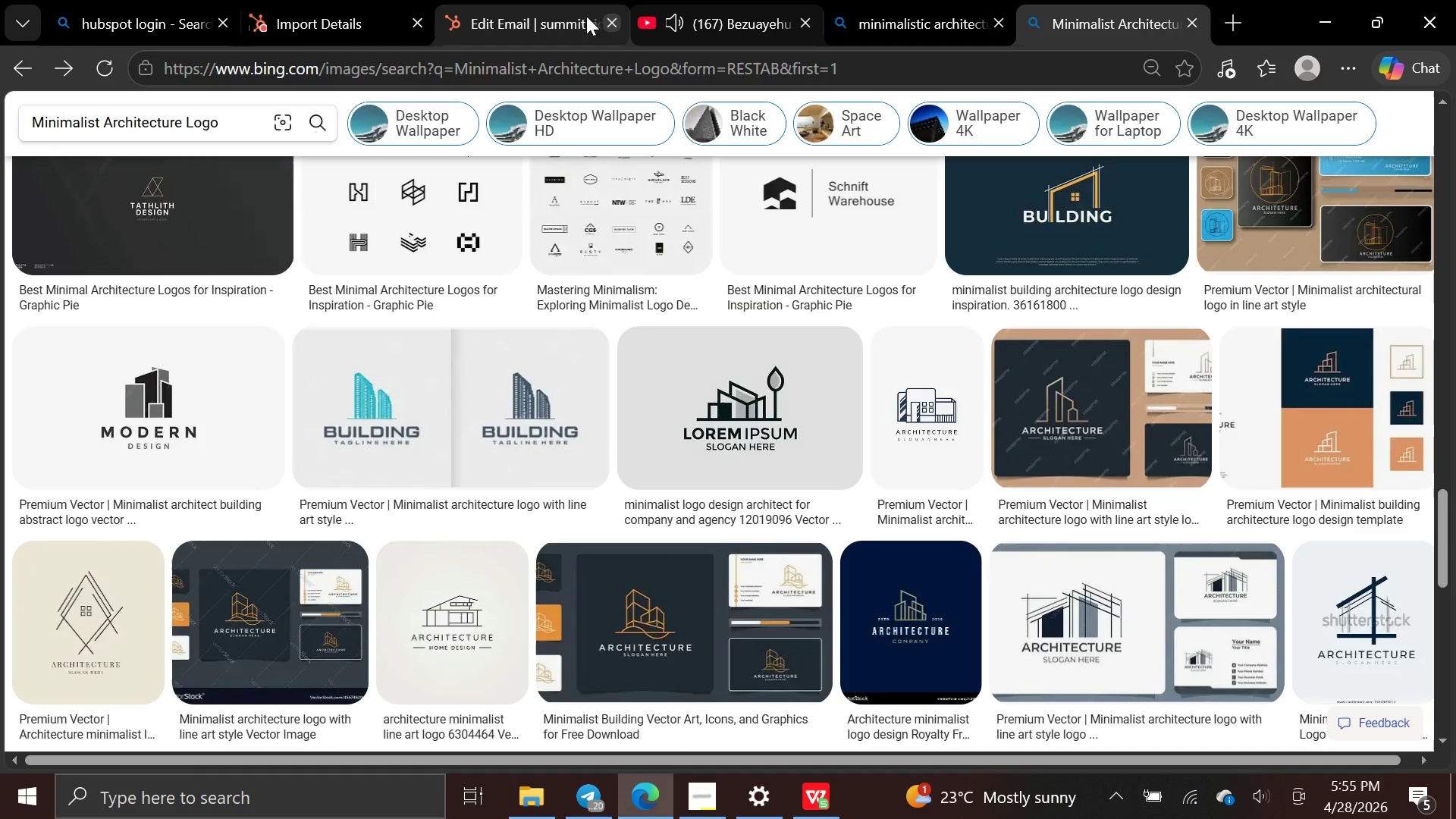 
left_click([563, 18])
 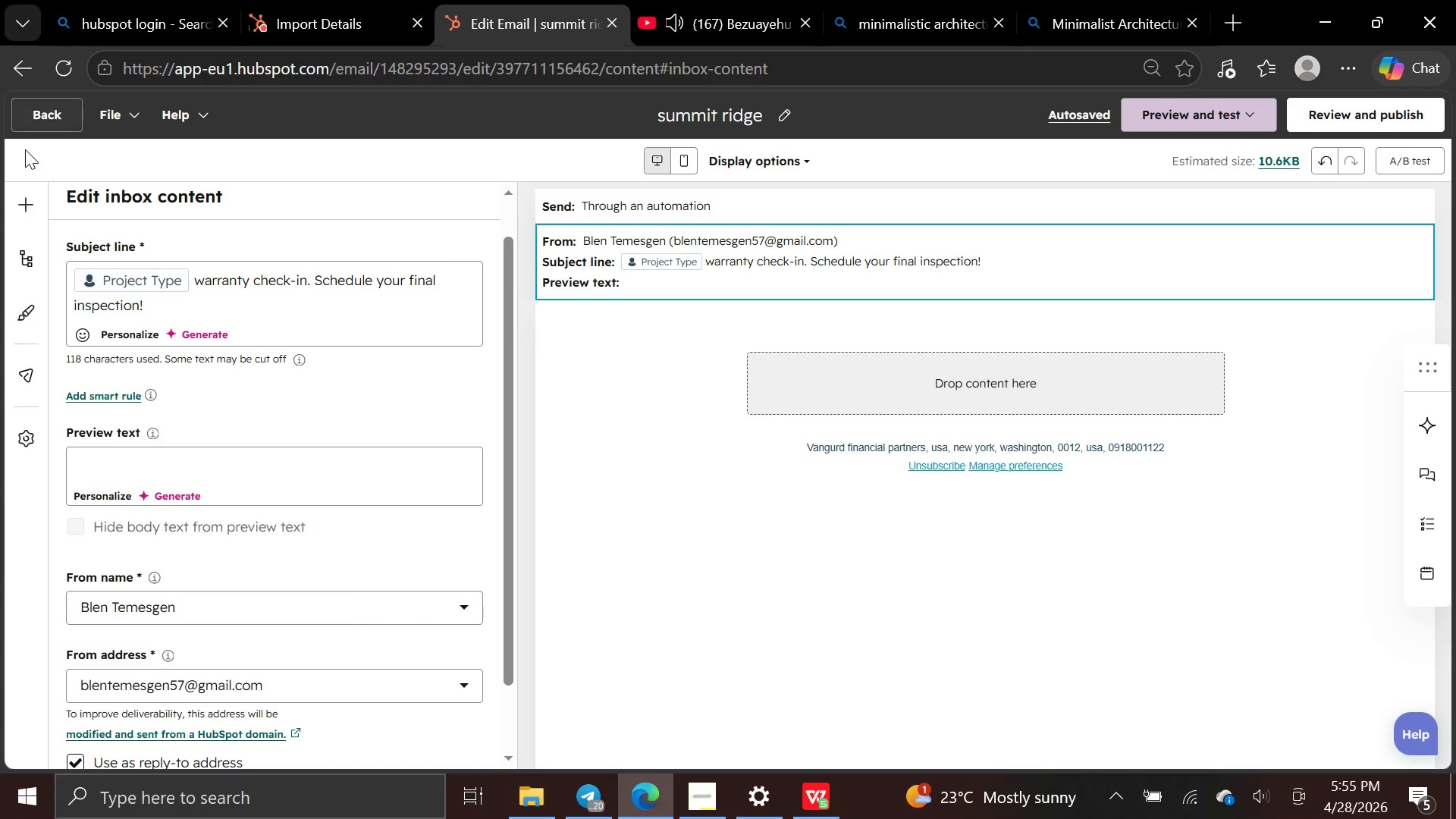 
left_click([21, 203])
 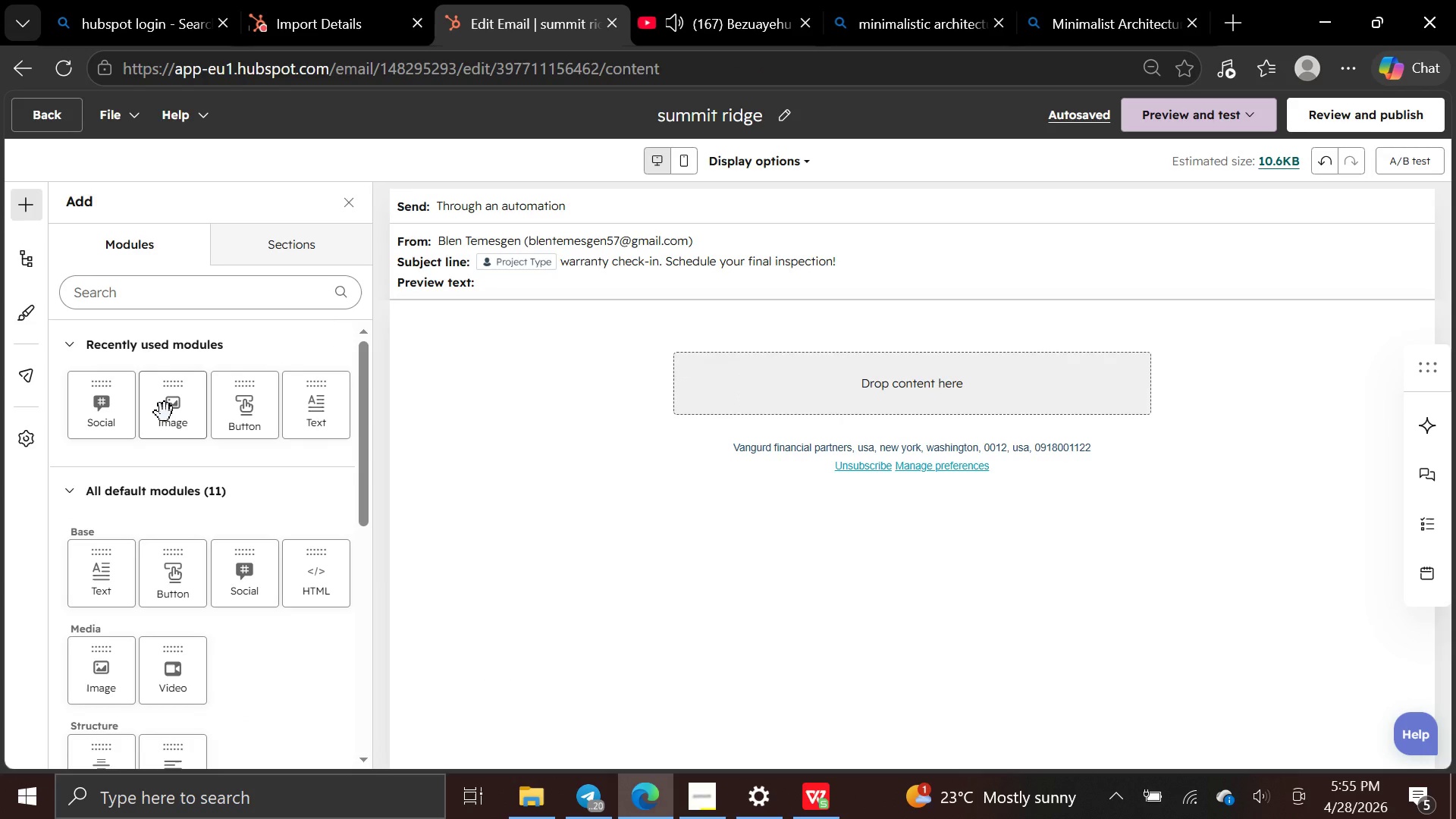 
left_click_drag(start_coordinate=[171, 412], to_coordinate=[582, 366])
 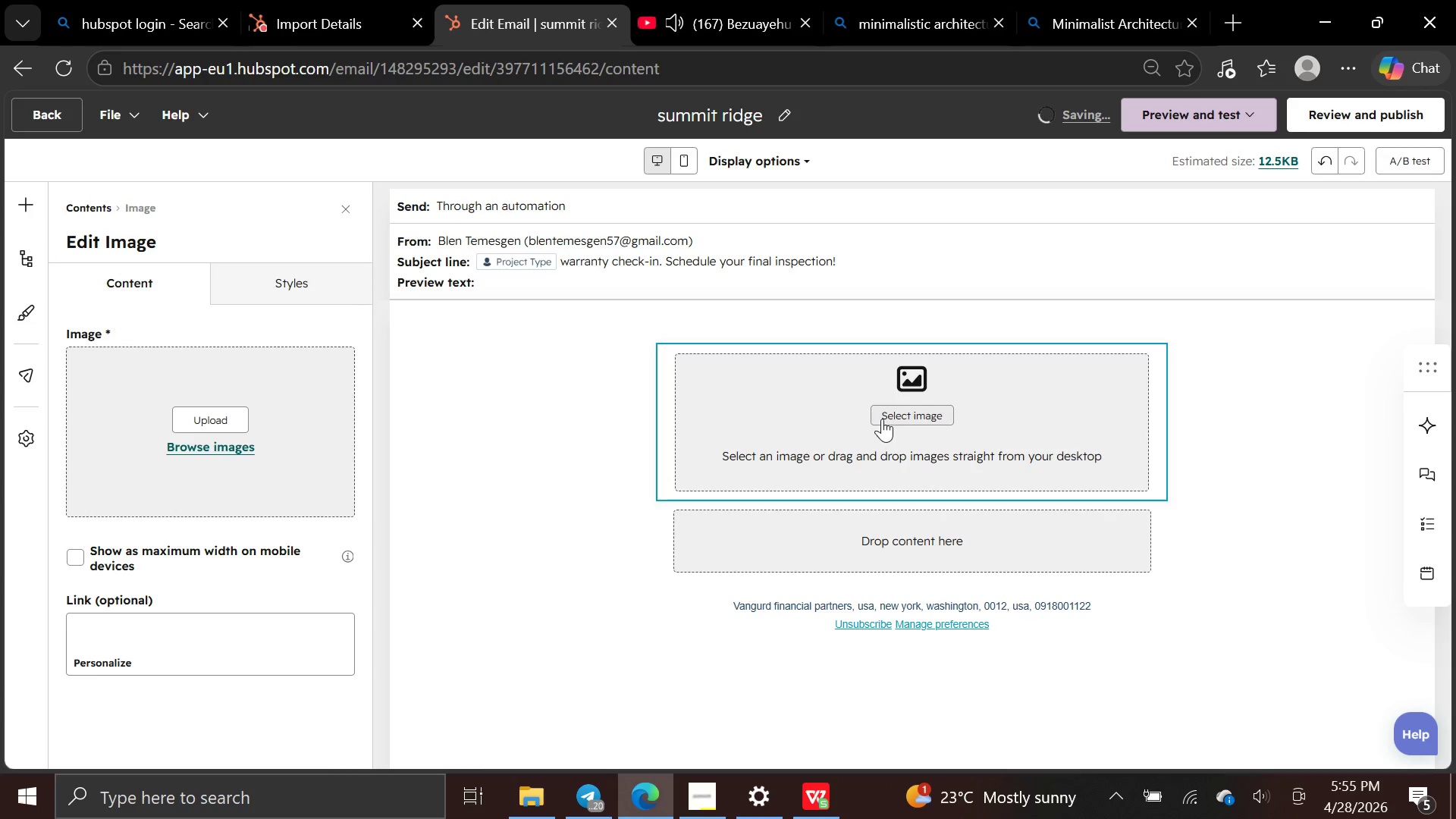 
wait(8.52)
 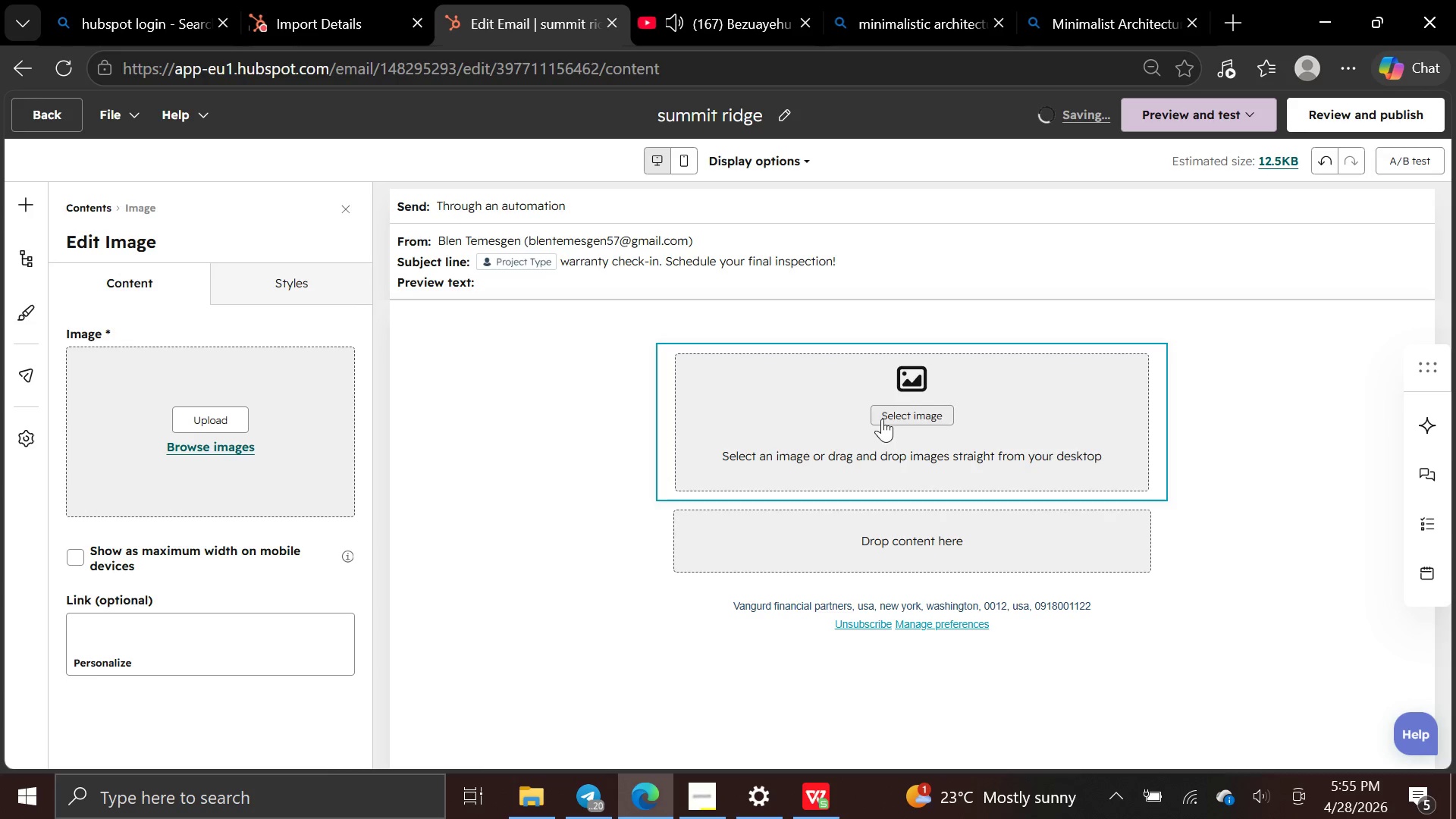 
left_click([216, 413])
 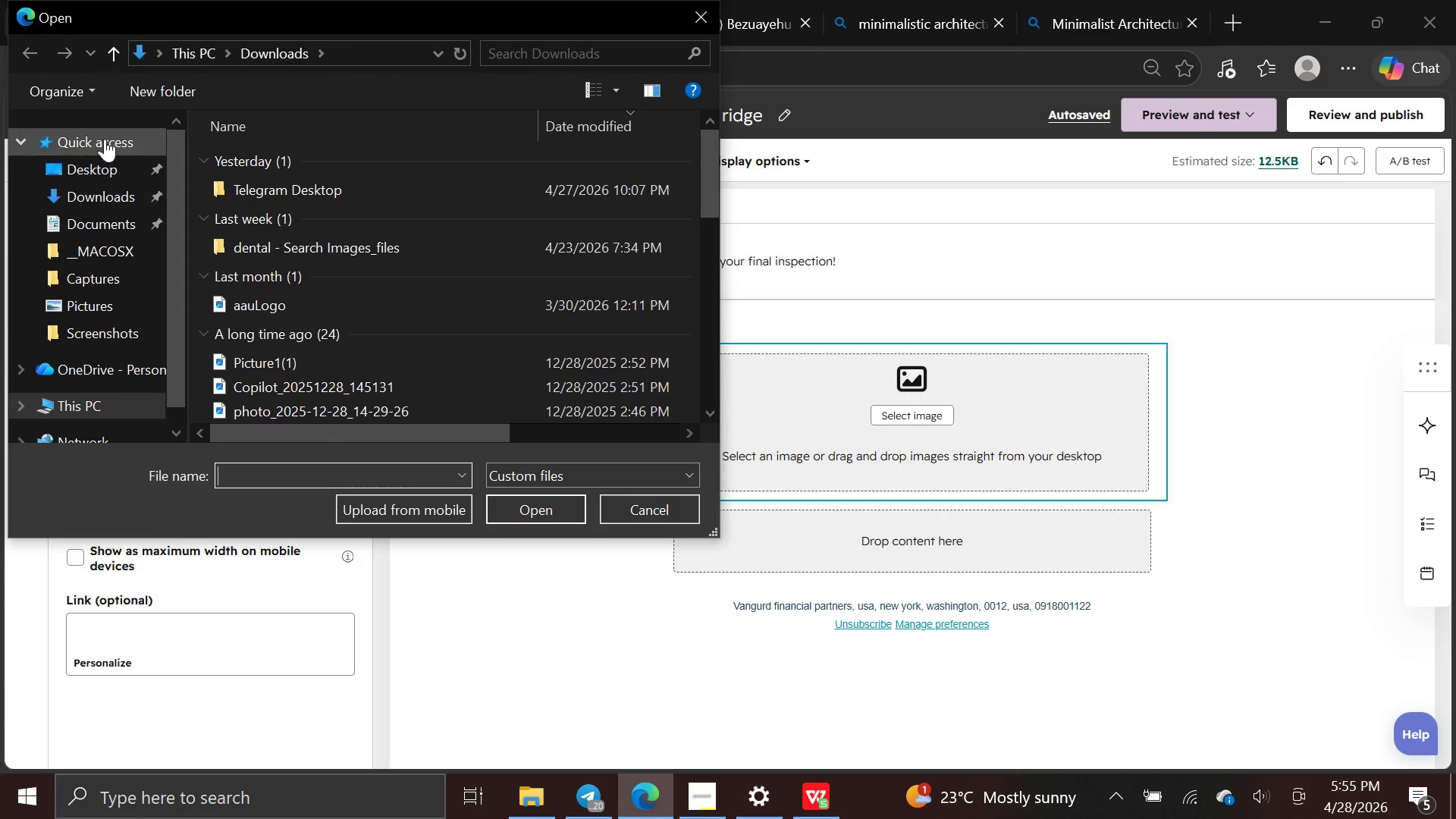 
left_click([121, 171])
 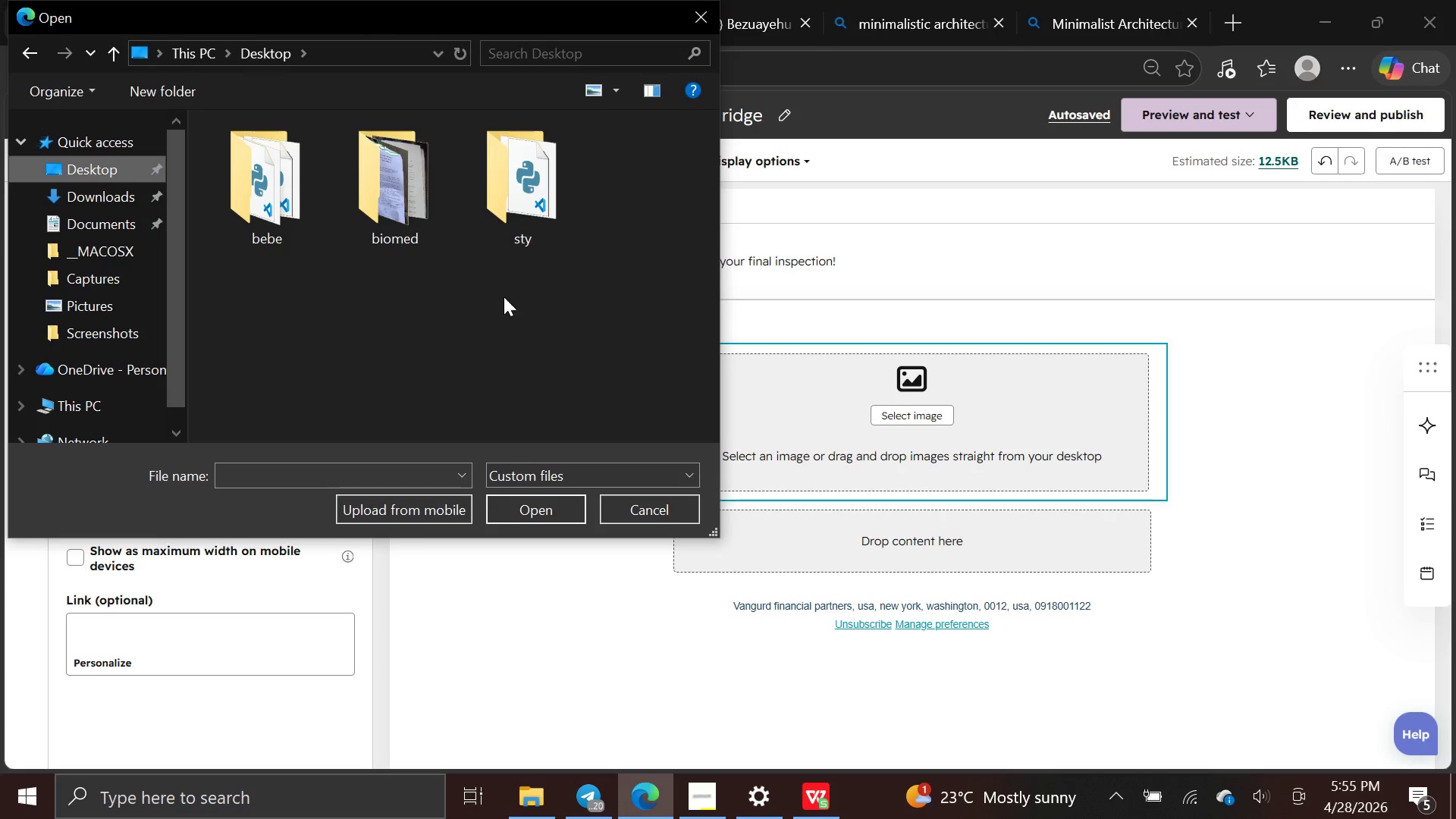 
scroll: coordinate [485, 312], scroll_direction: down, amount: 3.0
 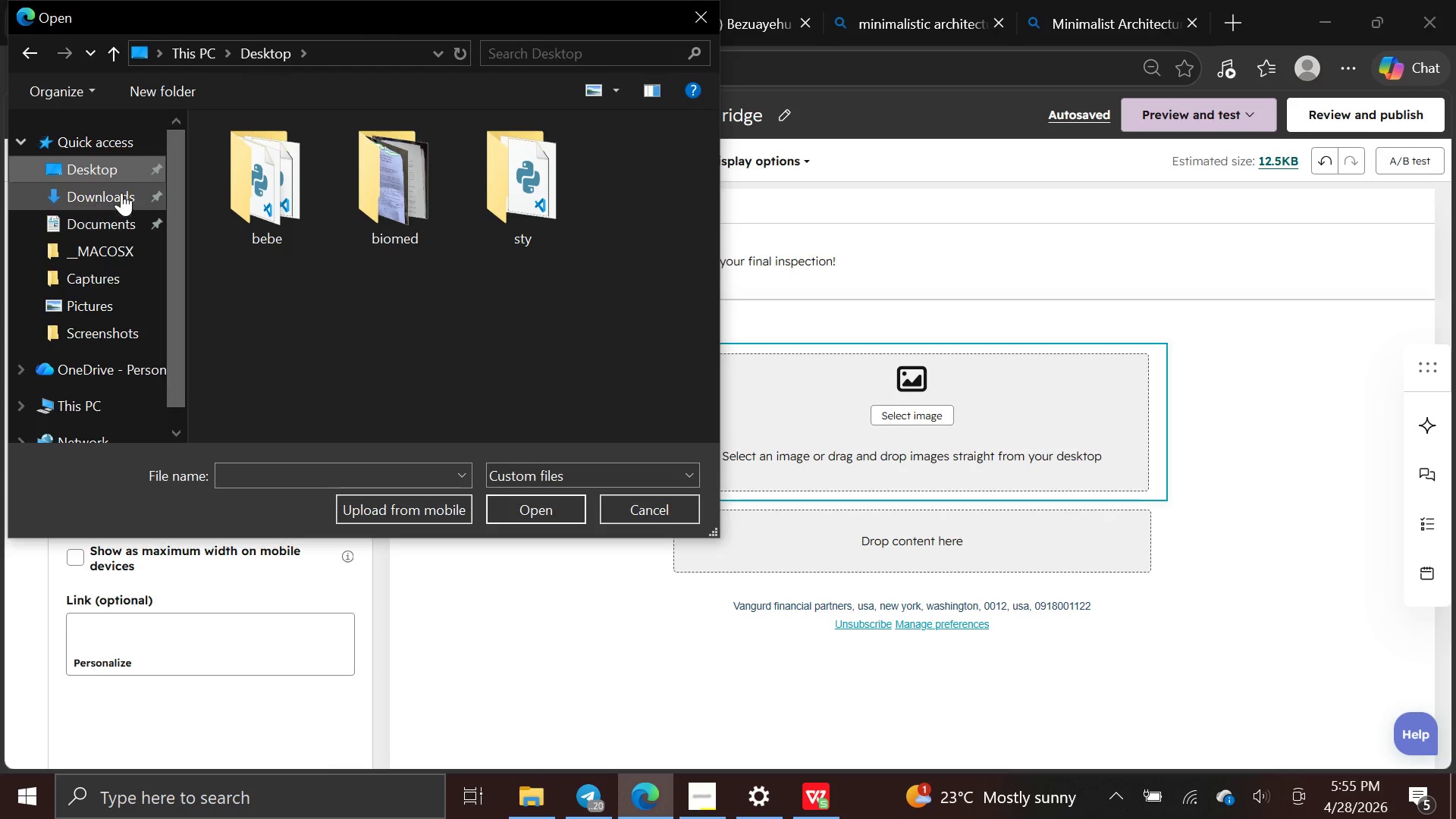 
left_click([121, 191])
 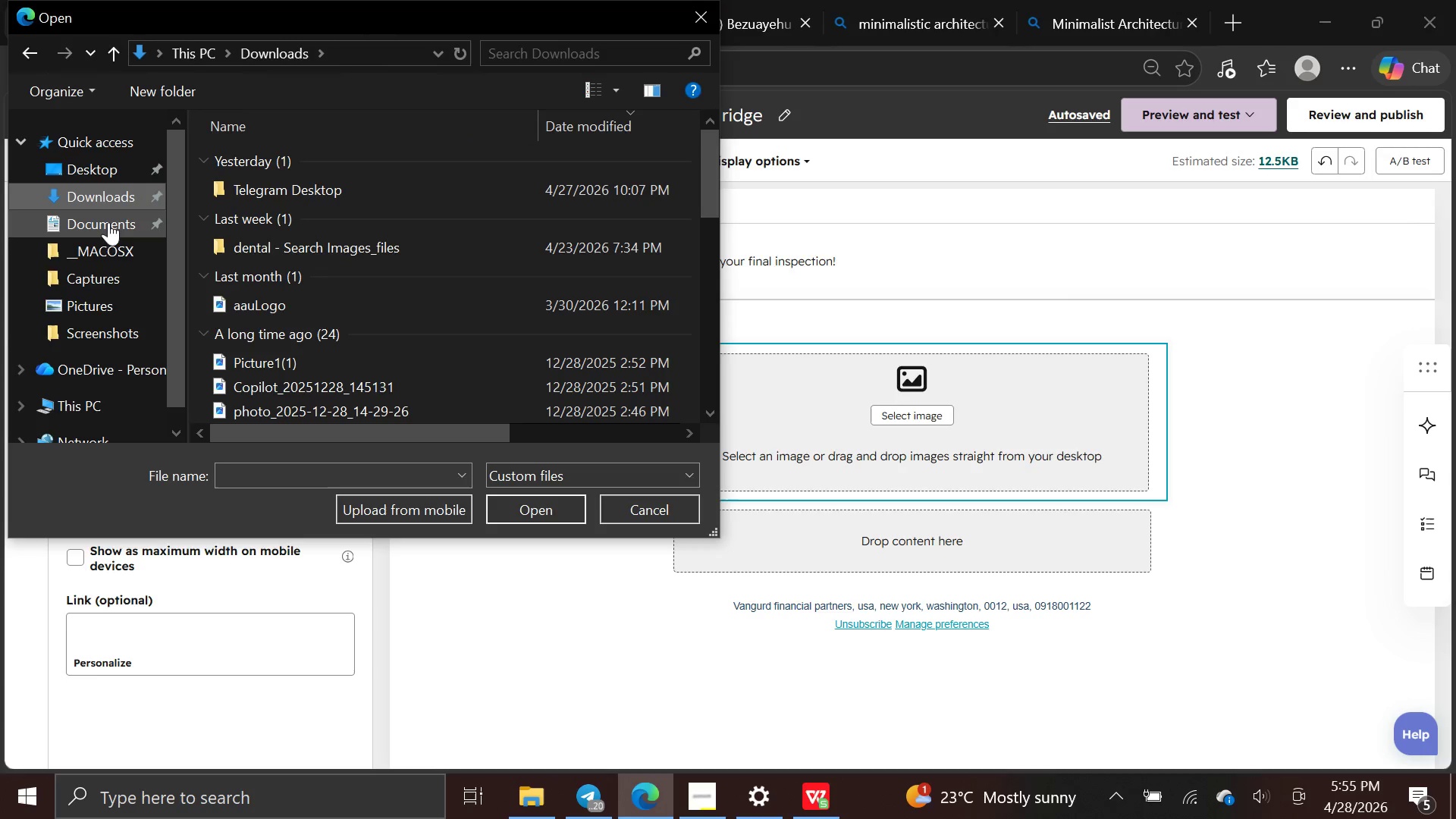 
left_click([105, 231])
 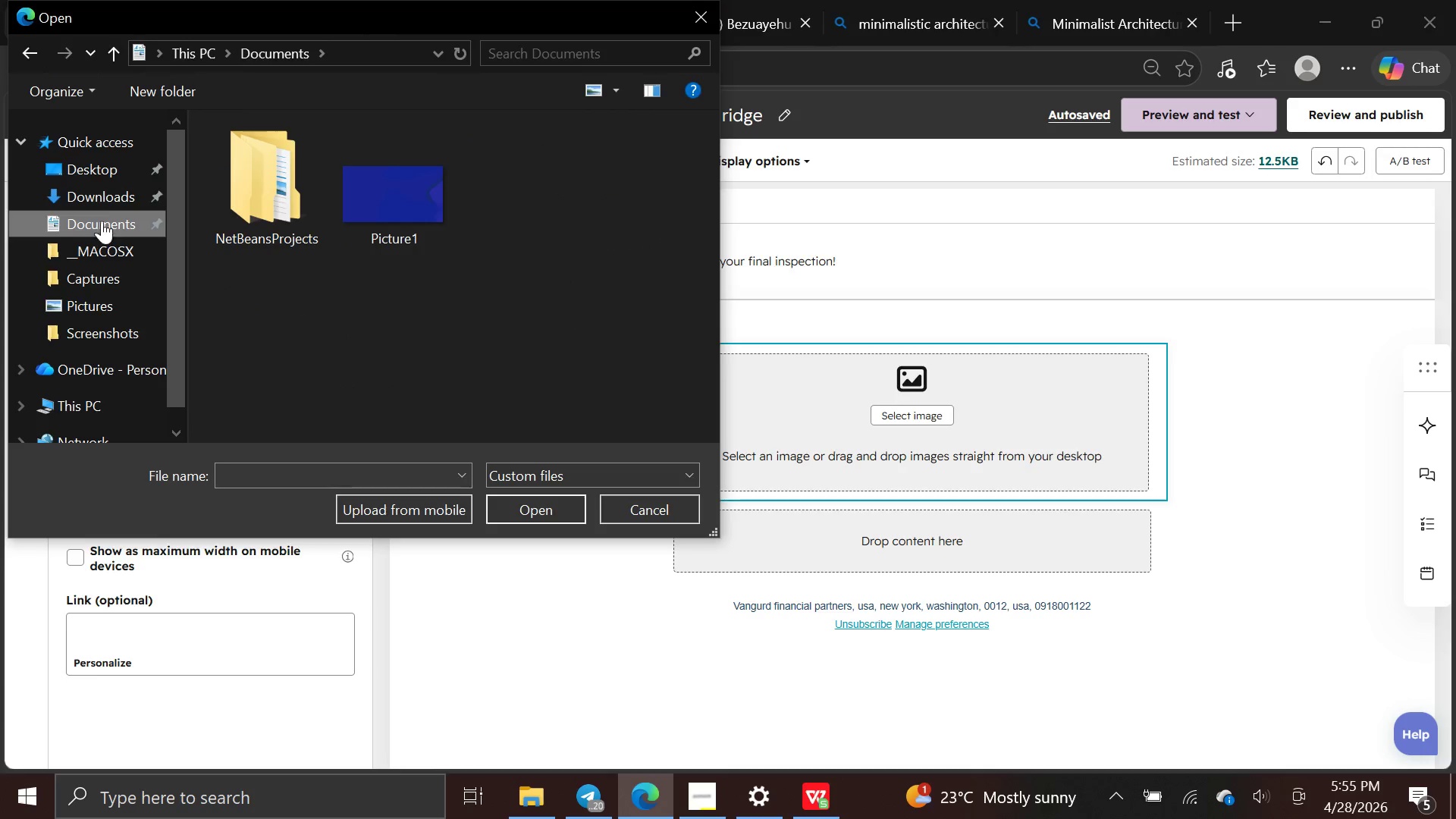 
wait(5.16)
 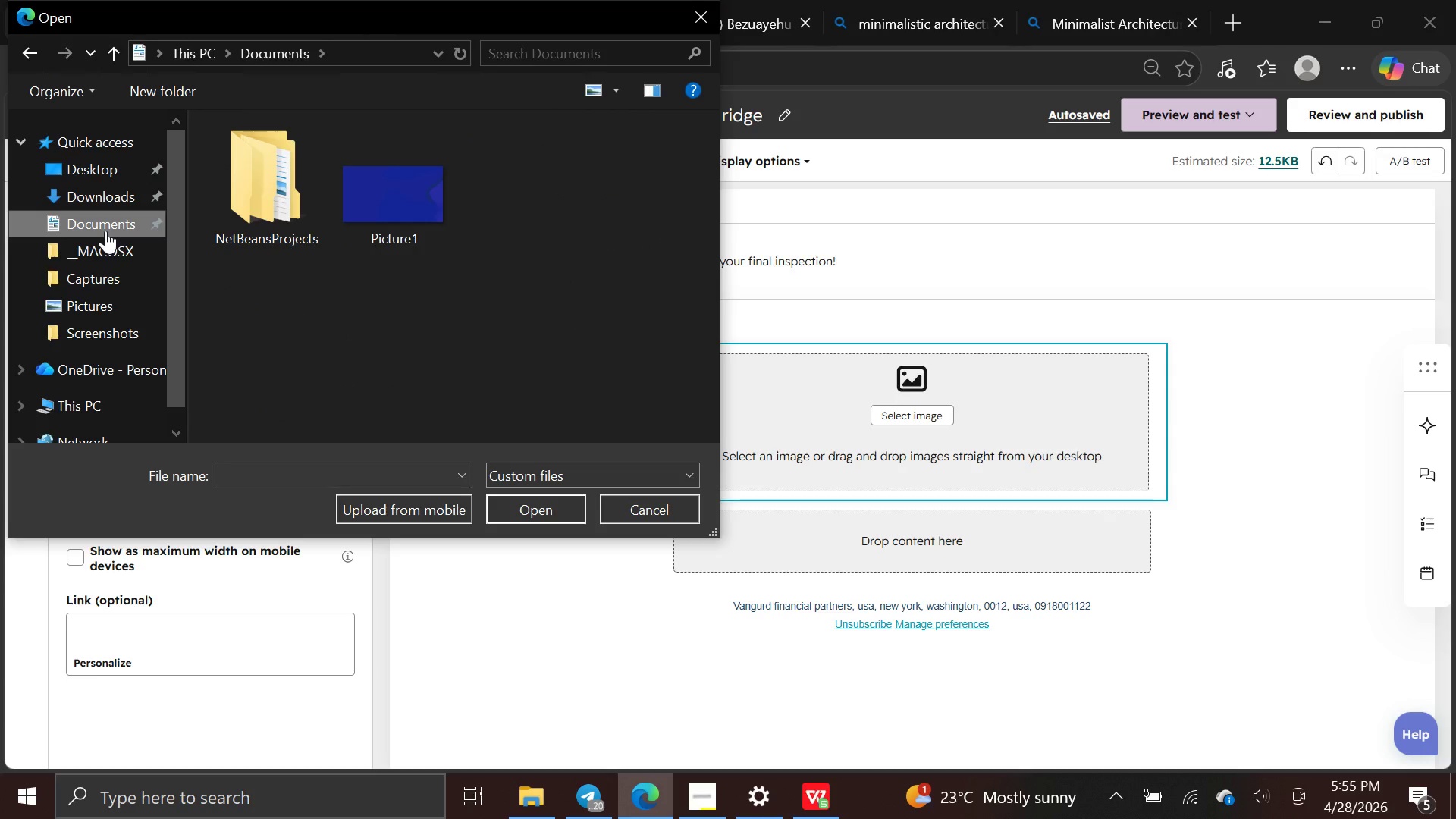 
left_click([108, 166])
 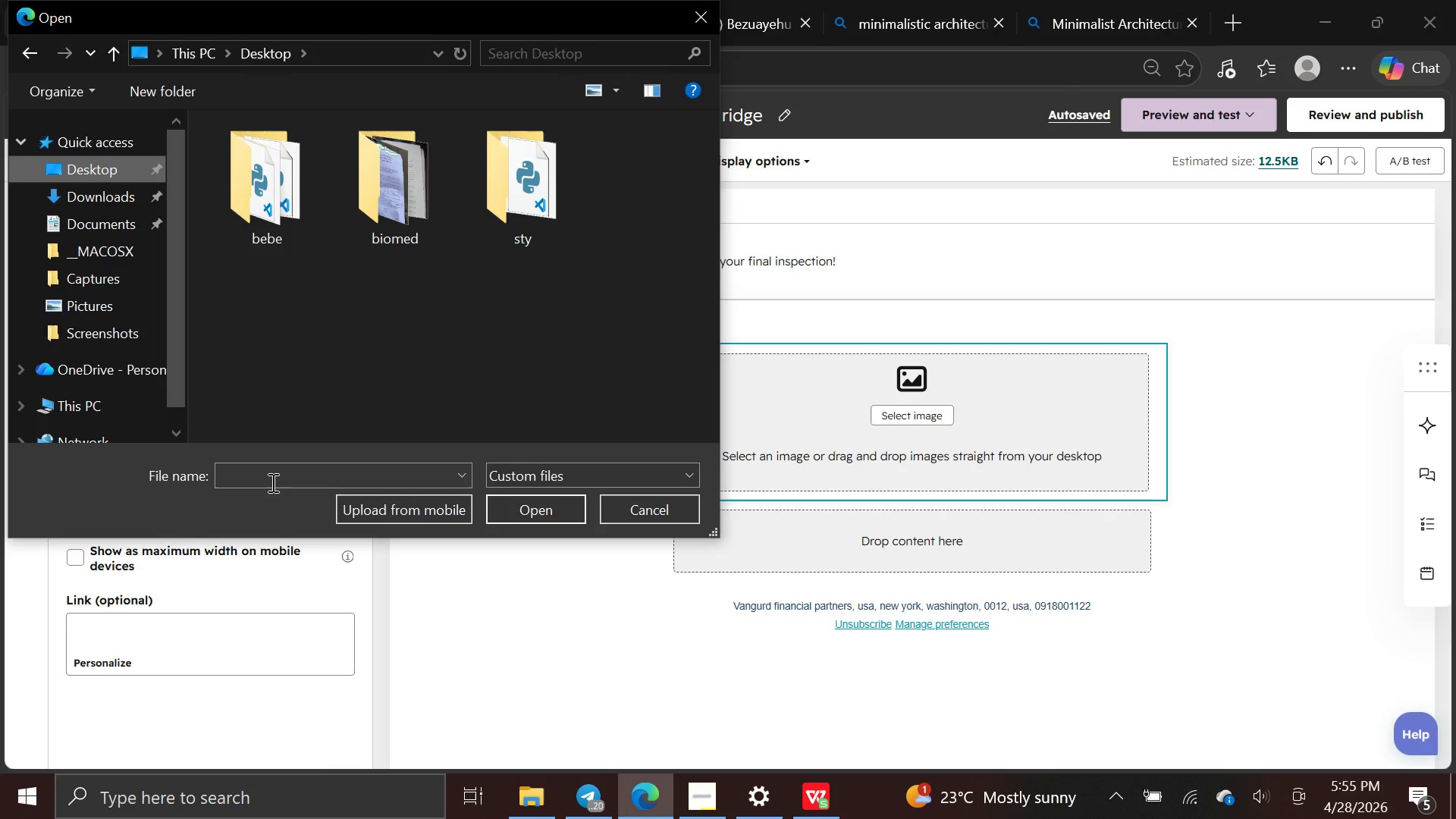 
left_click([268, 469])
 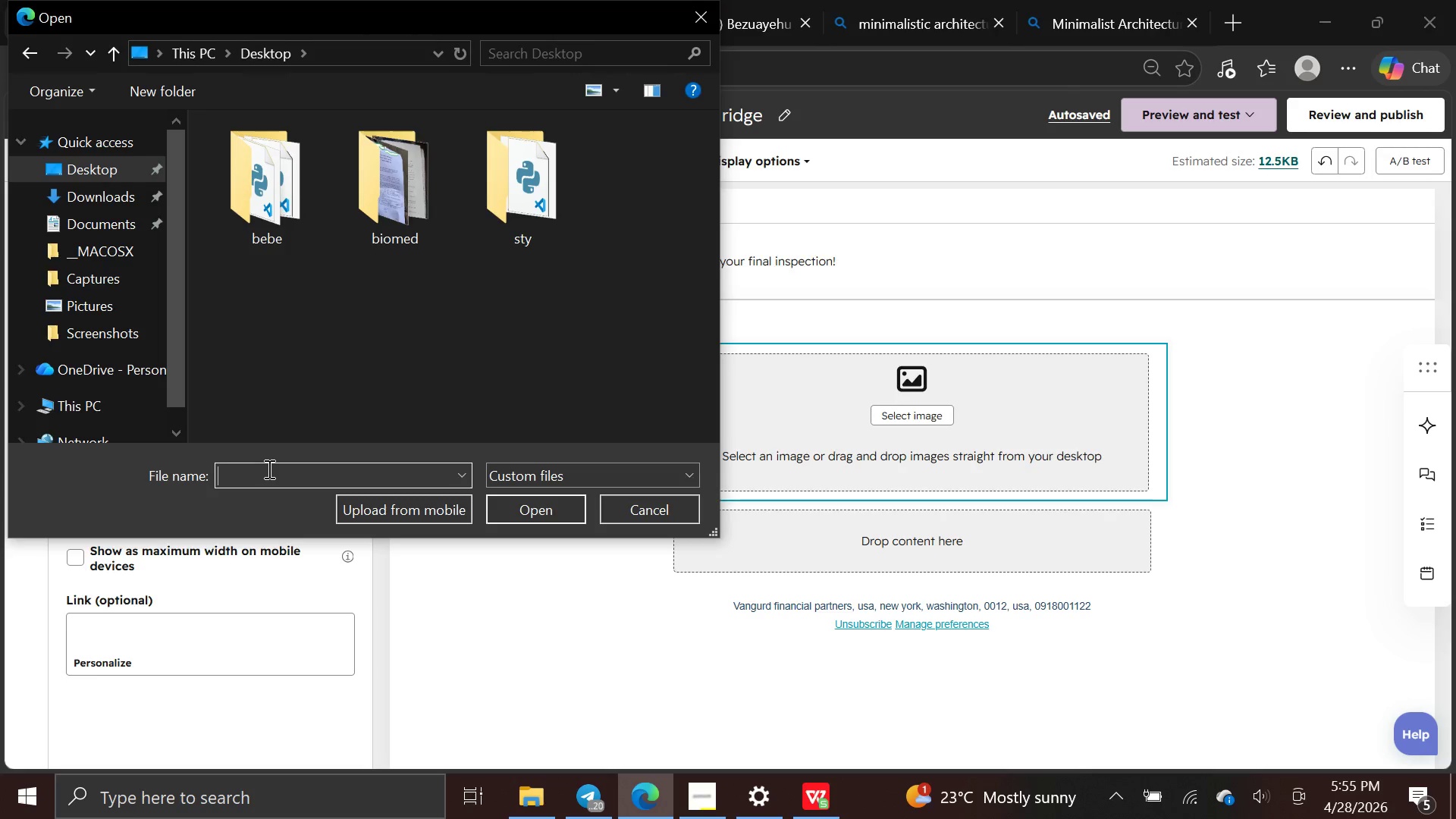 
type(logo)
 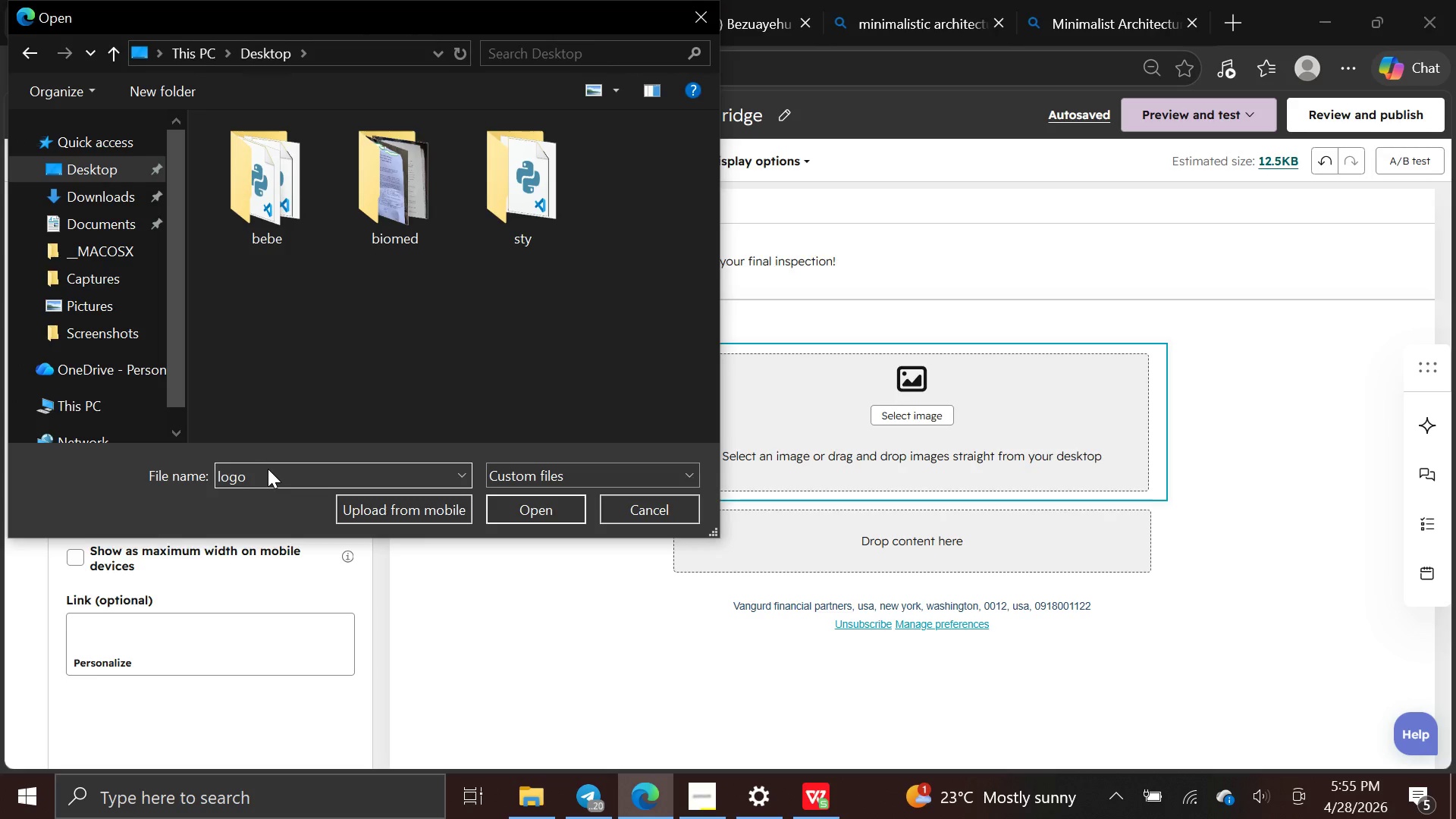 
hold_key(key=Backspace, duration=0.8)
 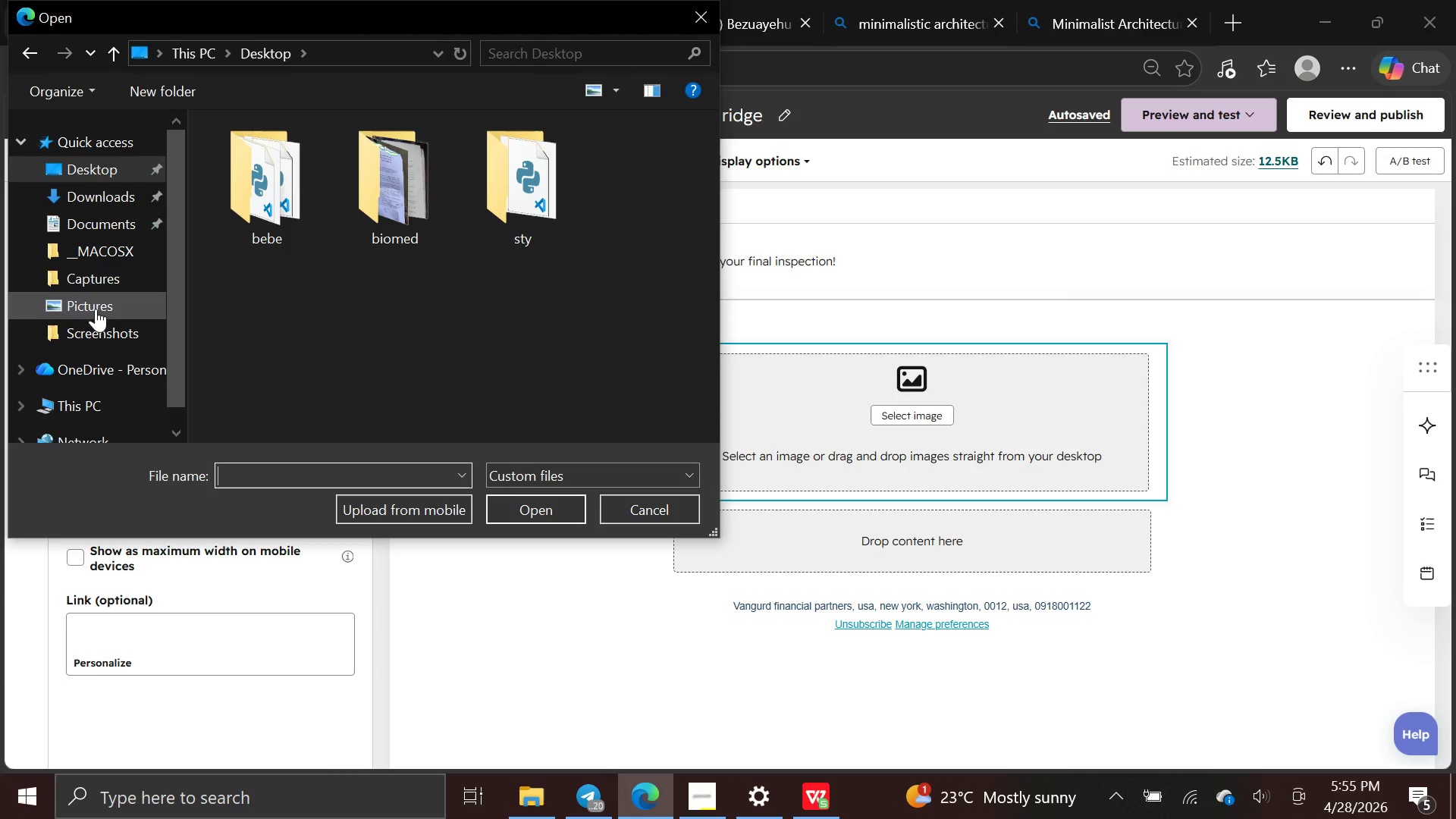 
left_click([96, 309])
 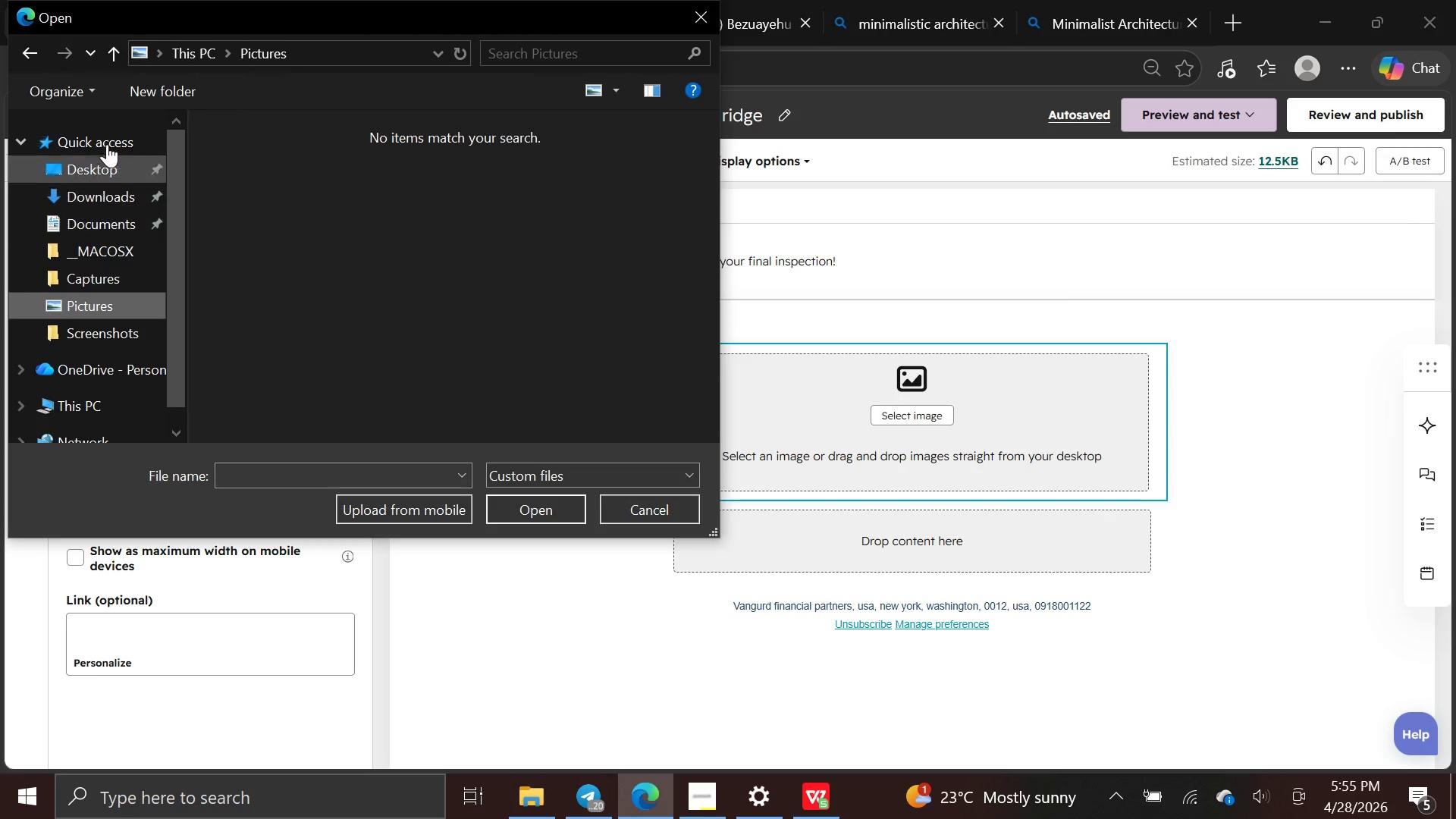 
double_click([109, 163])
 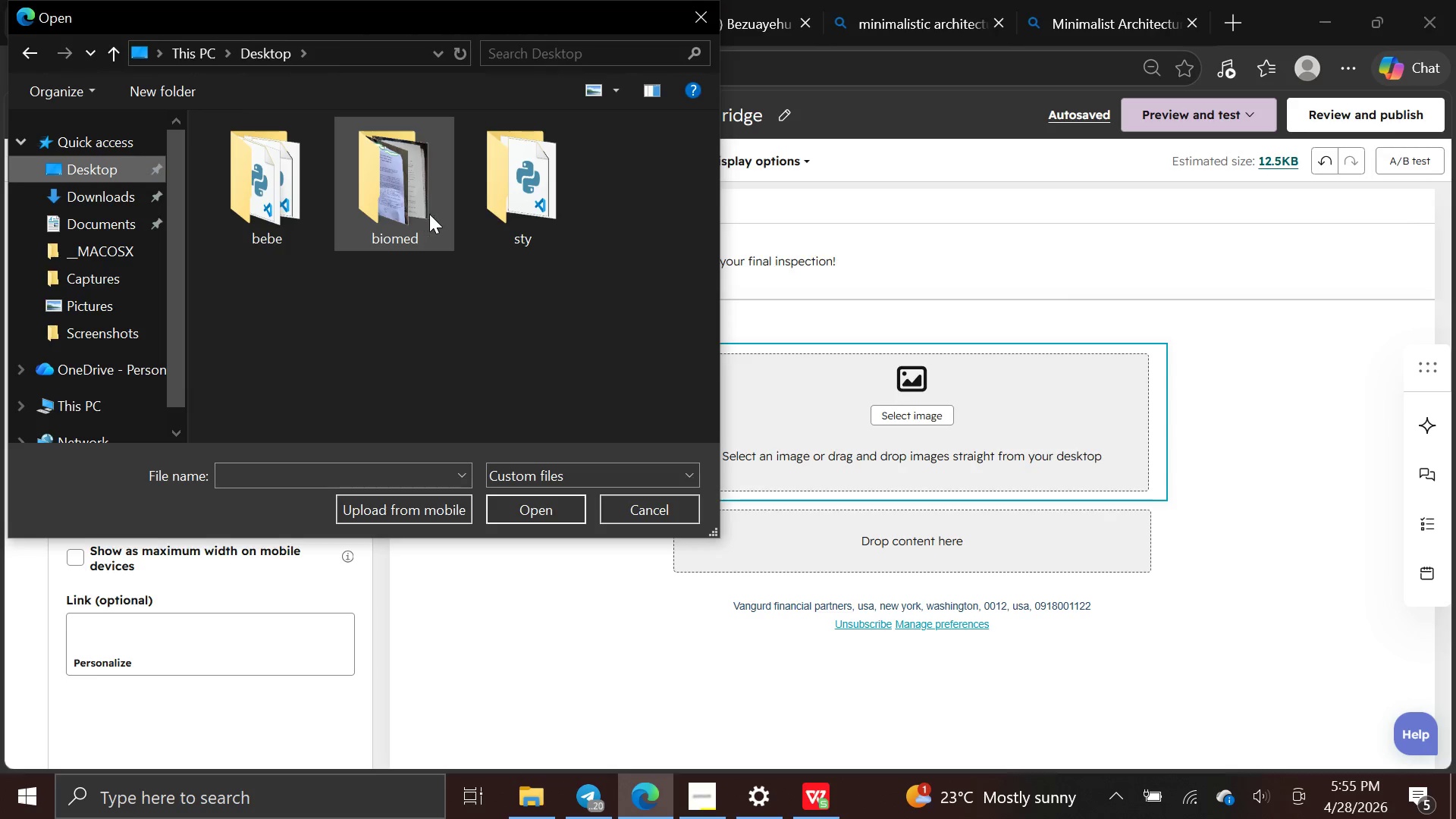 
double_click([416, 209])
 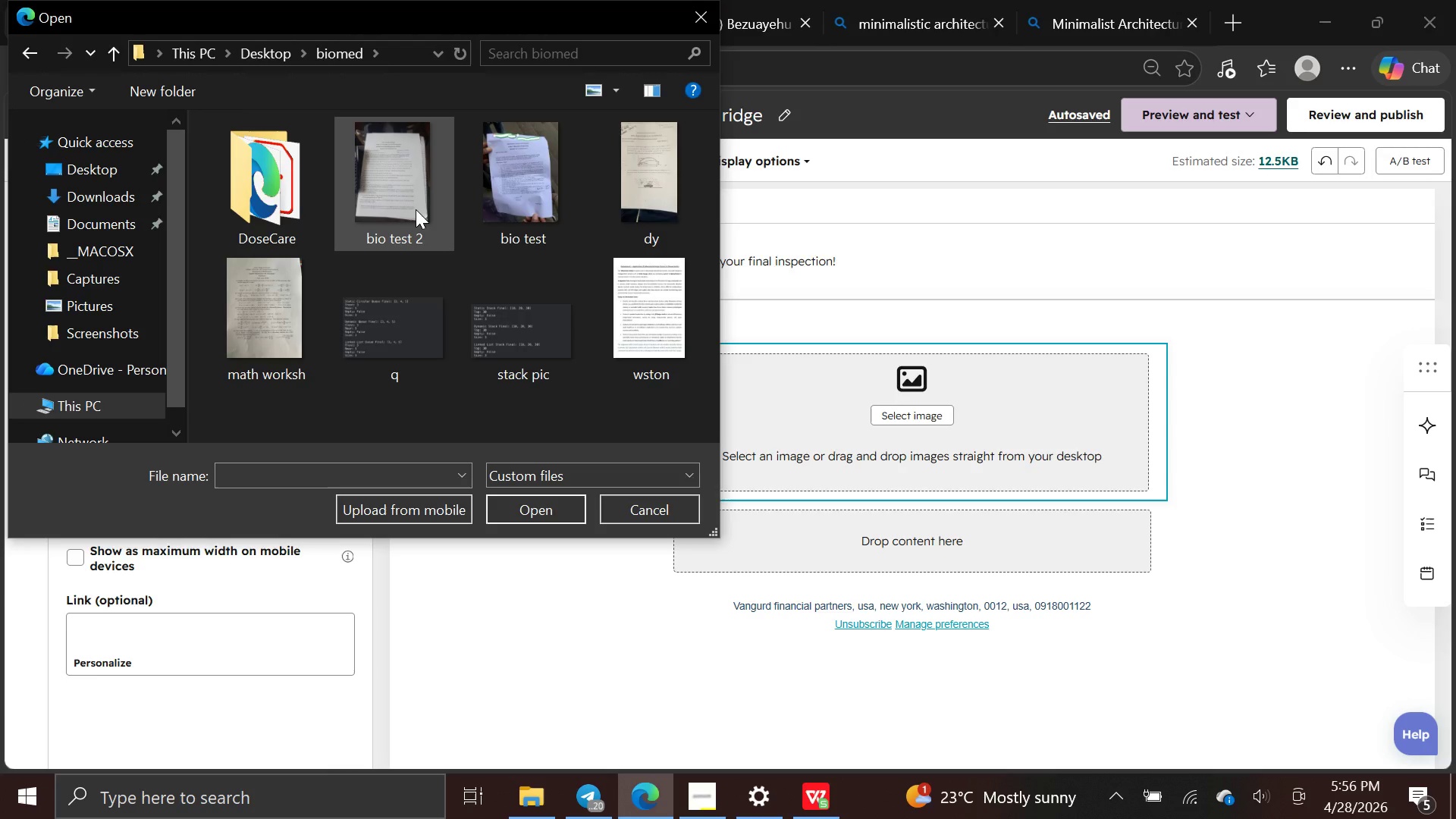 
scroll: coordinate [416, 209], scroll_direction: down, amount: 6.0
 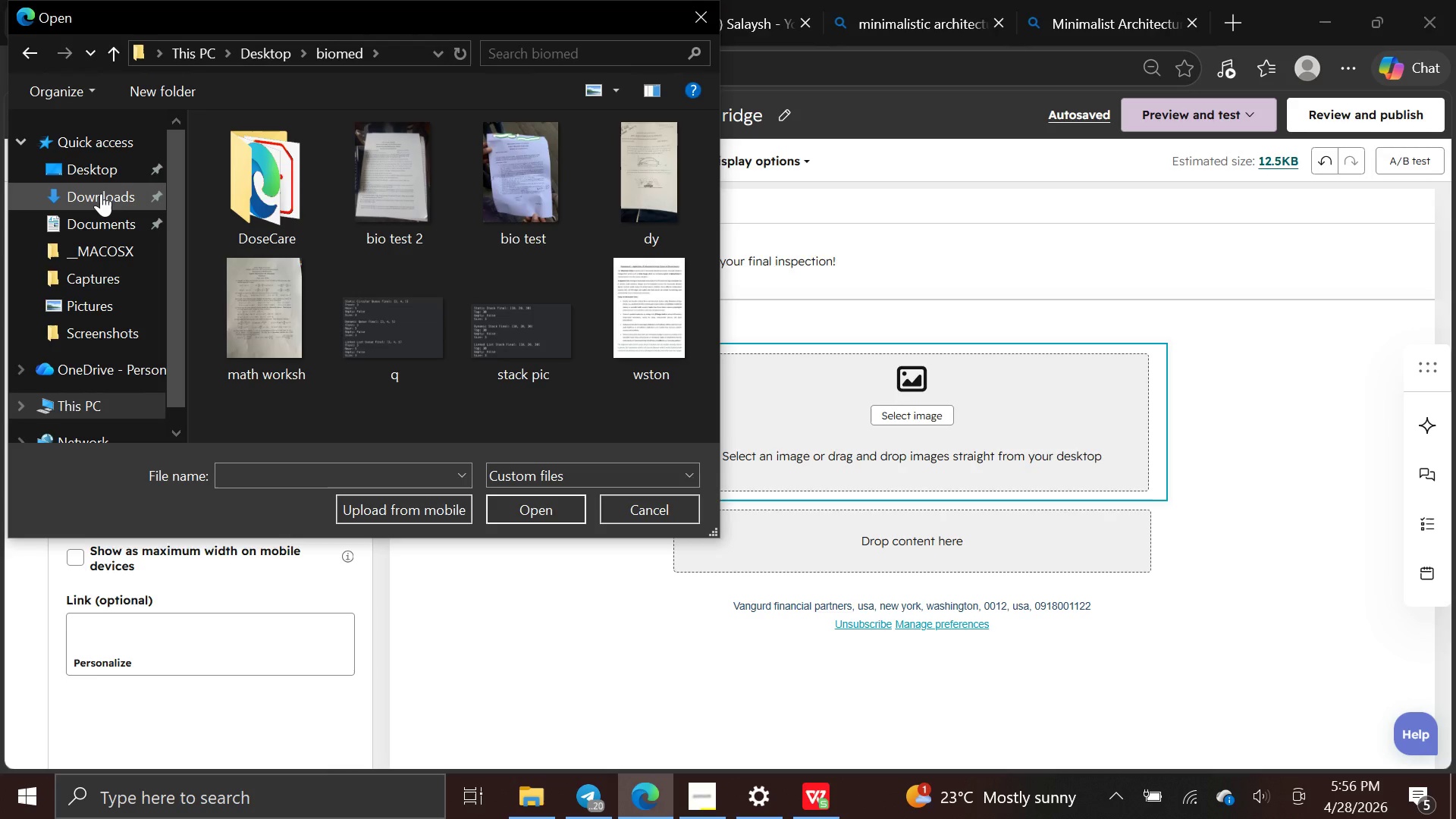 
double_click([93, 162])
 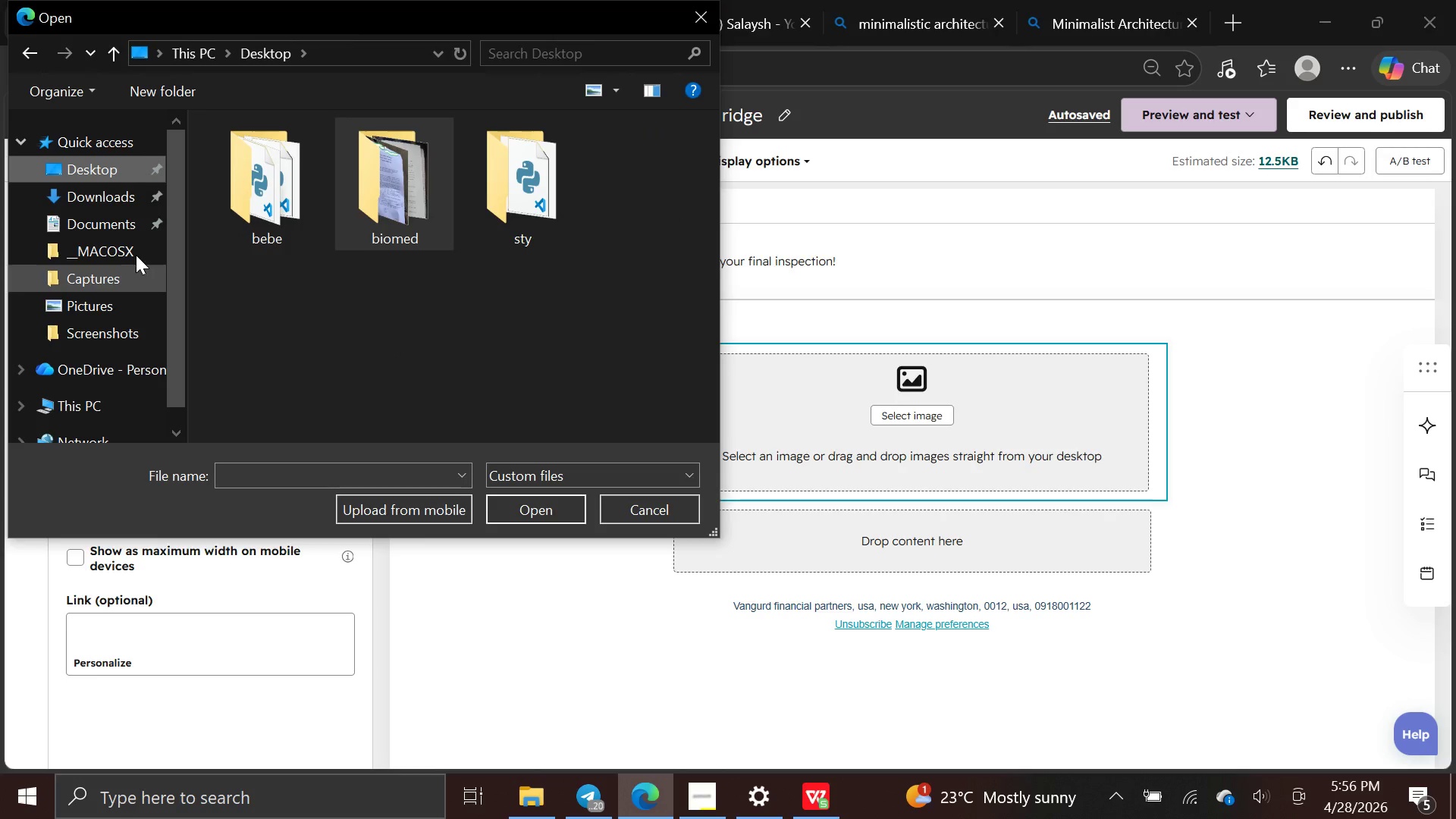 
left_click([700, 8])
 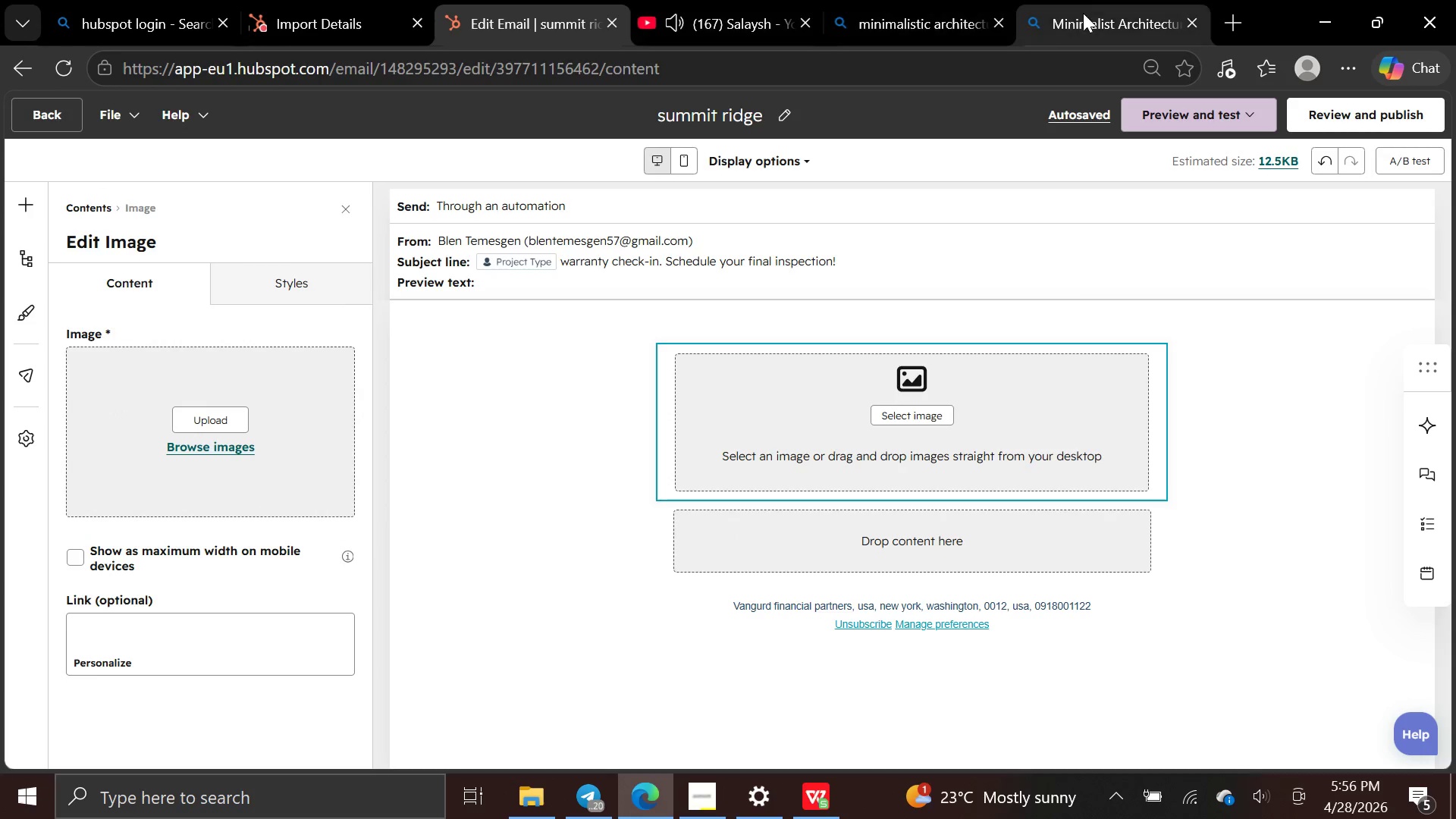 
left_click([1085, 13])
 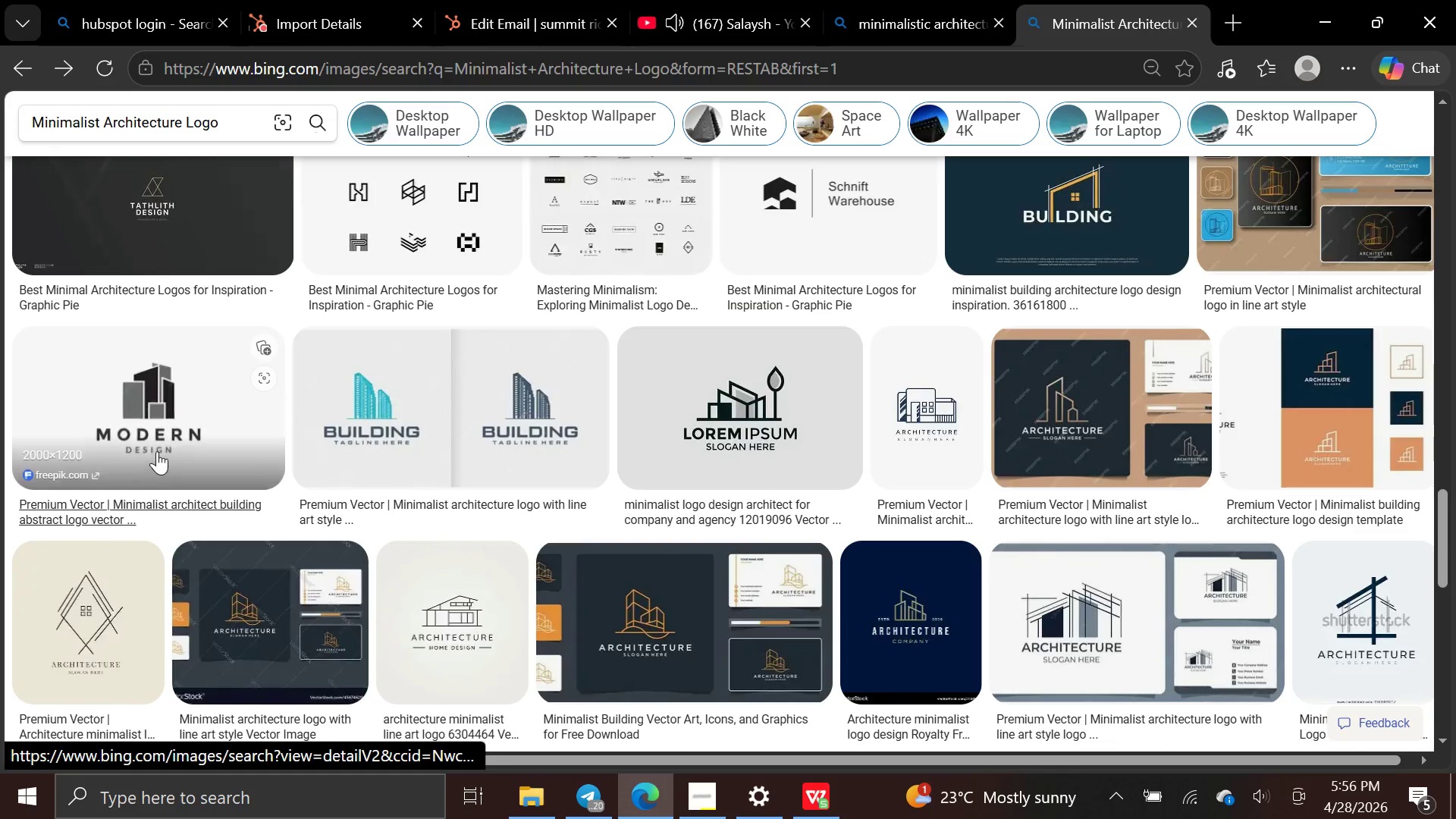 
left_click([171, 432])
 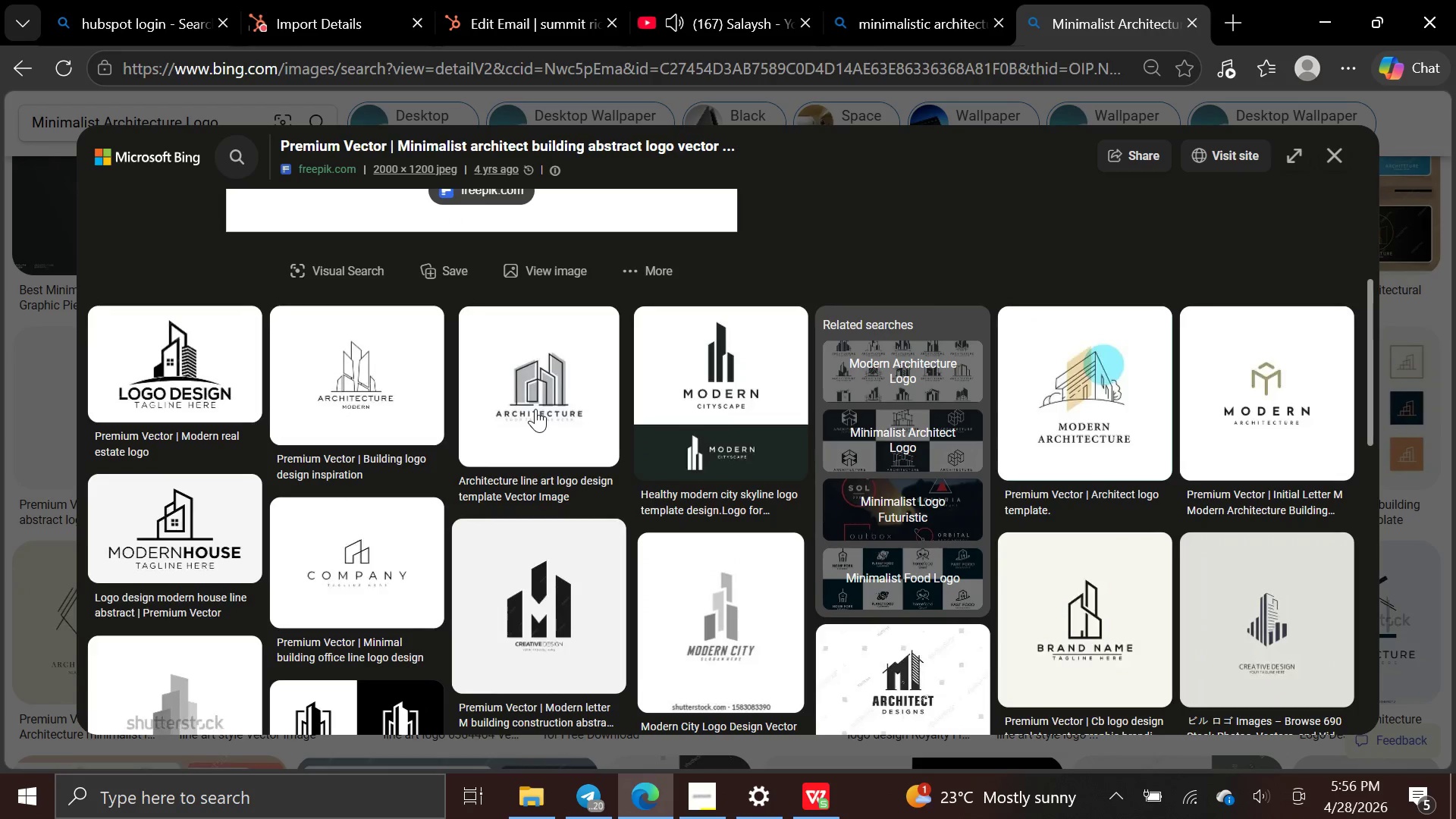 
wait(22.07)
 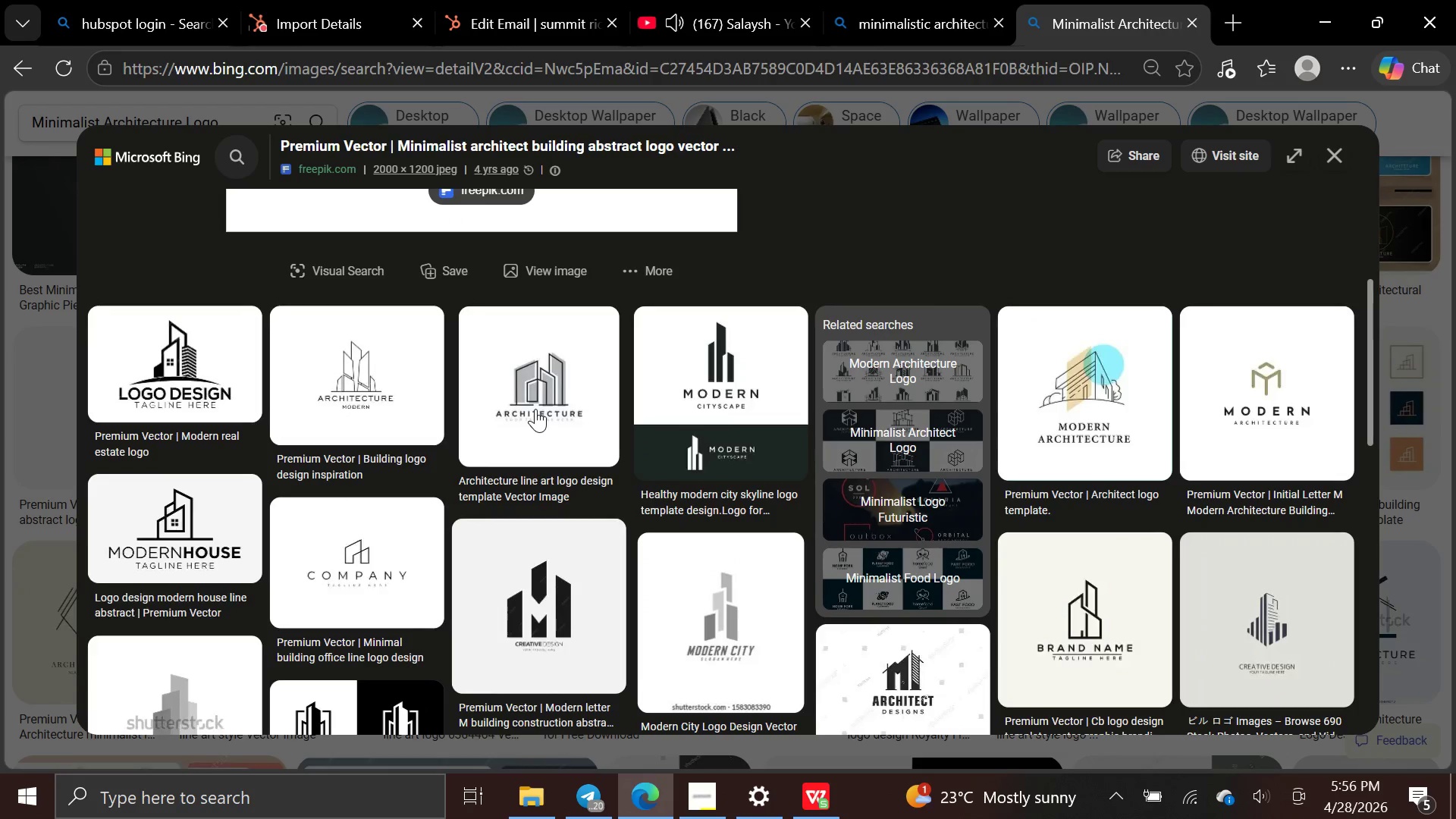 
mouse_move([908, 472])
 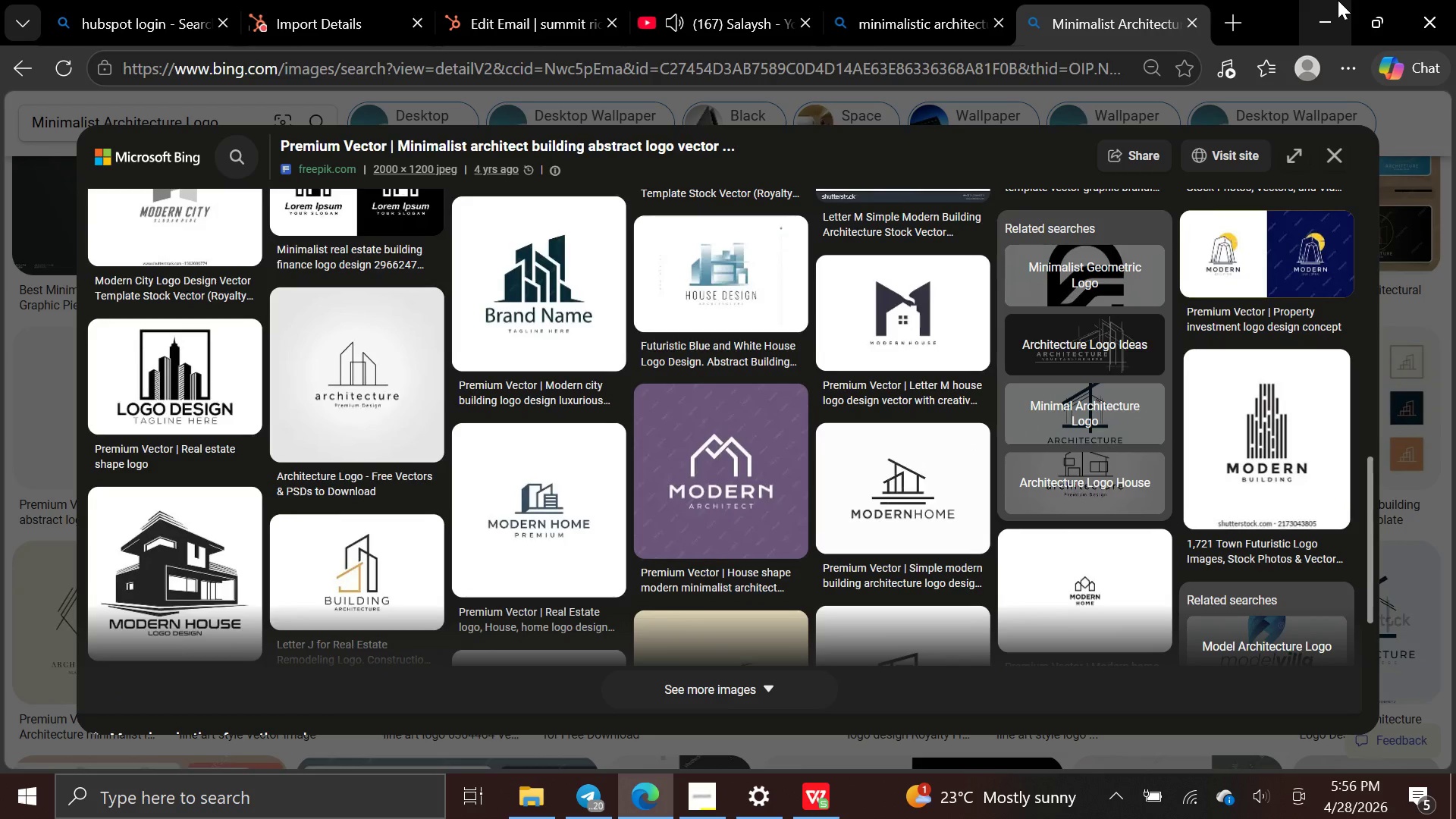 
mouse_move([868, 362])
 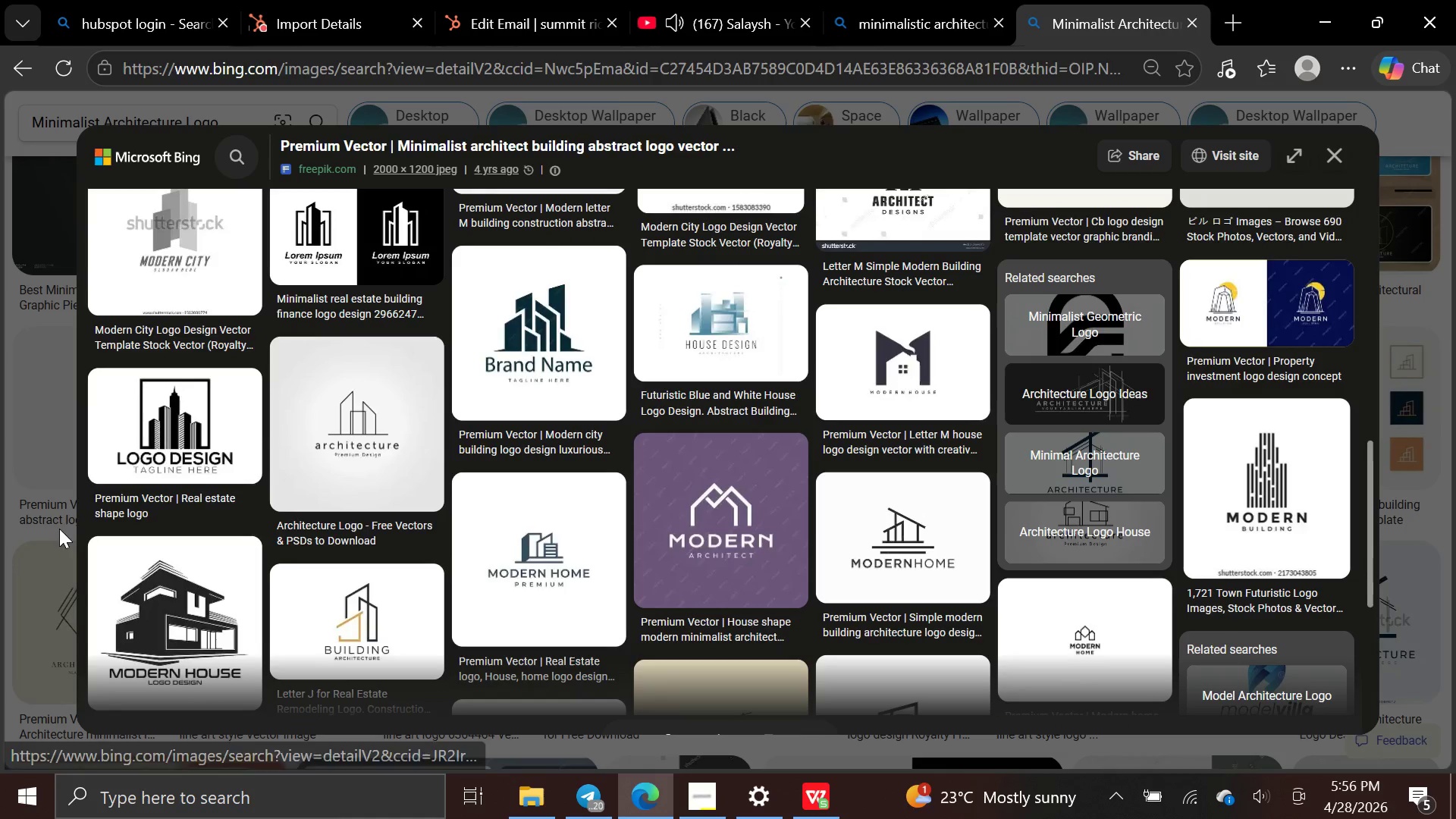 
mouse_move([181, 452])
 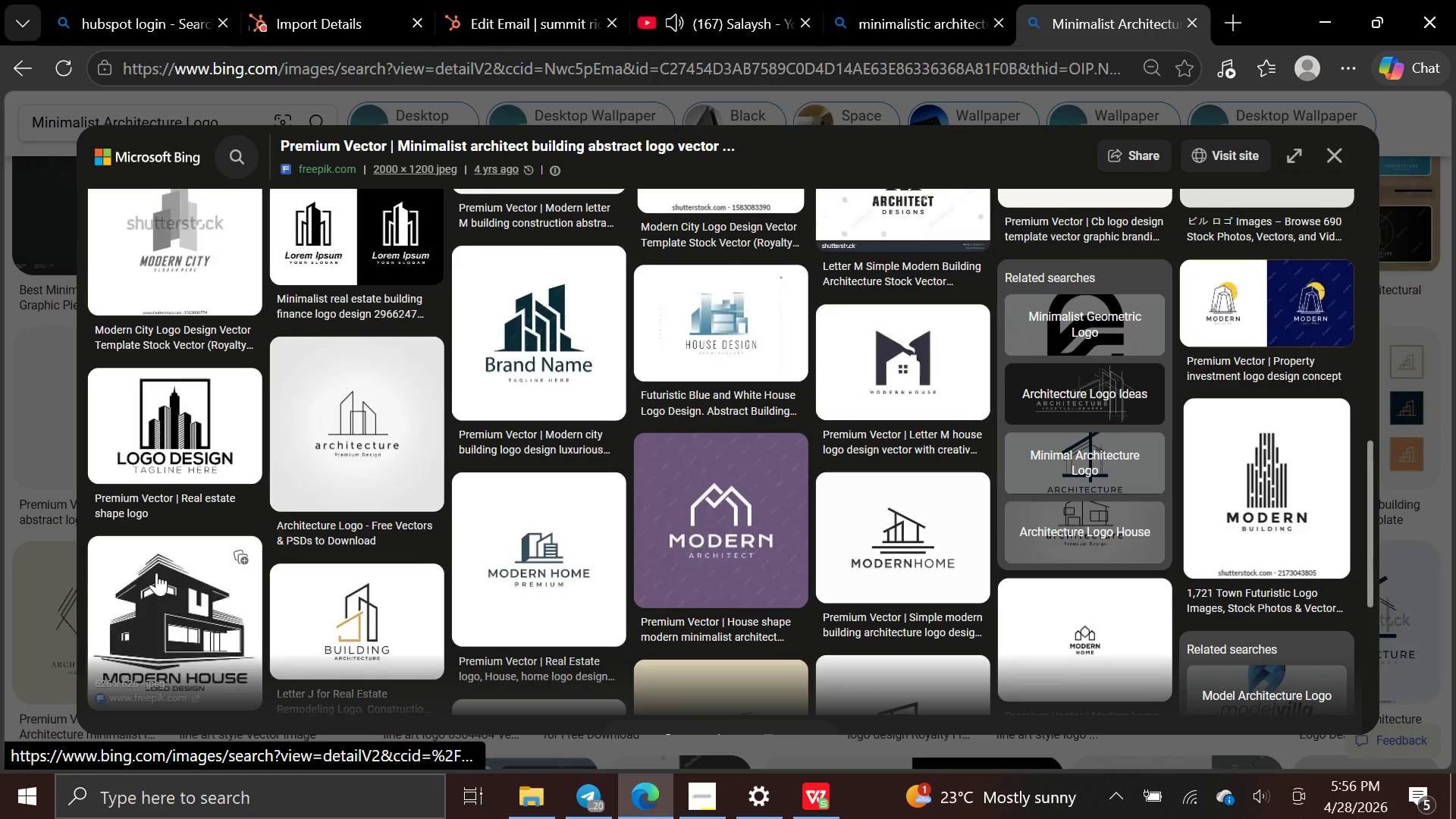 
left_click([156, 573])
 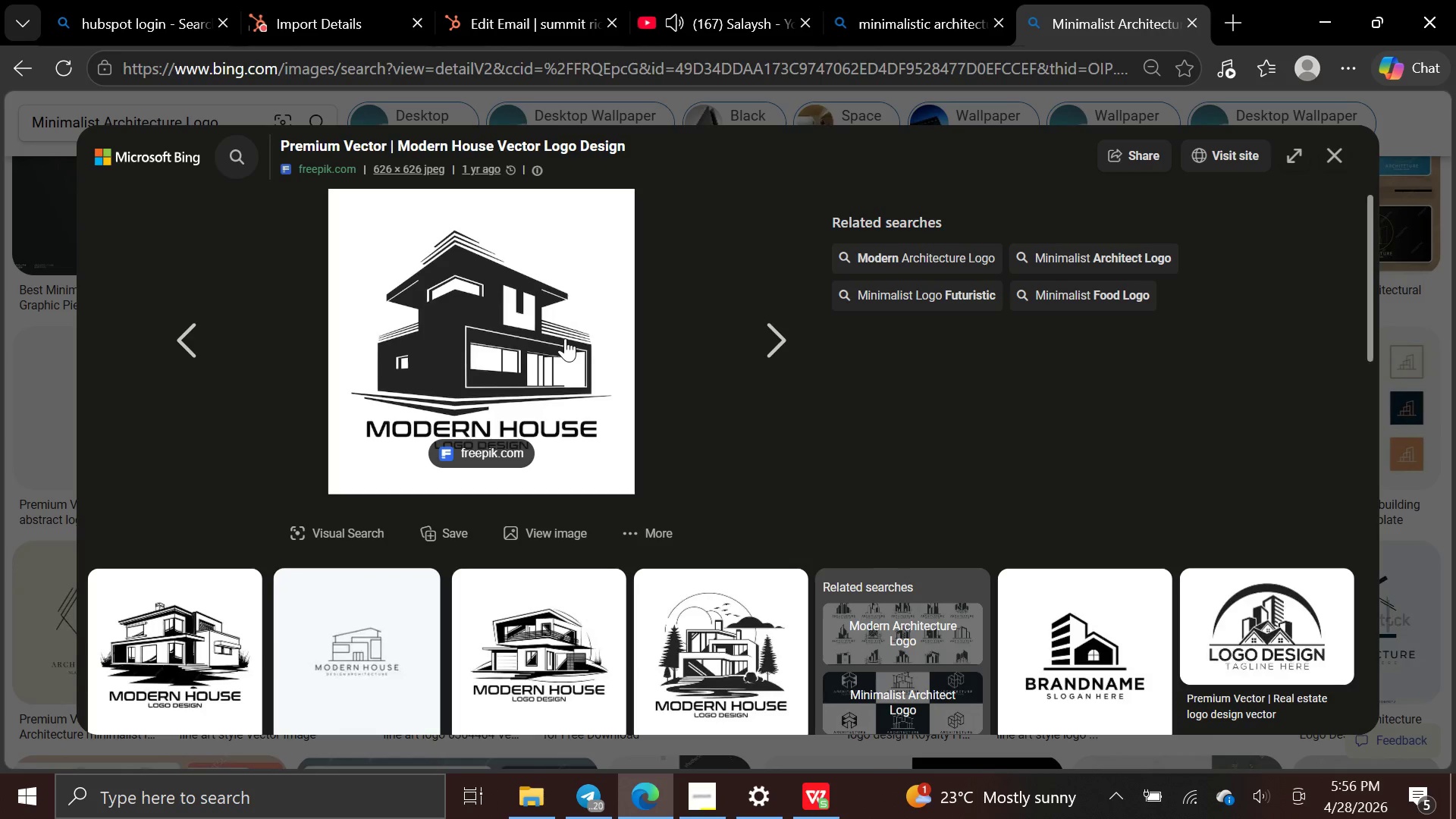 
right_click([565, 338])
 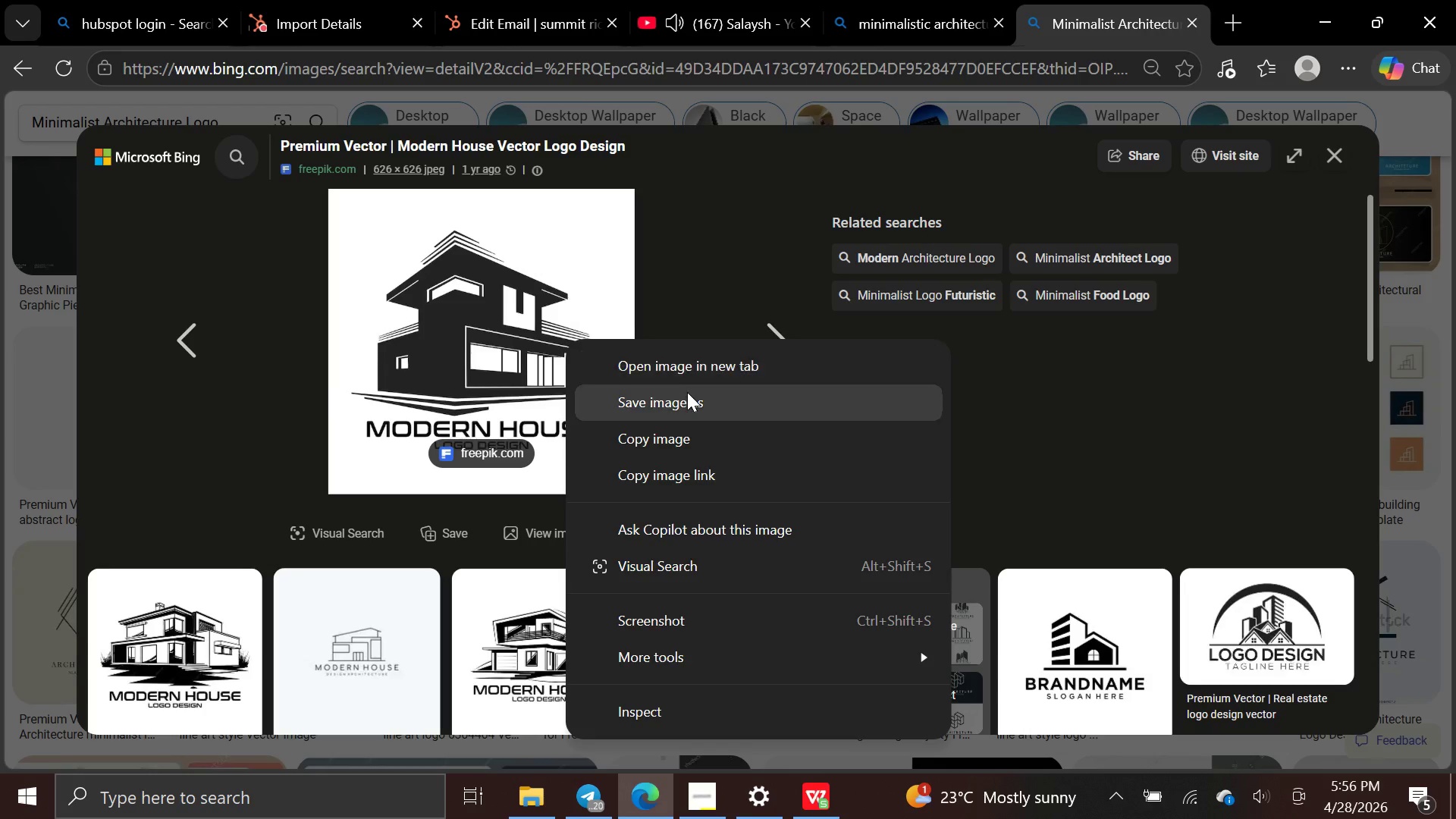 
left_click([687, 396])
 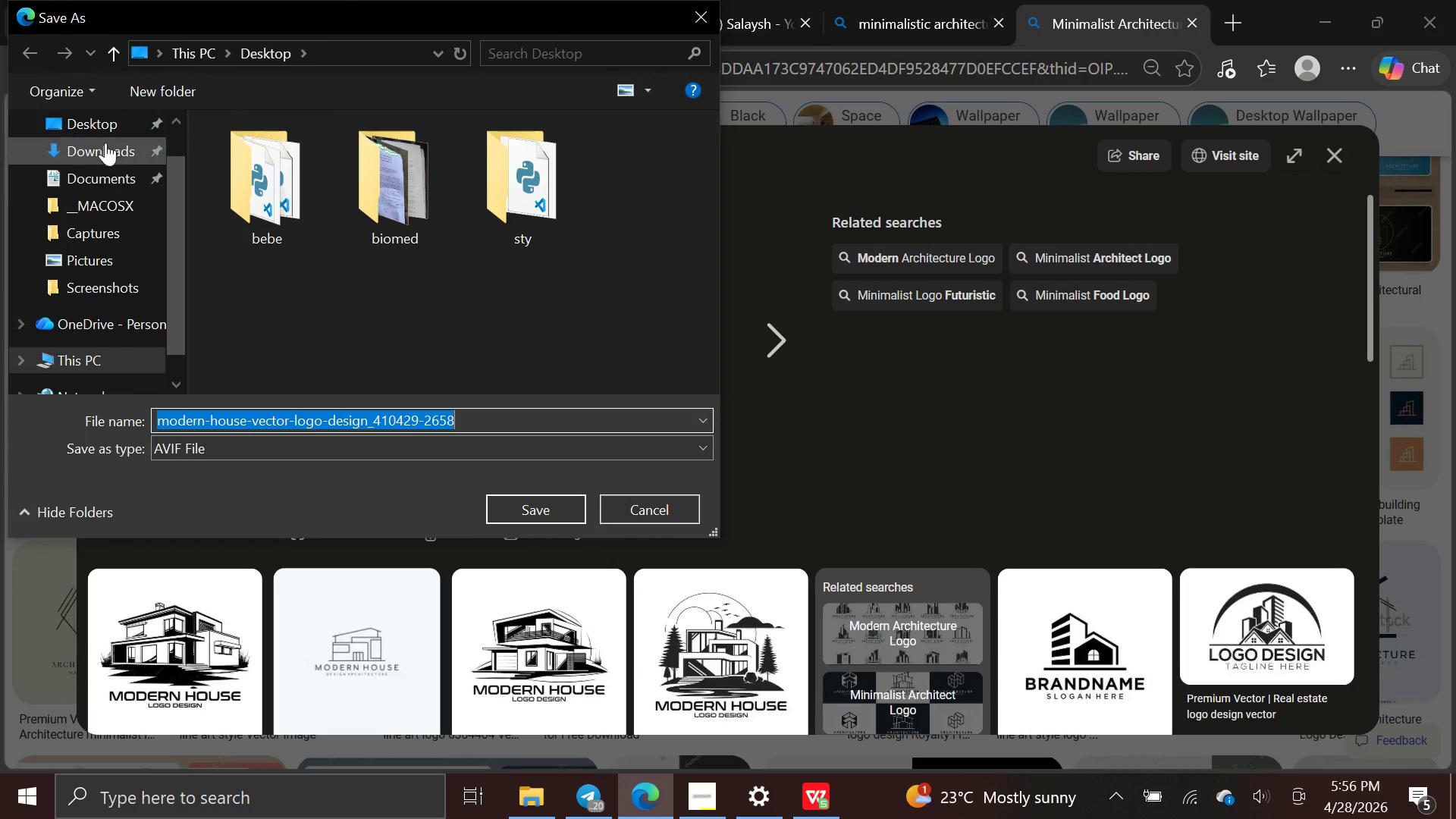 
left_click([104, 127])
 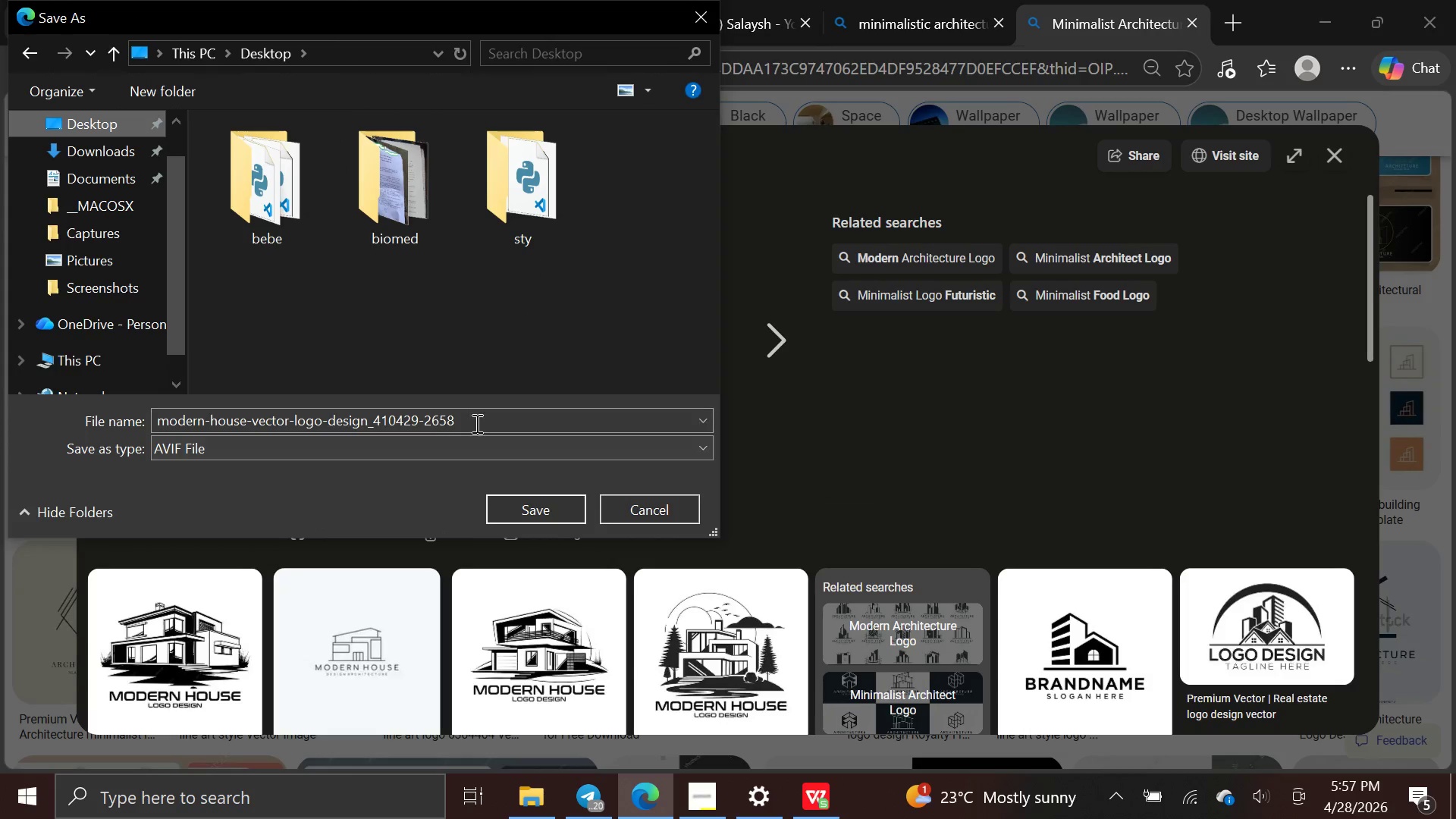 
left_click([502, 419])
 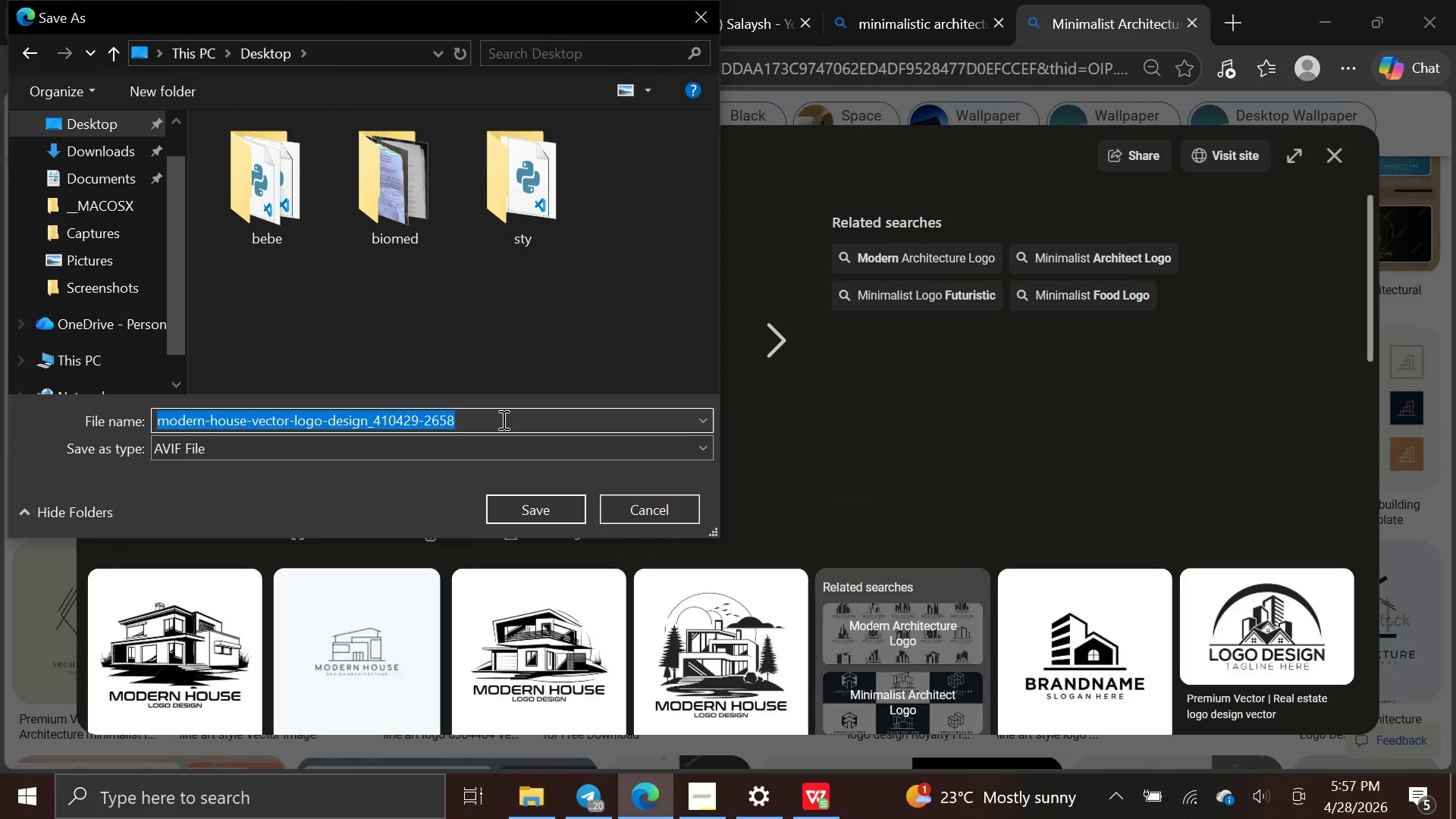 
hold_key(key=Backspace, duration=0.7)
 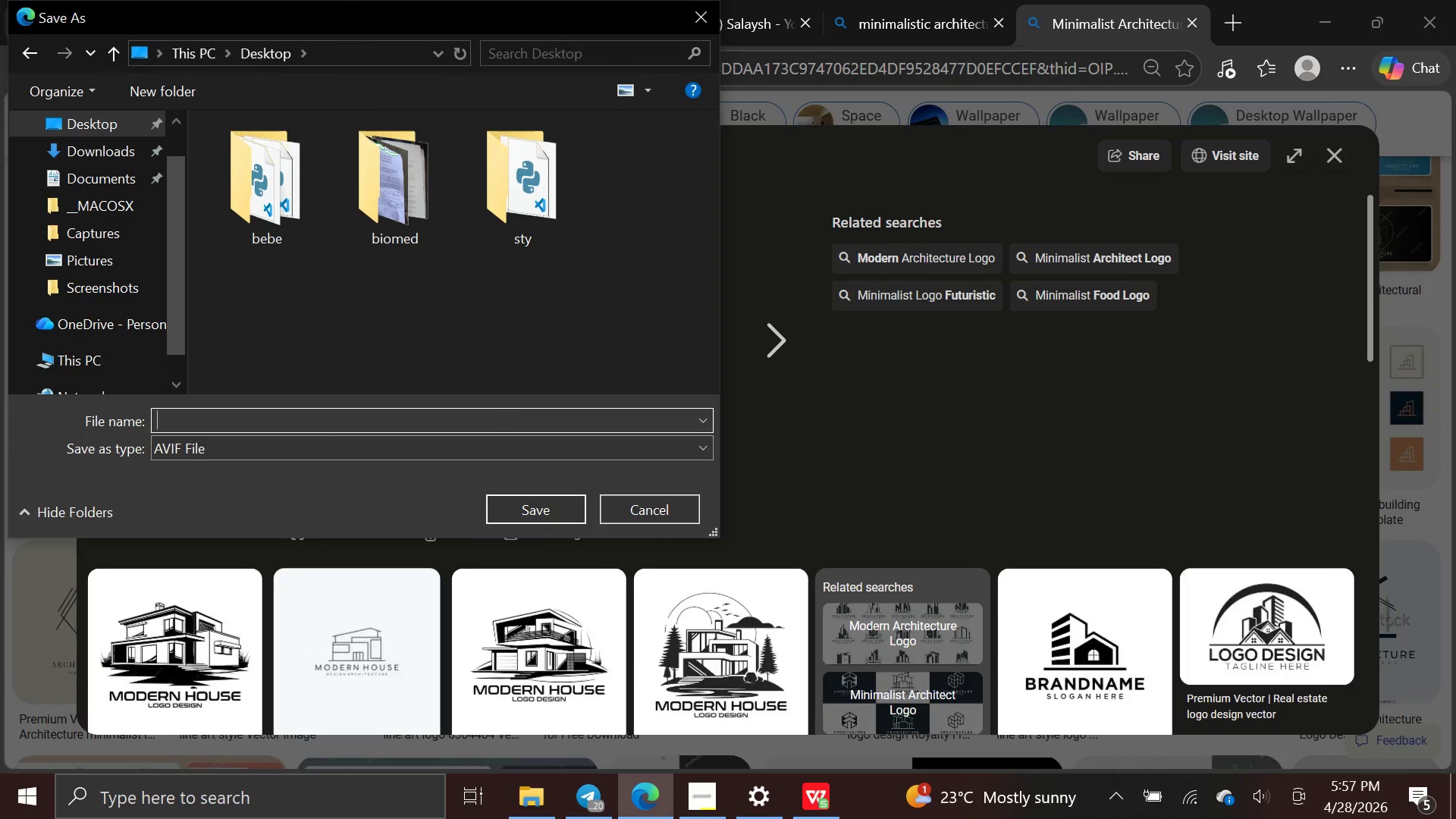 
type(logo)
 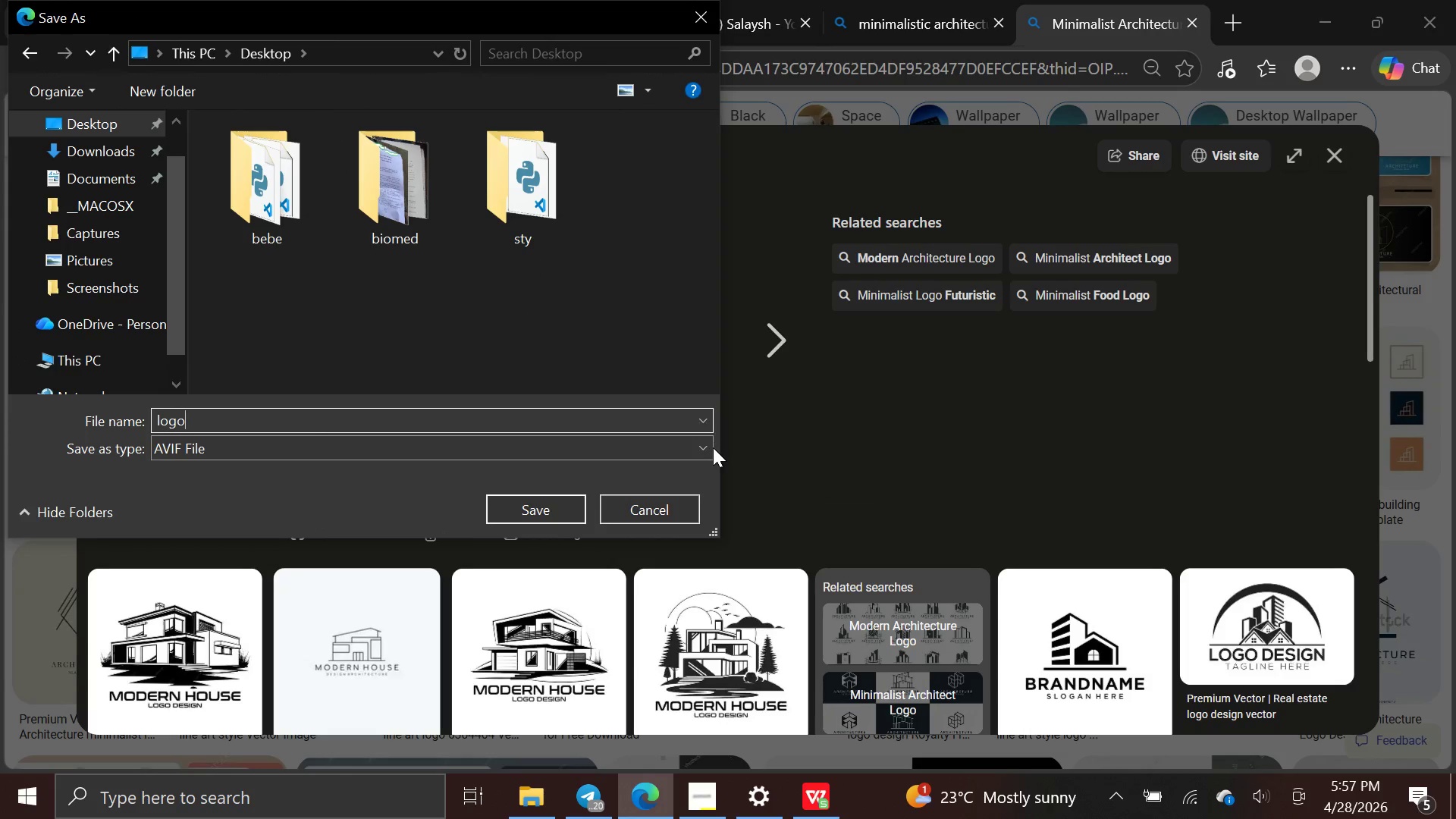 
left_click([709, 448])
 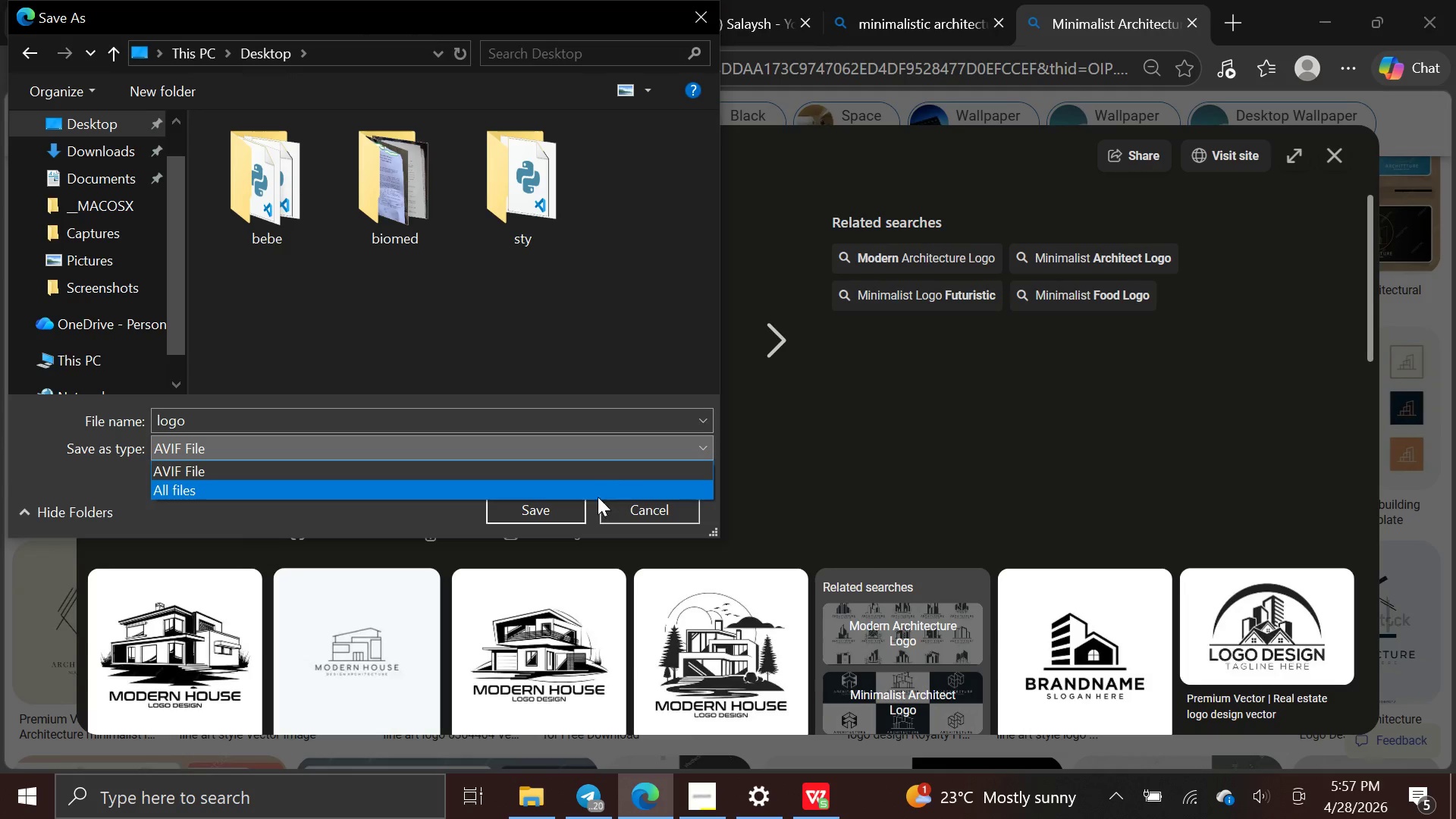 
left_click([555, 510])
 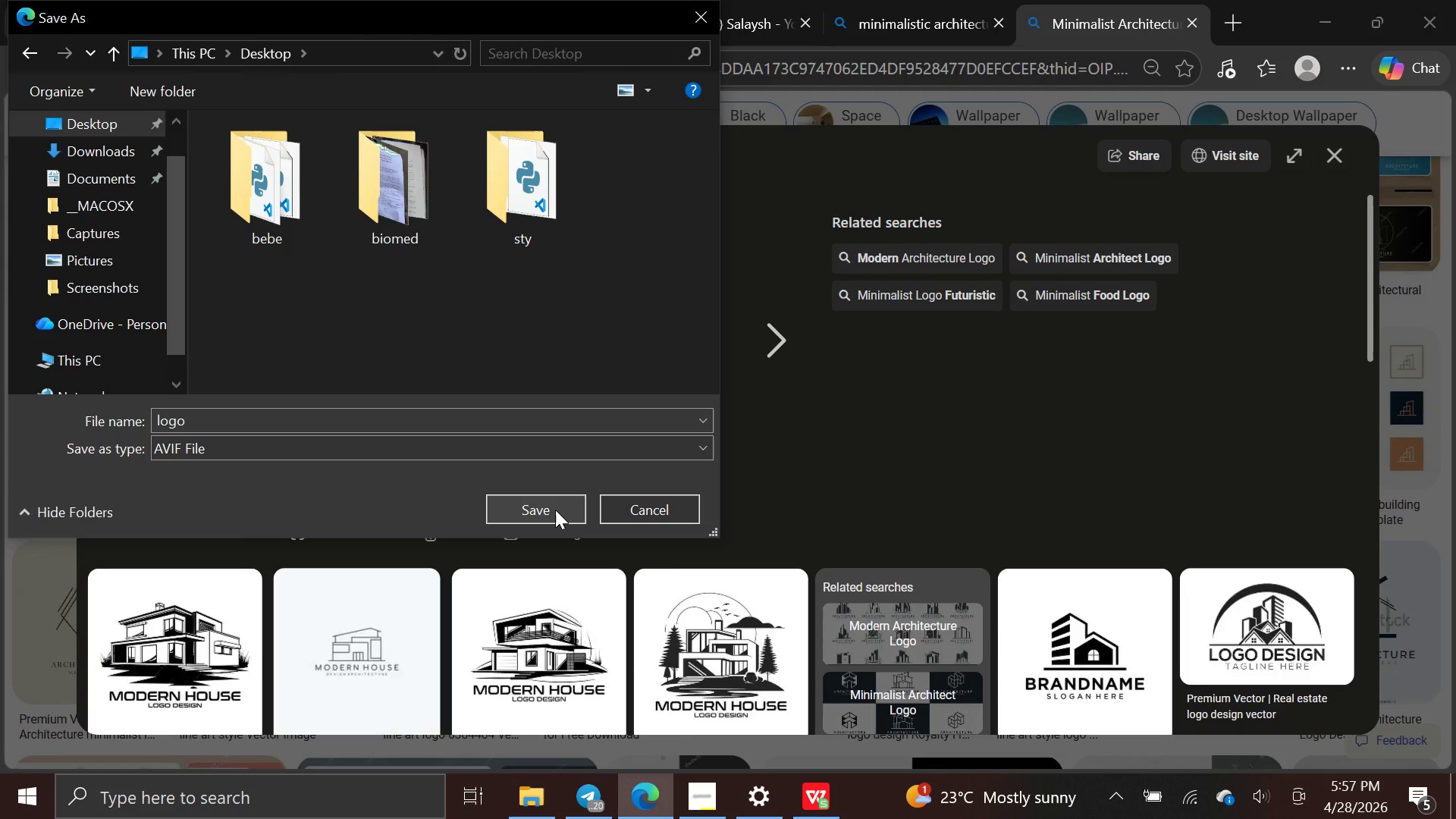 
left_click([555, 510])
 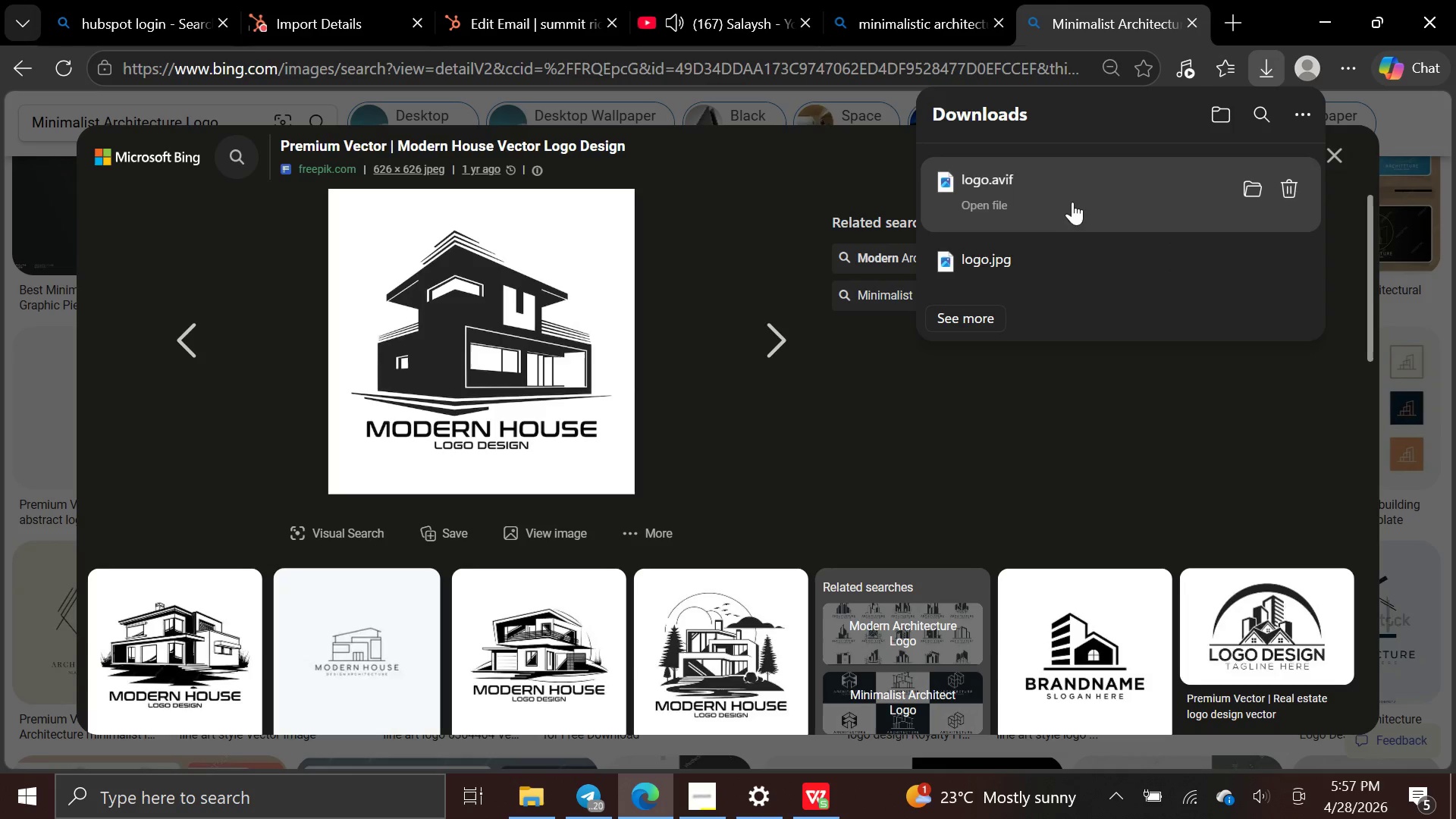 
left_click([1072, 248])
 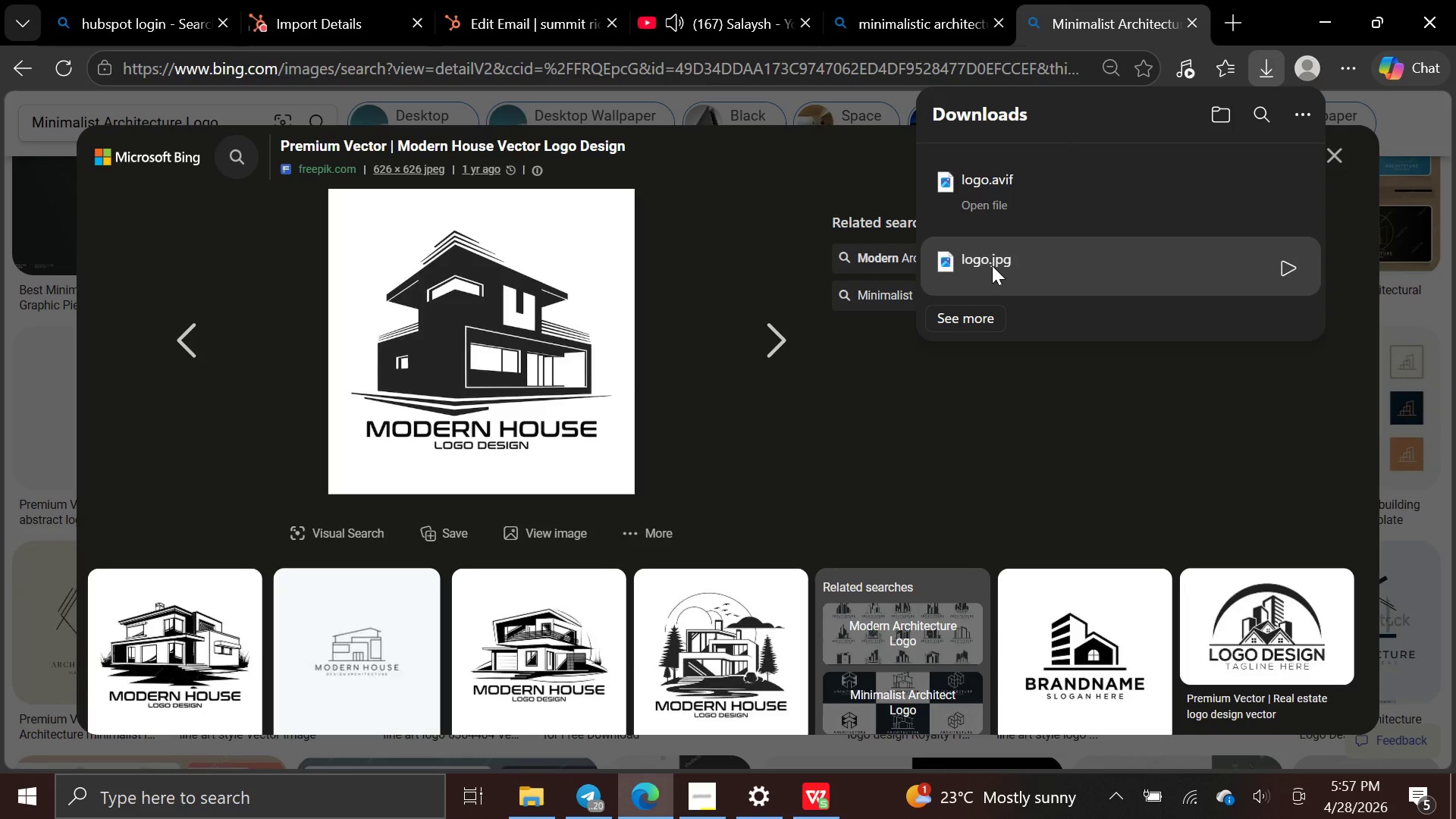 
double_click([992, 265])
 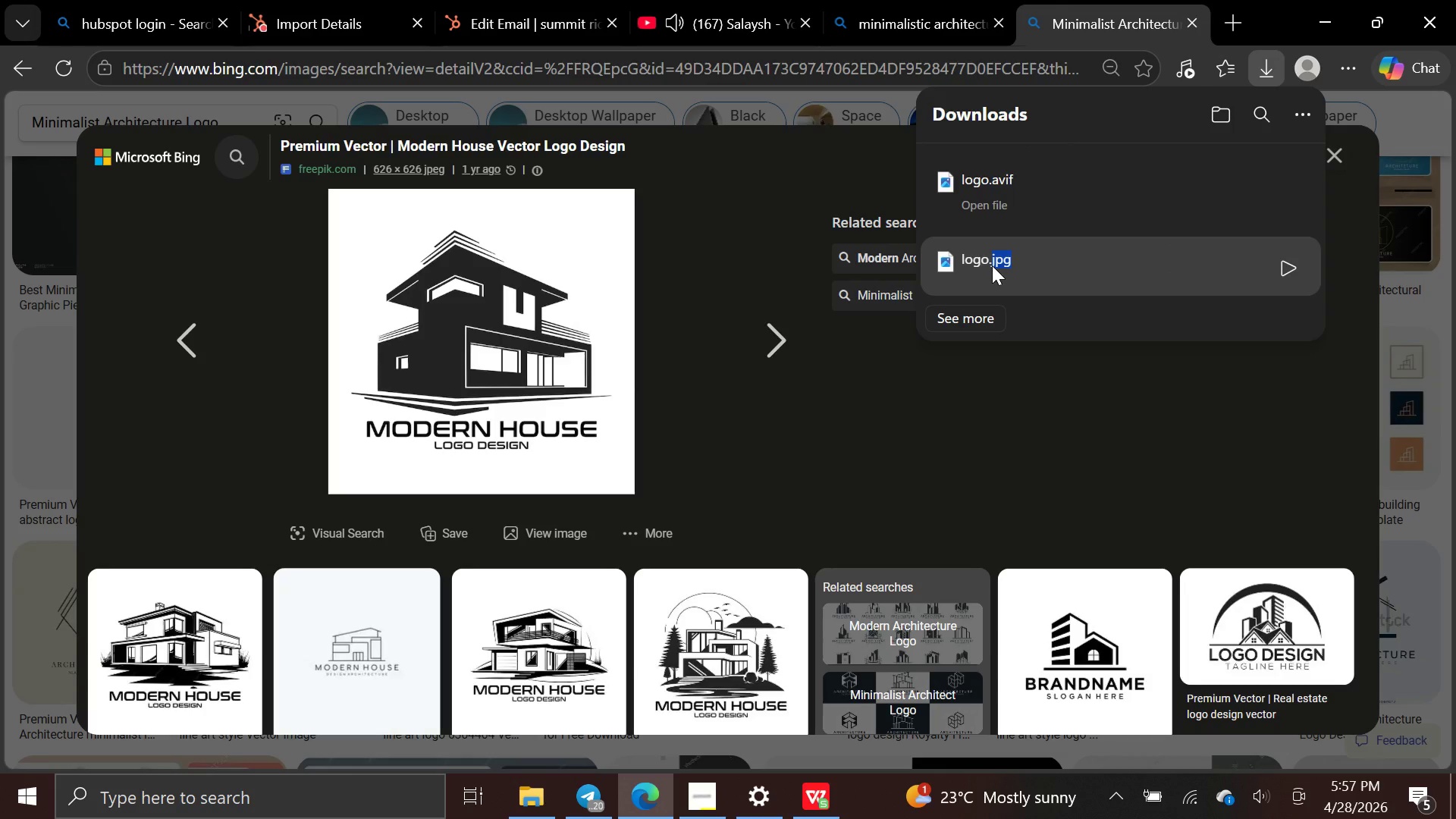 
right_click([992, 265])
 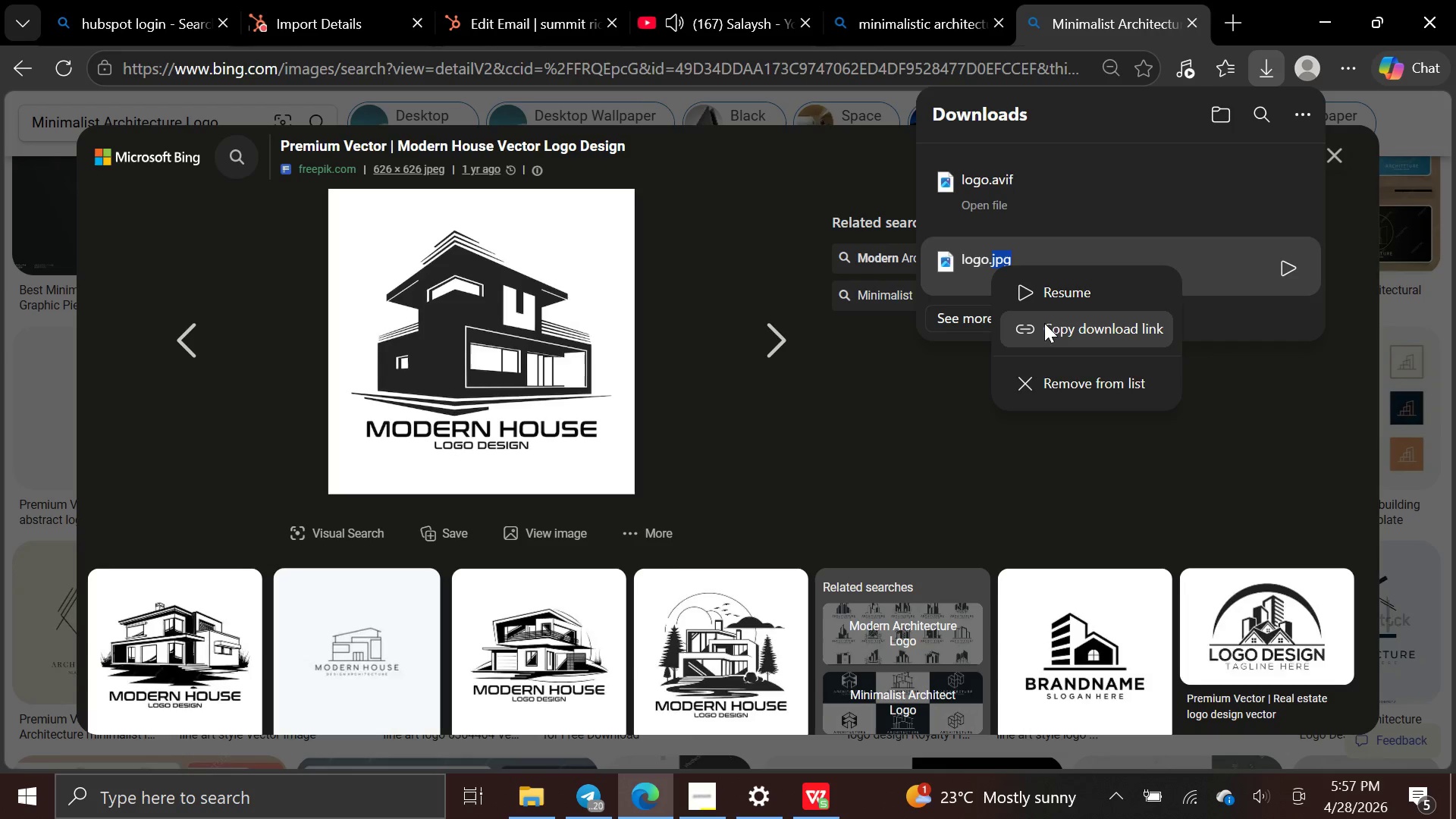 
wait(5.28)
 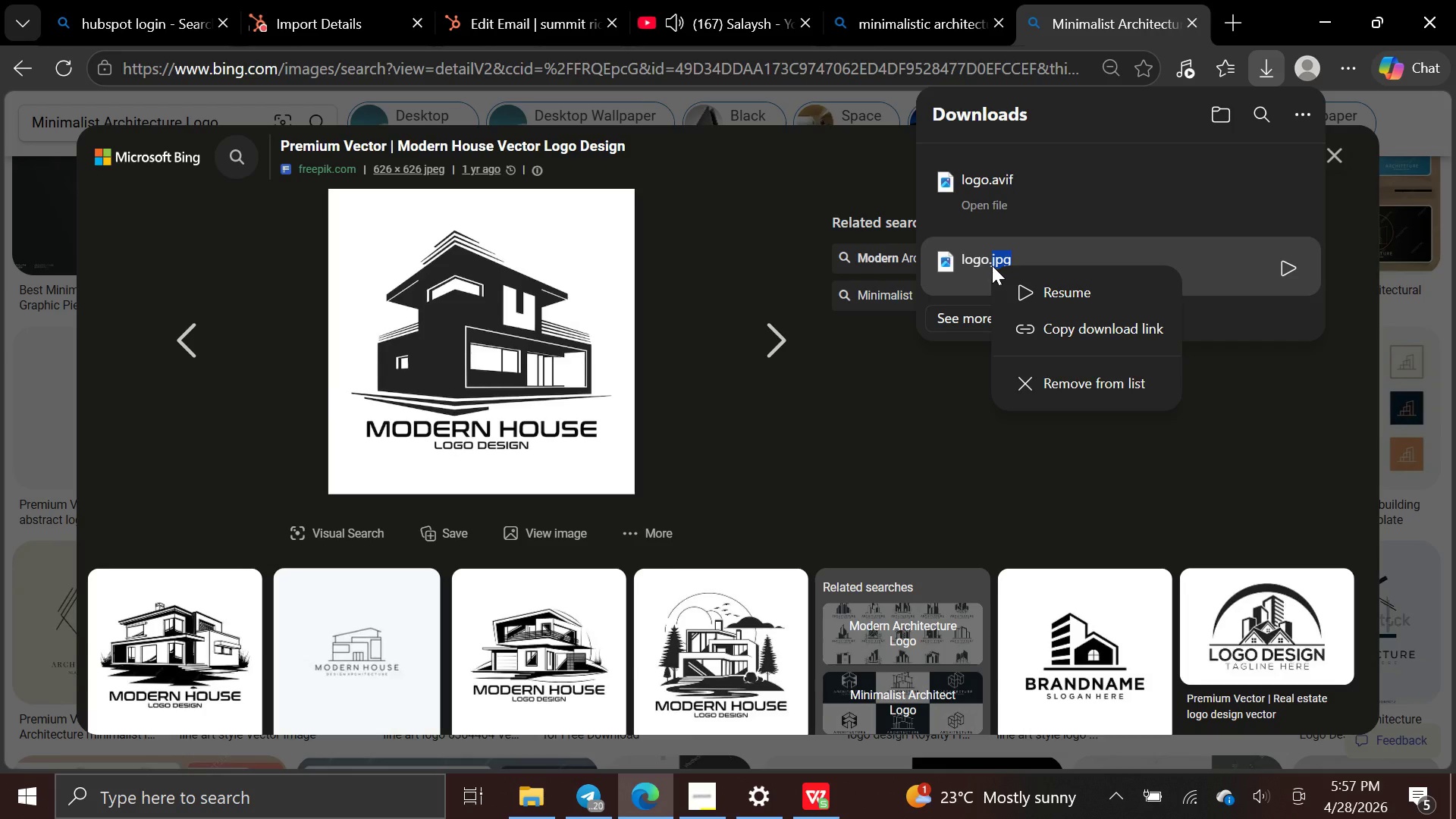 
left_click([1050, 297])
 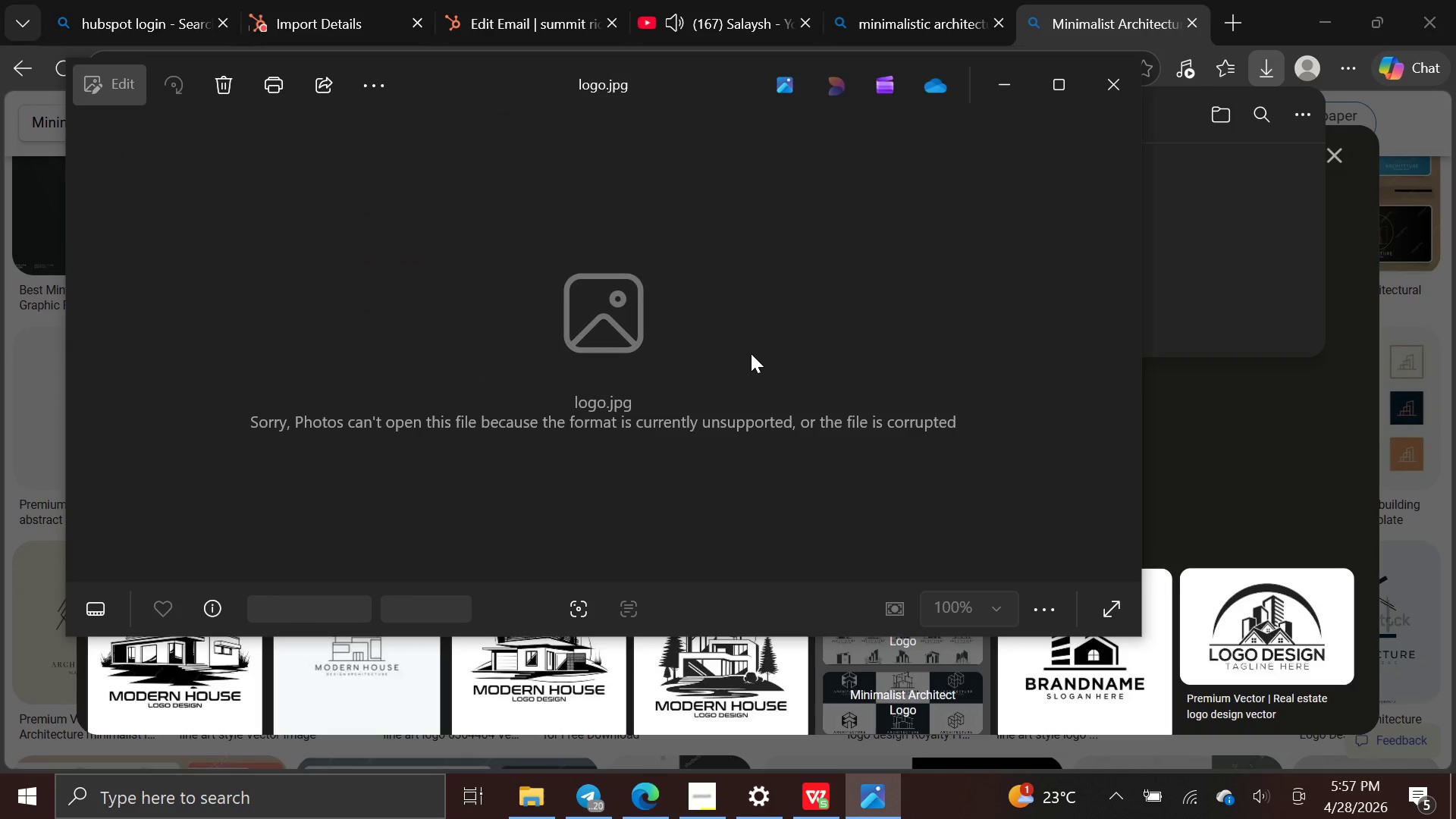 
wait(6.22)
 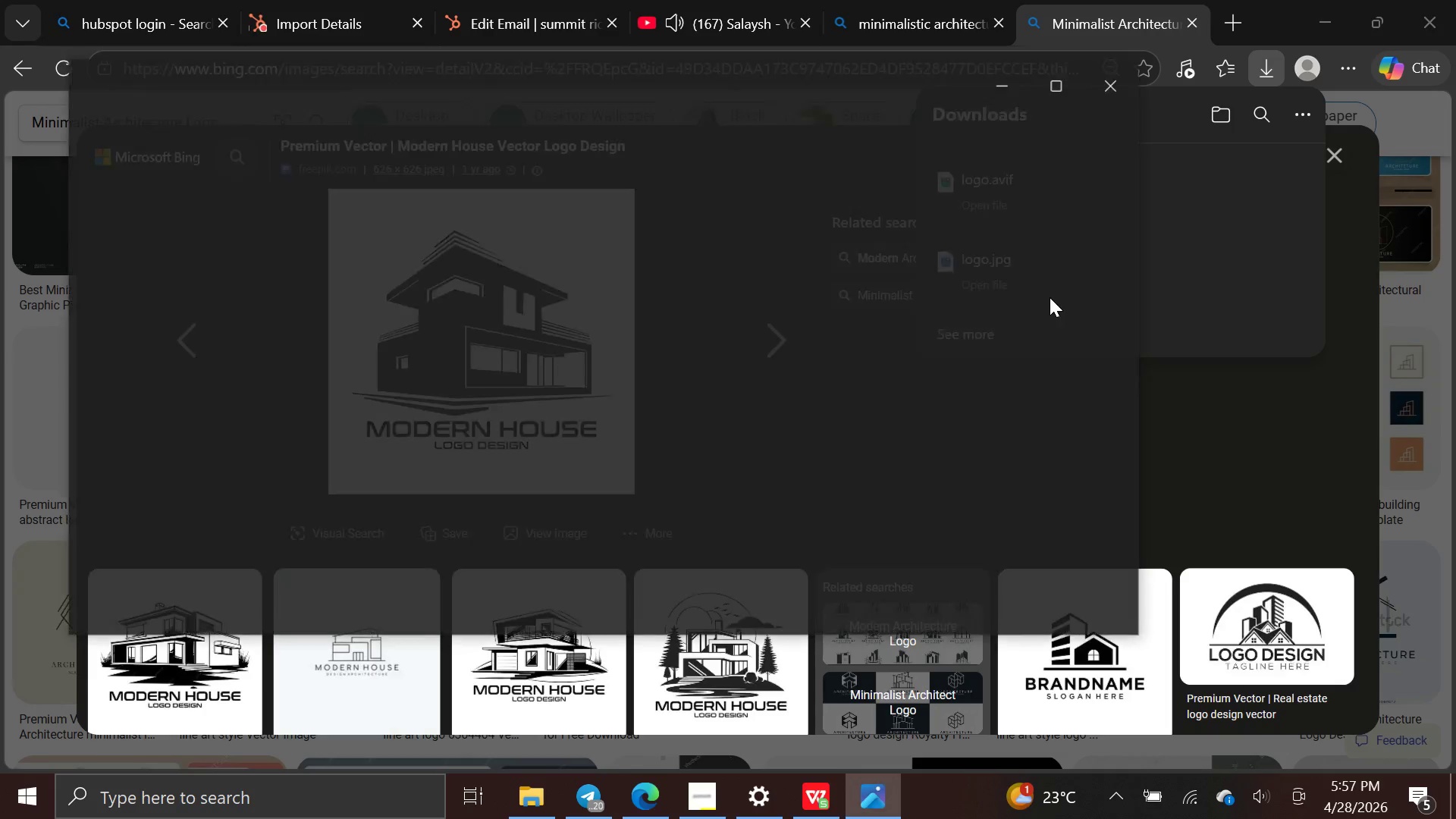 
left_click([1116, 82])
 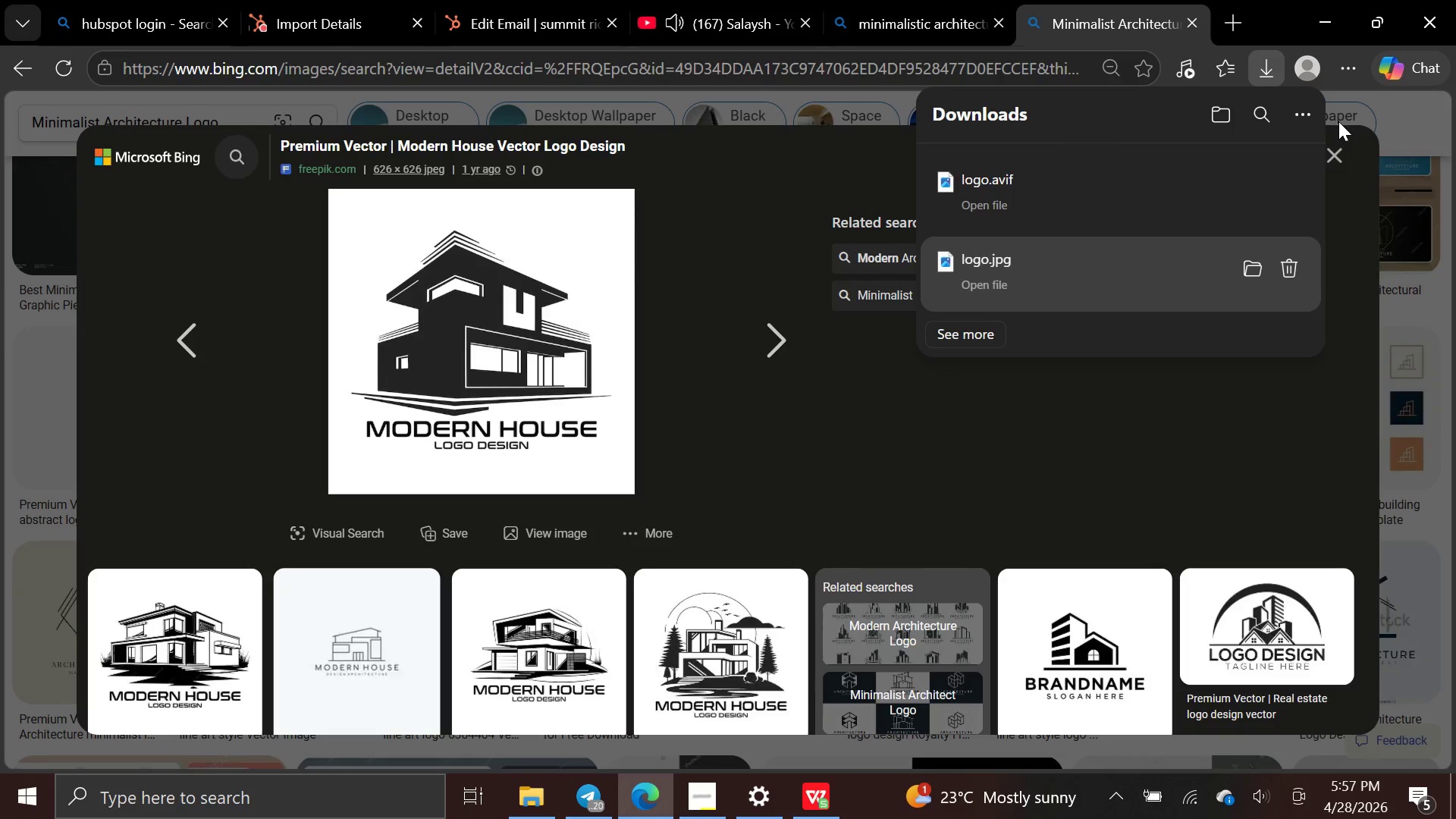 
left_click([1338, 124])
 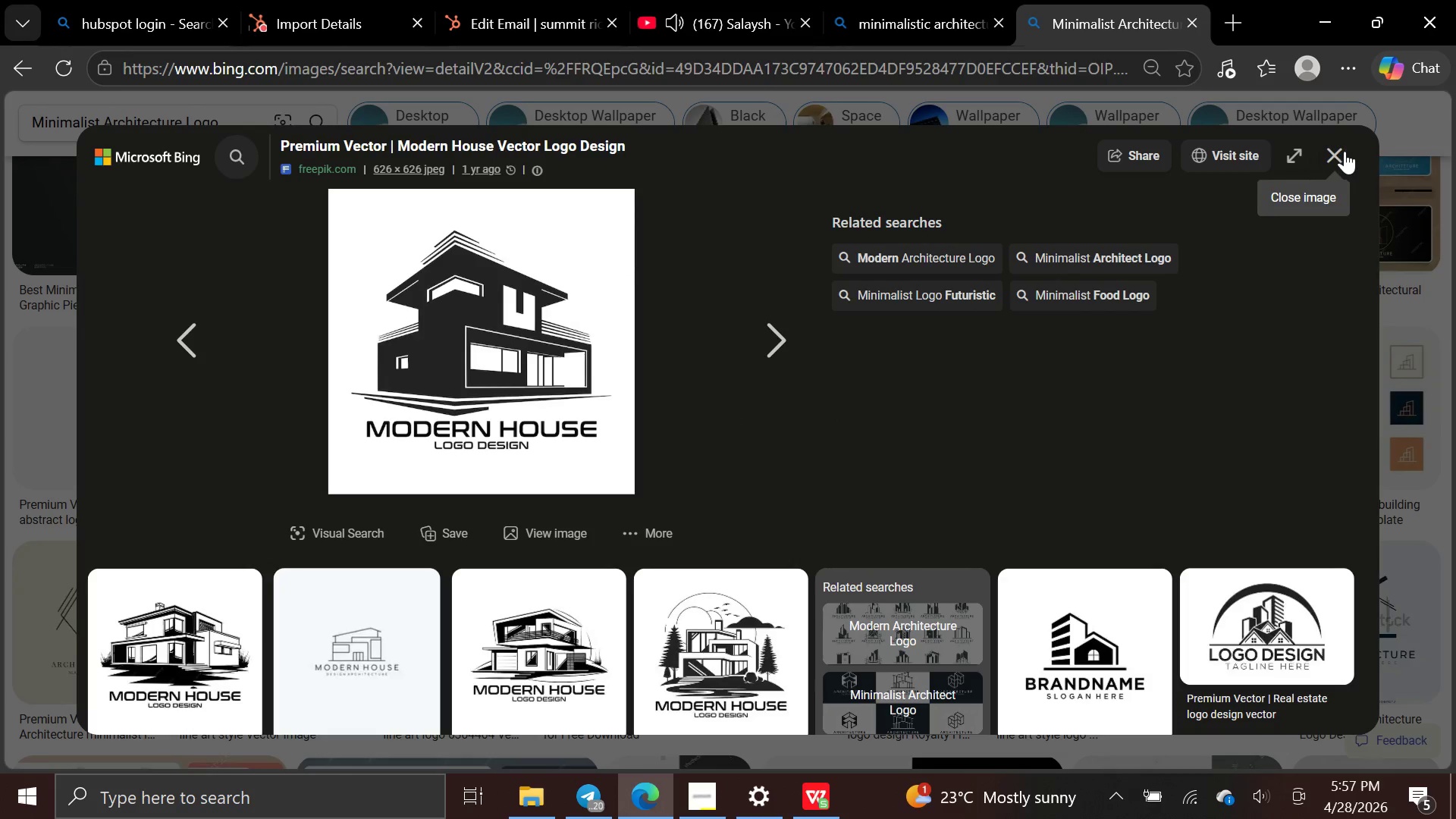 
left_click([1341, 149])
 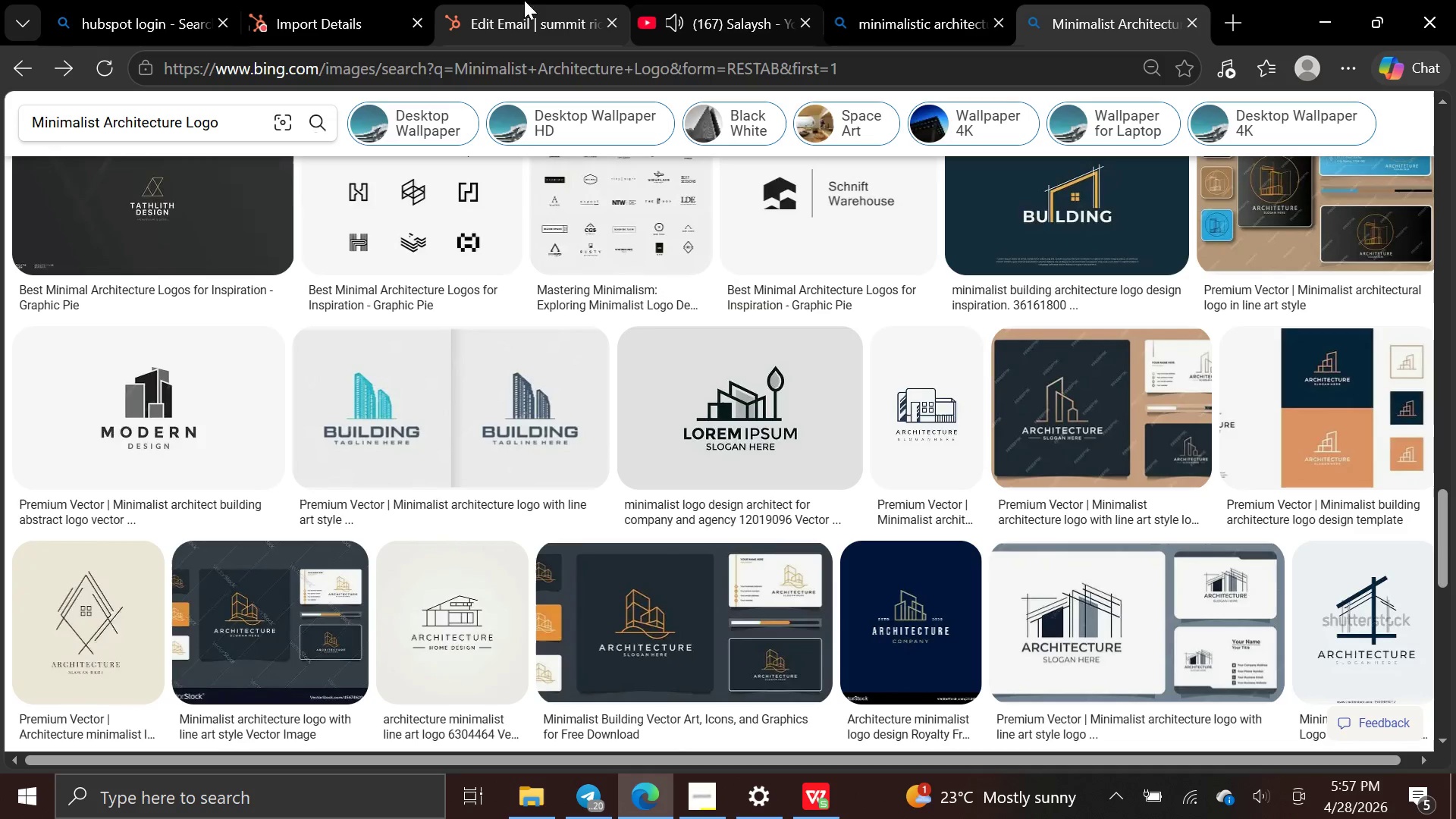 
left_click([504, 3])
 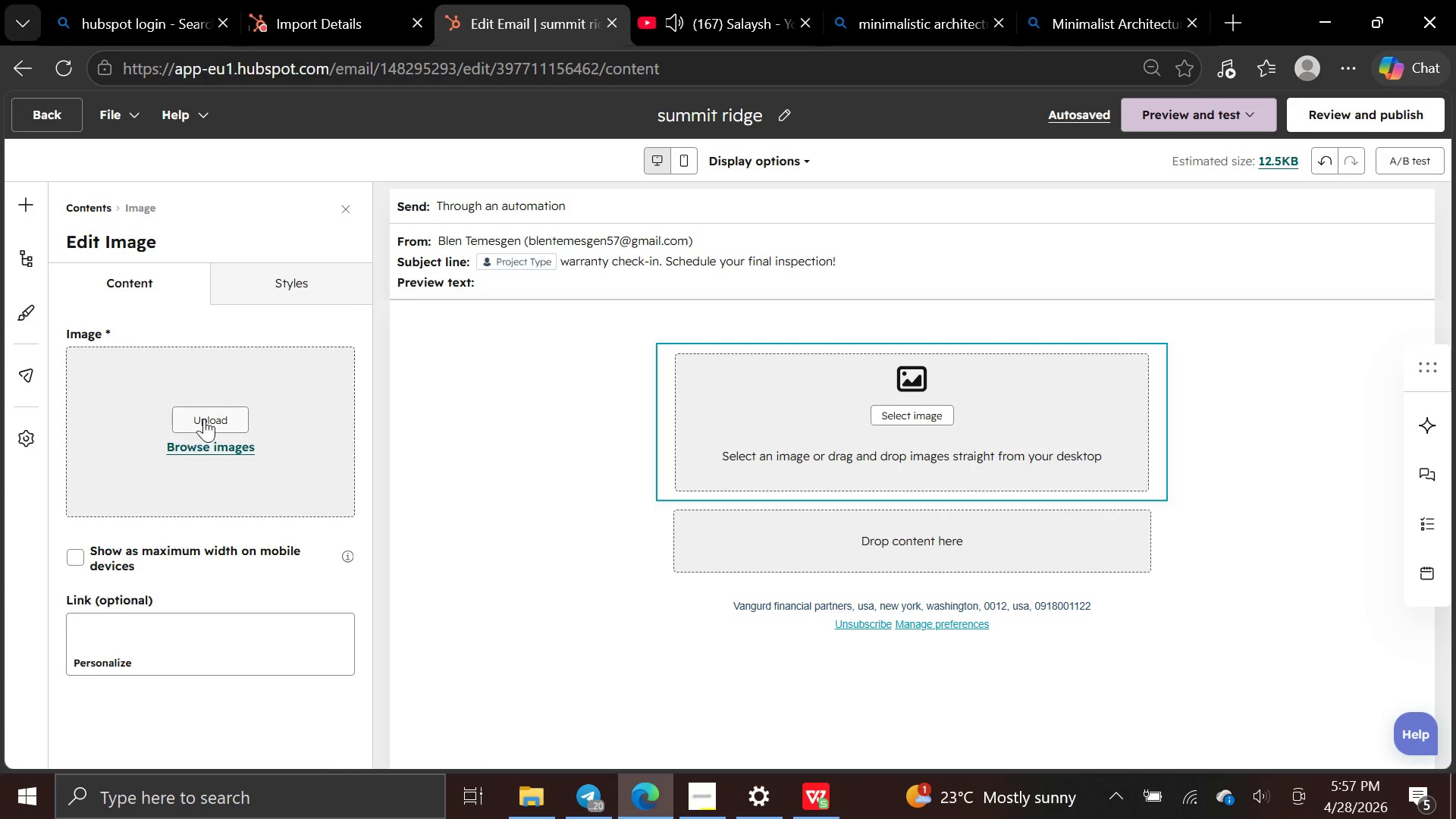 
left_click([207, 409])
 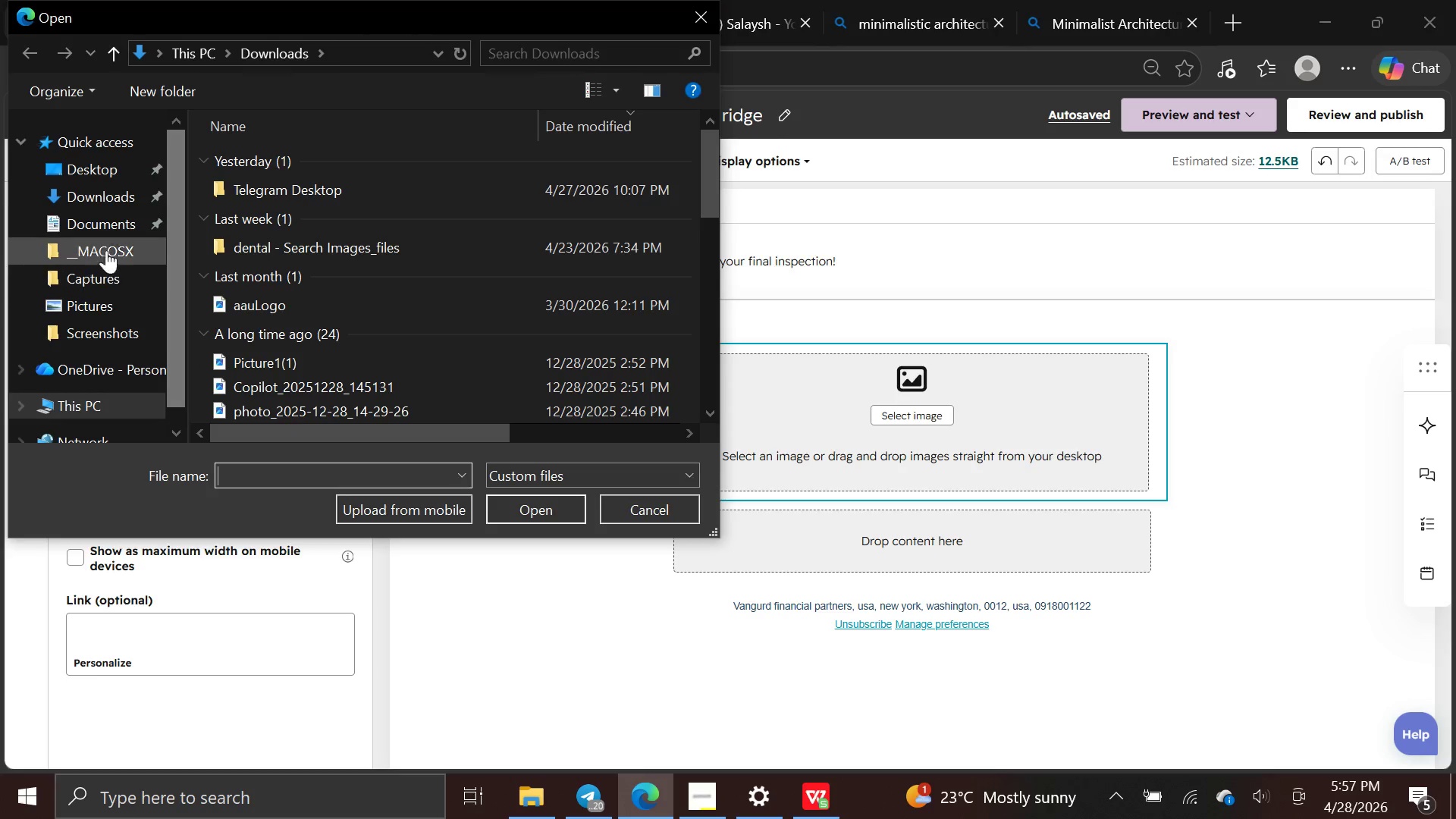 
left_click([102, 157])
 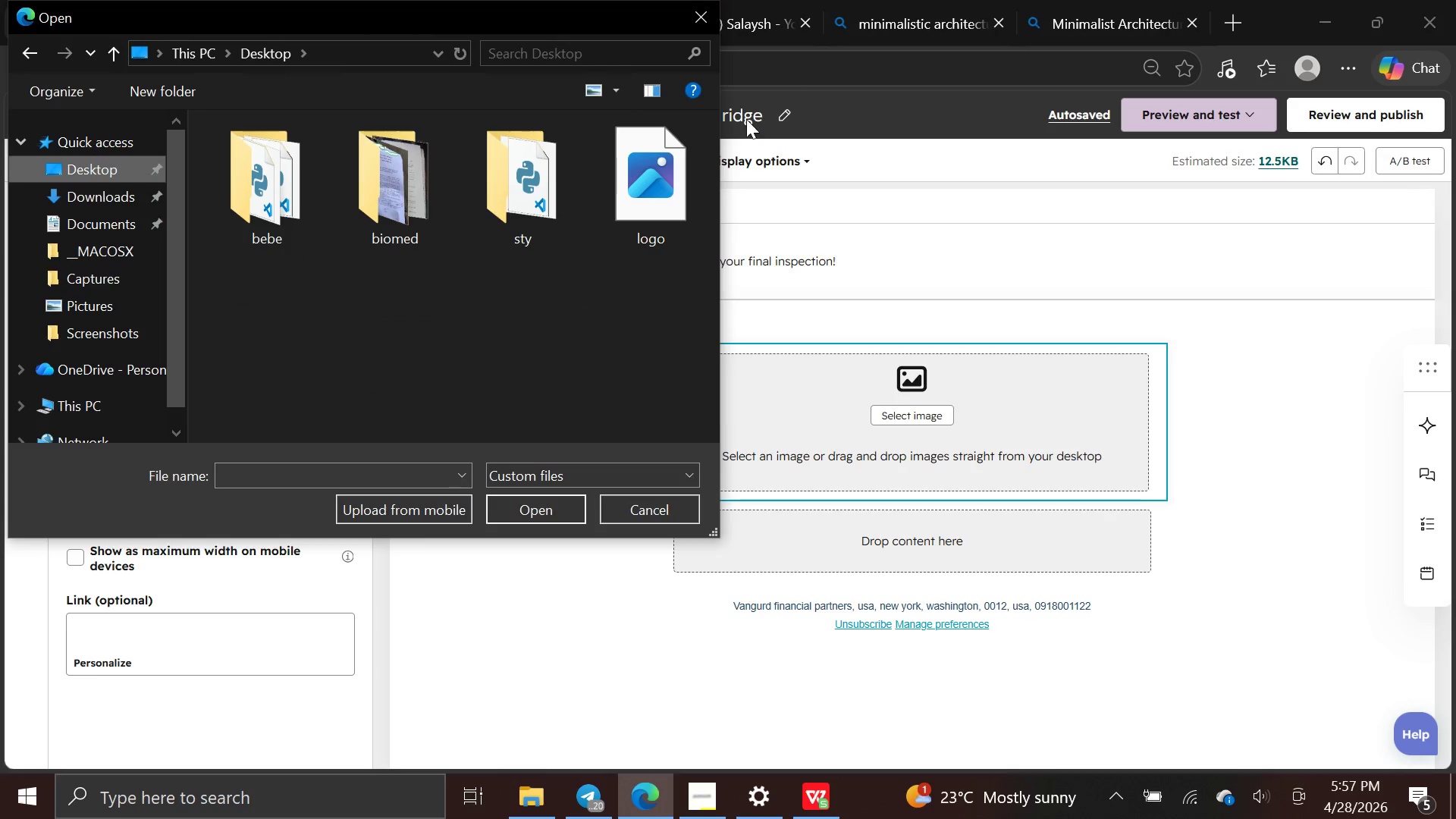 
double_click([642, 195])
 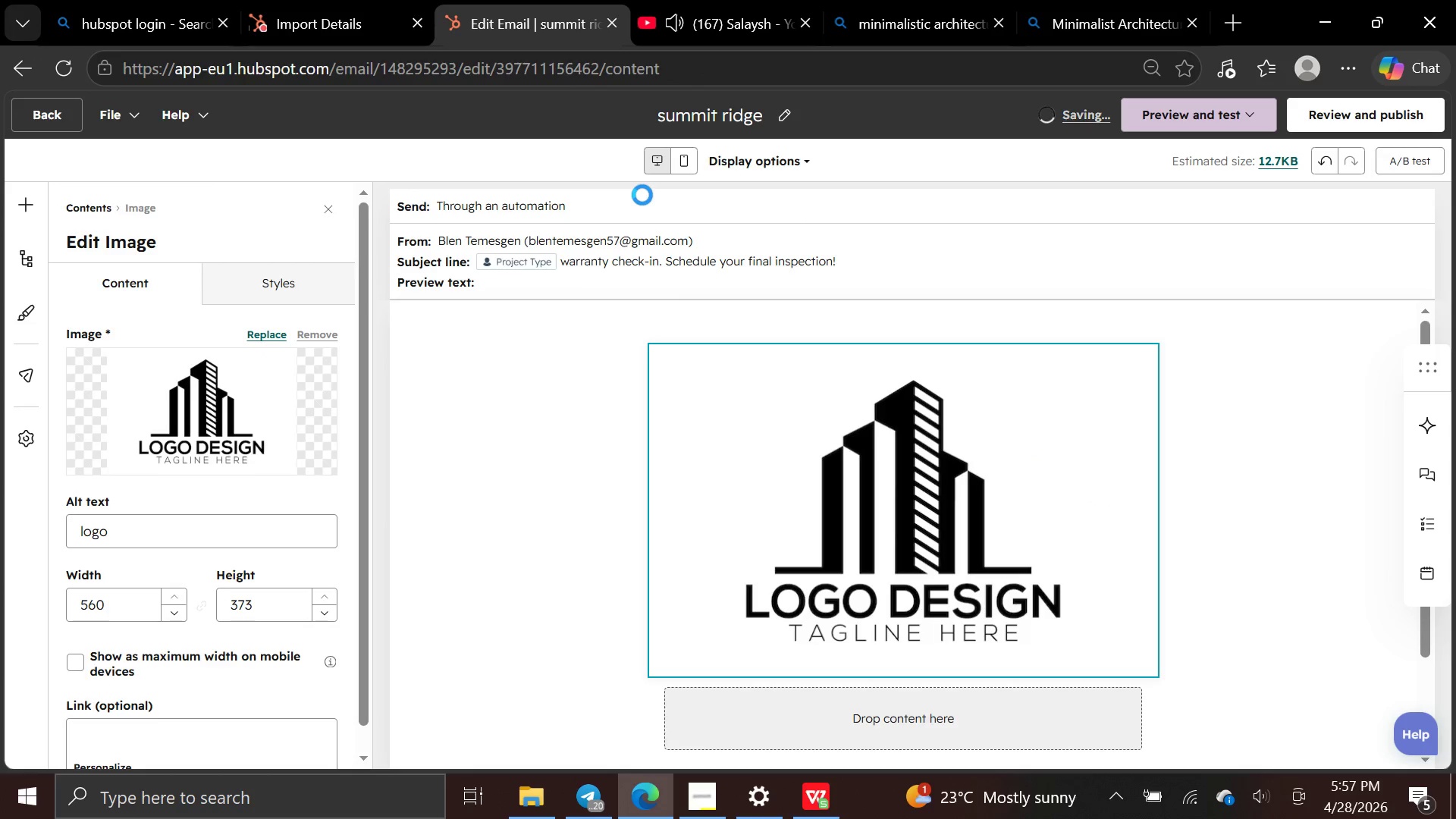 
wait(5.03)
 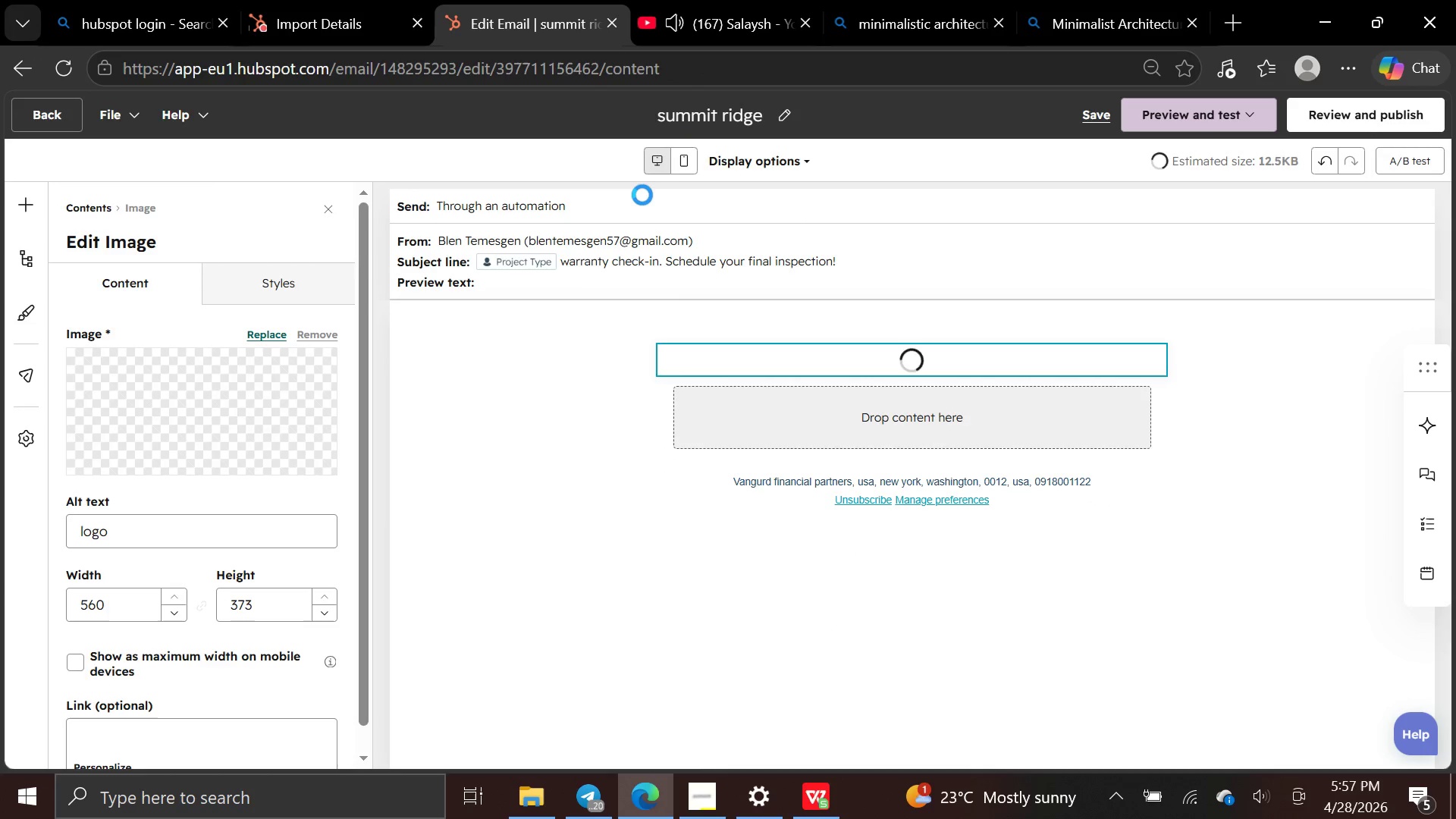 
mouse_move([219, 431])
 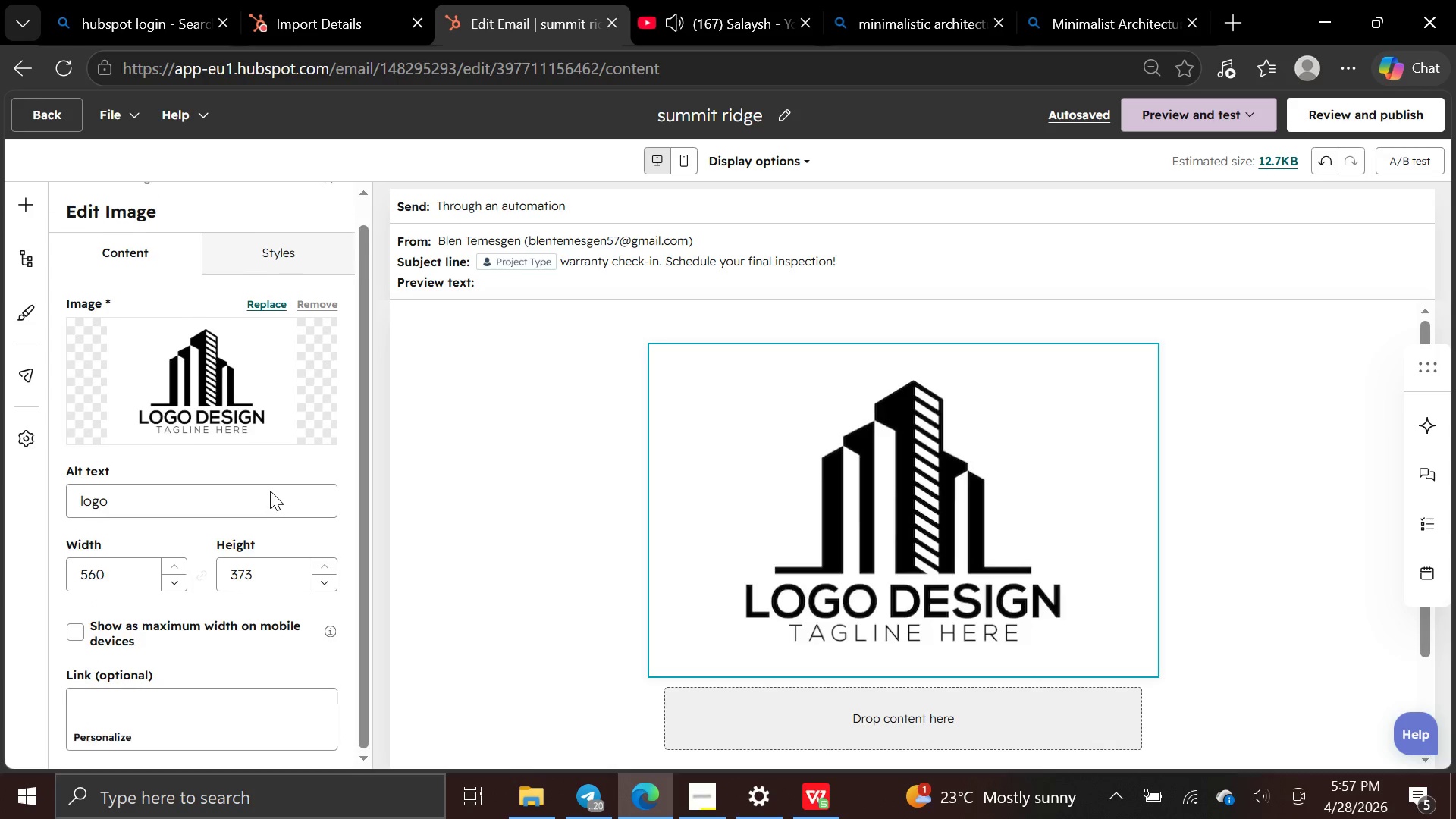 
wait(5.09)
 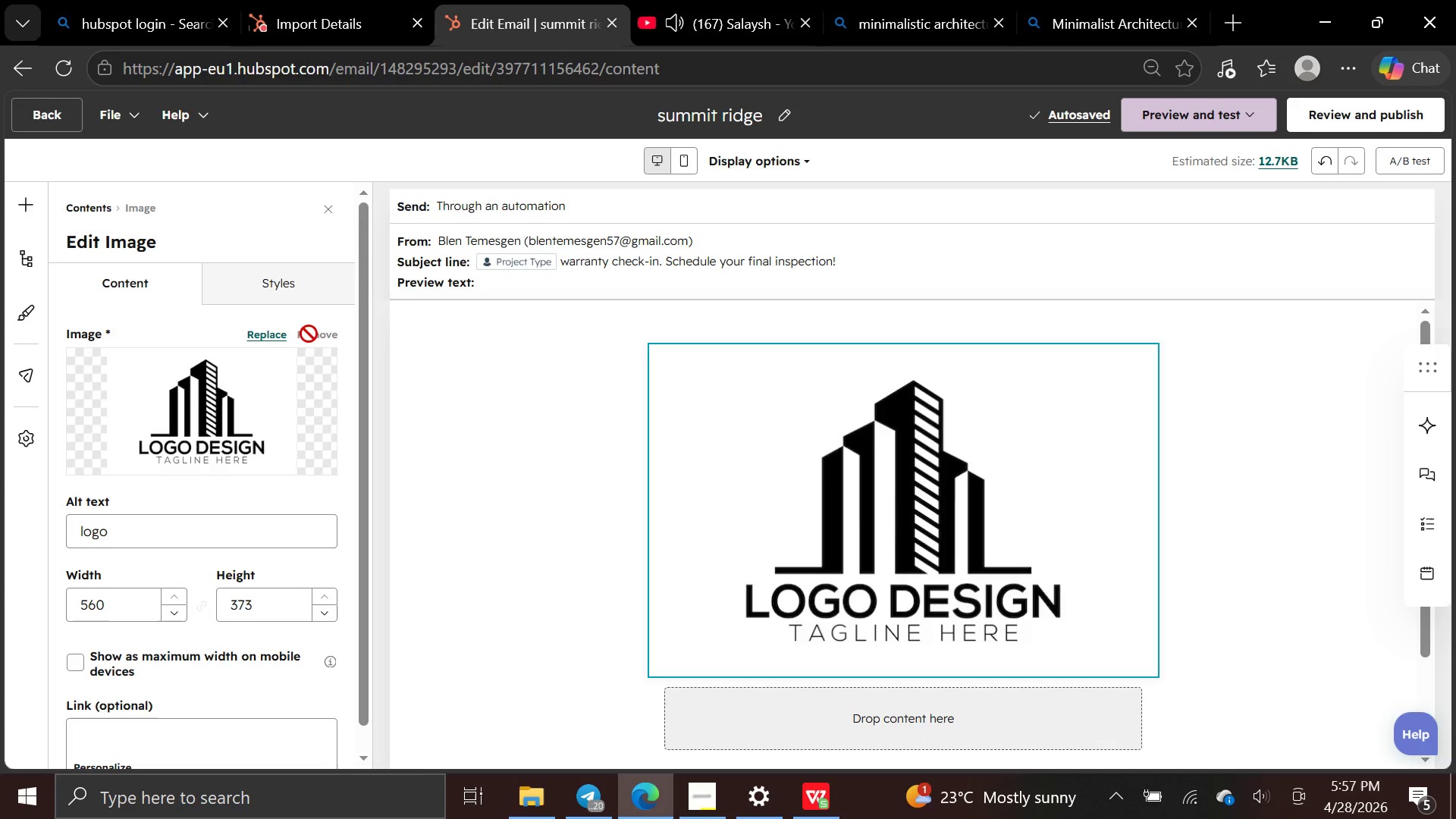 
left_click([292, 260])
 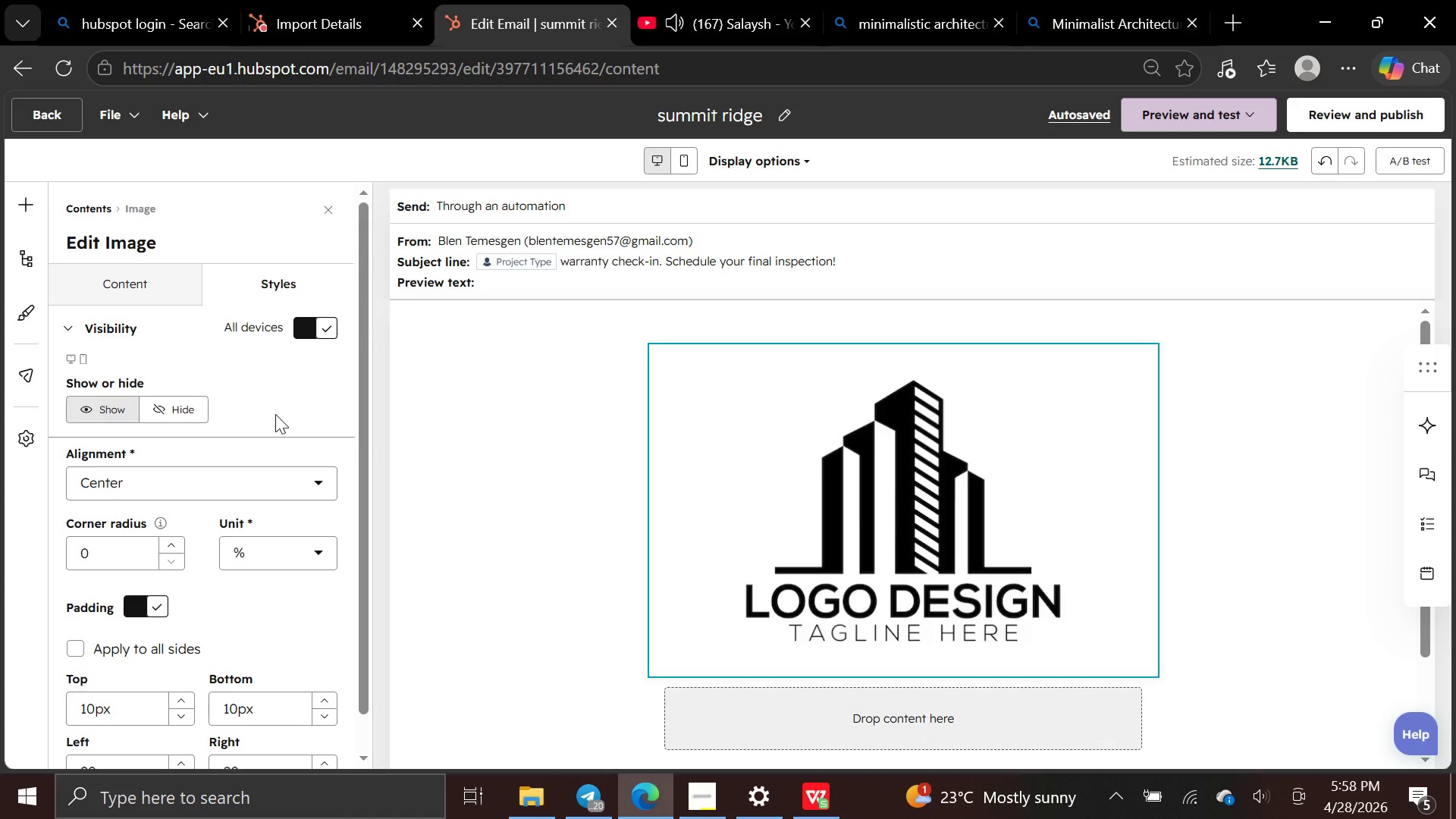 
wait(7.05)
 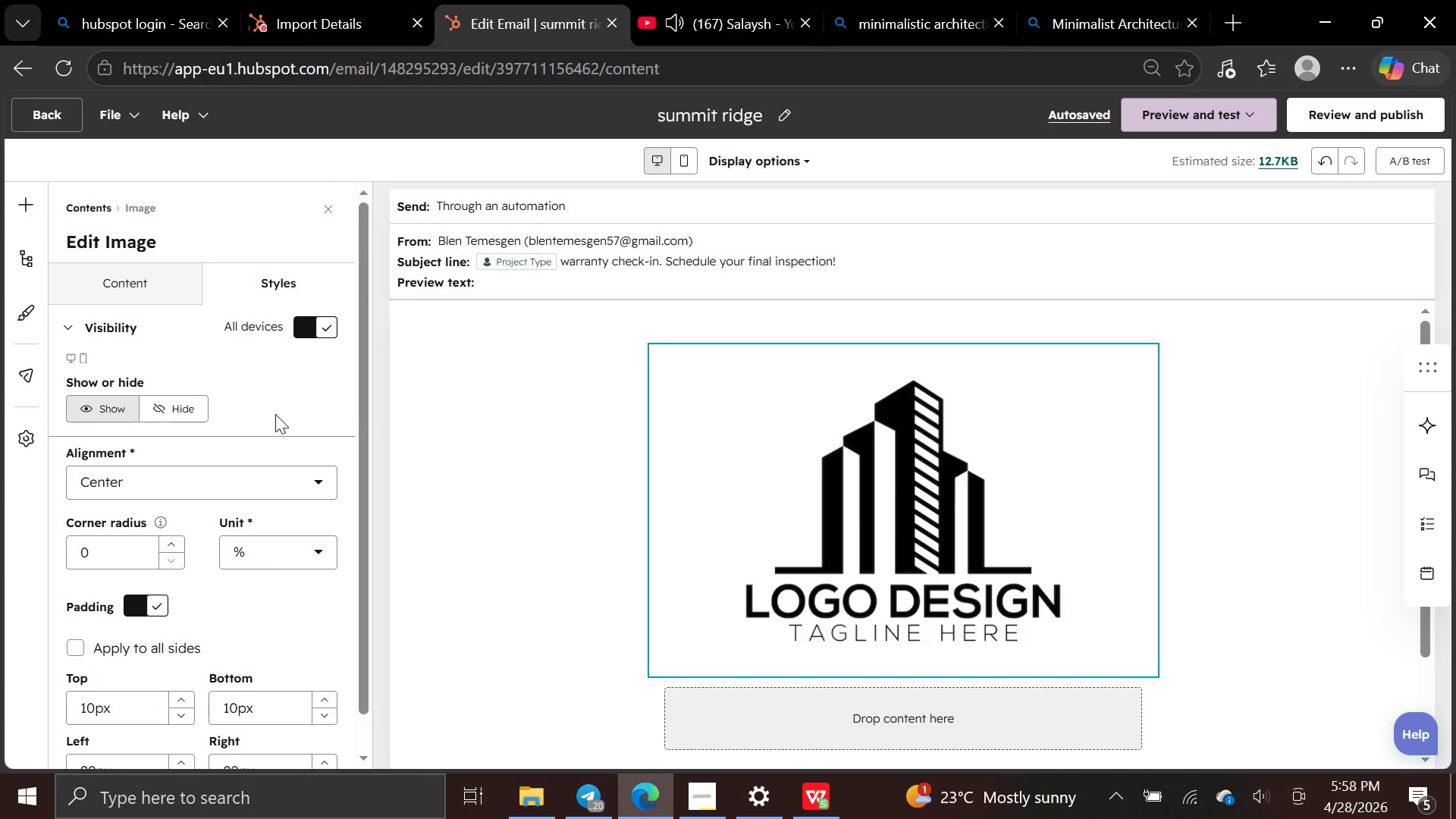 
left_click([806, 513])
 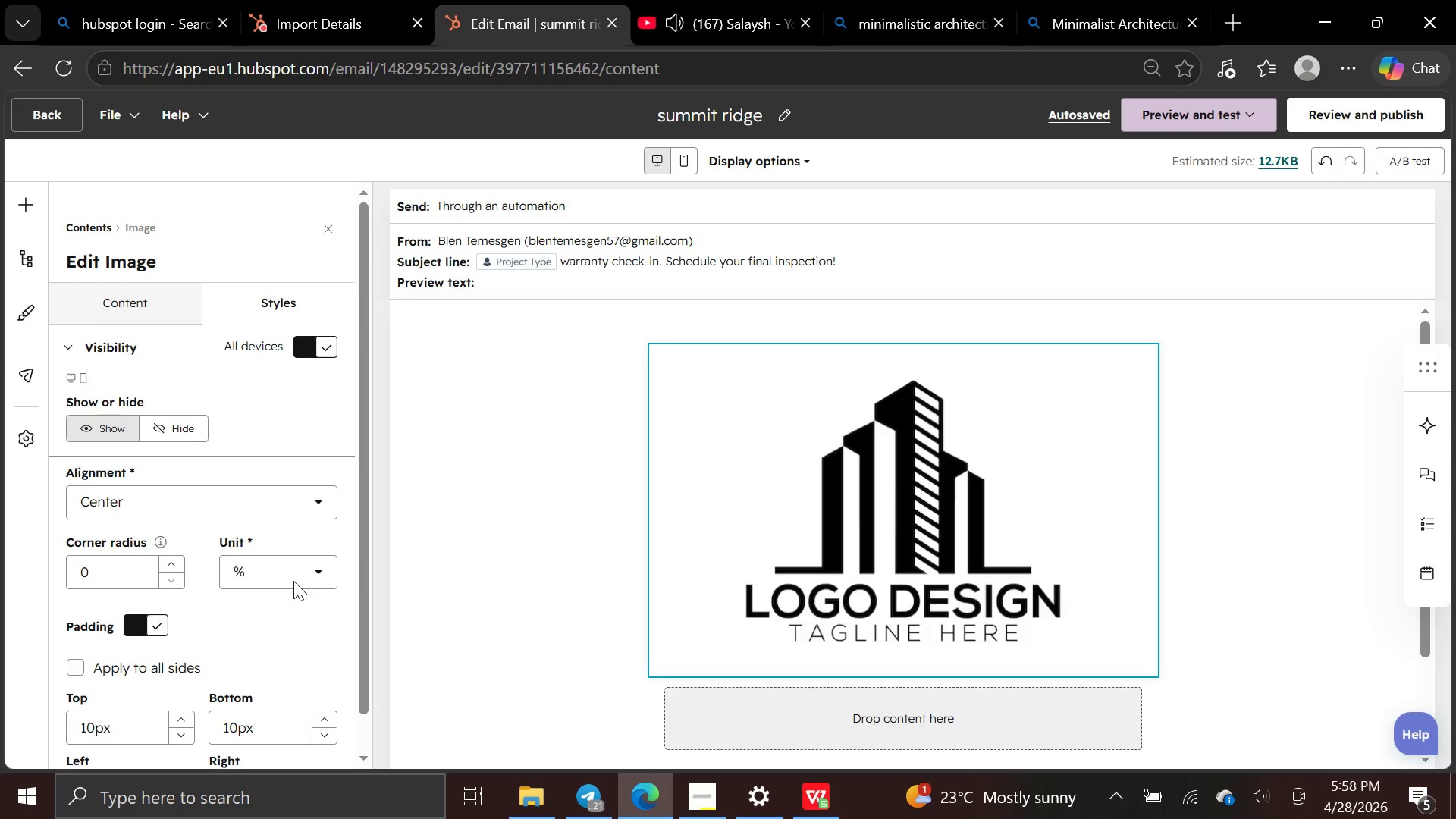 
wait(7.53)
 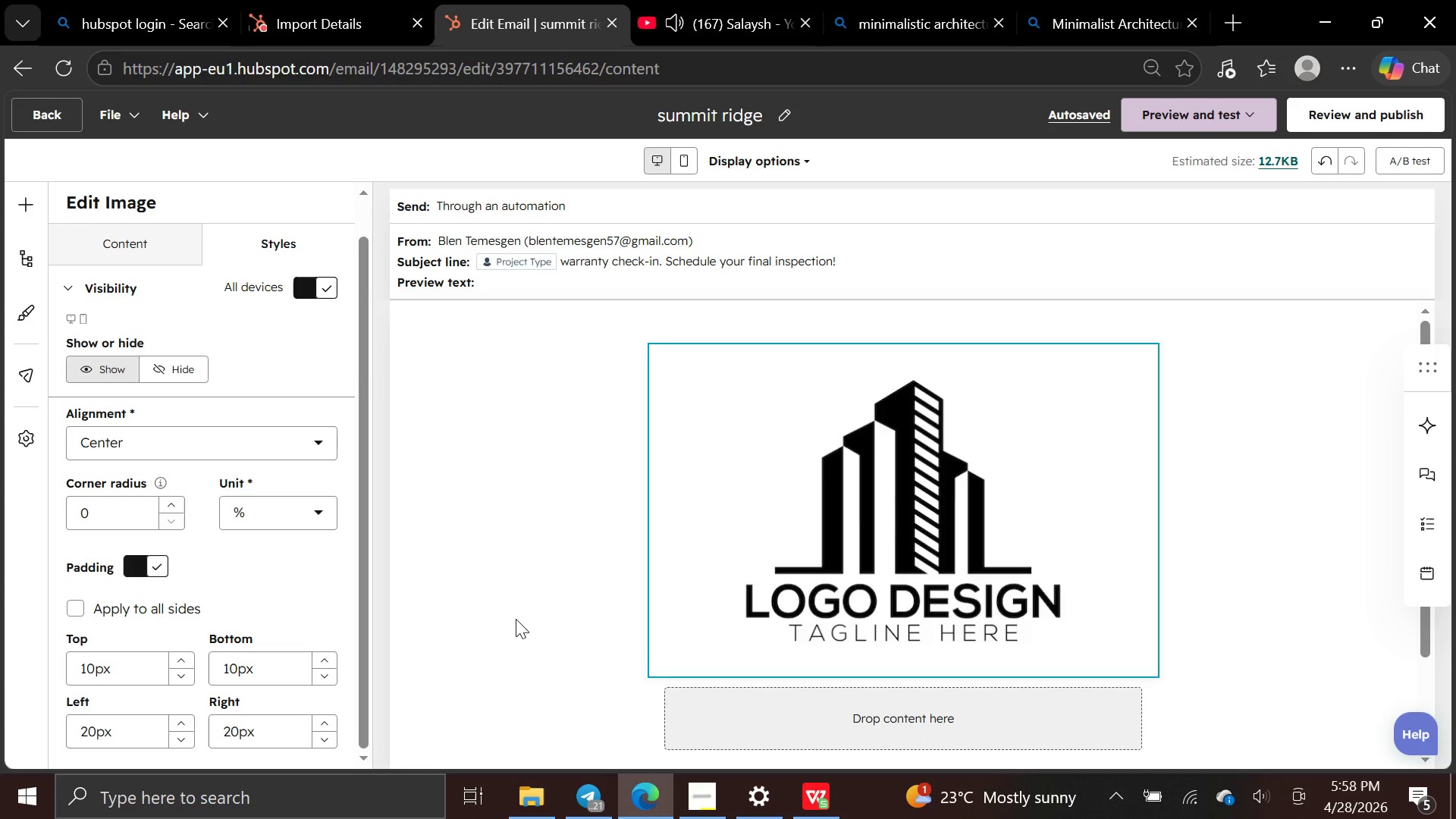 
left_click([103, 290])
 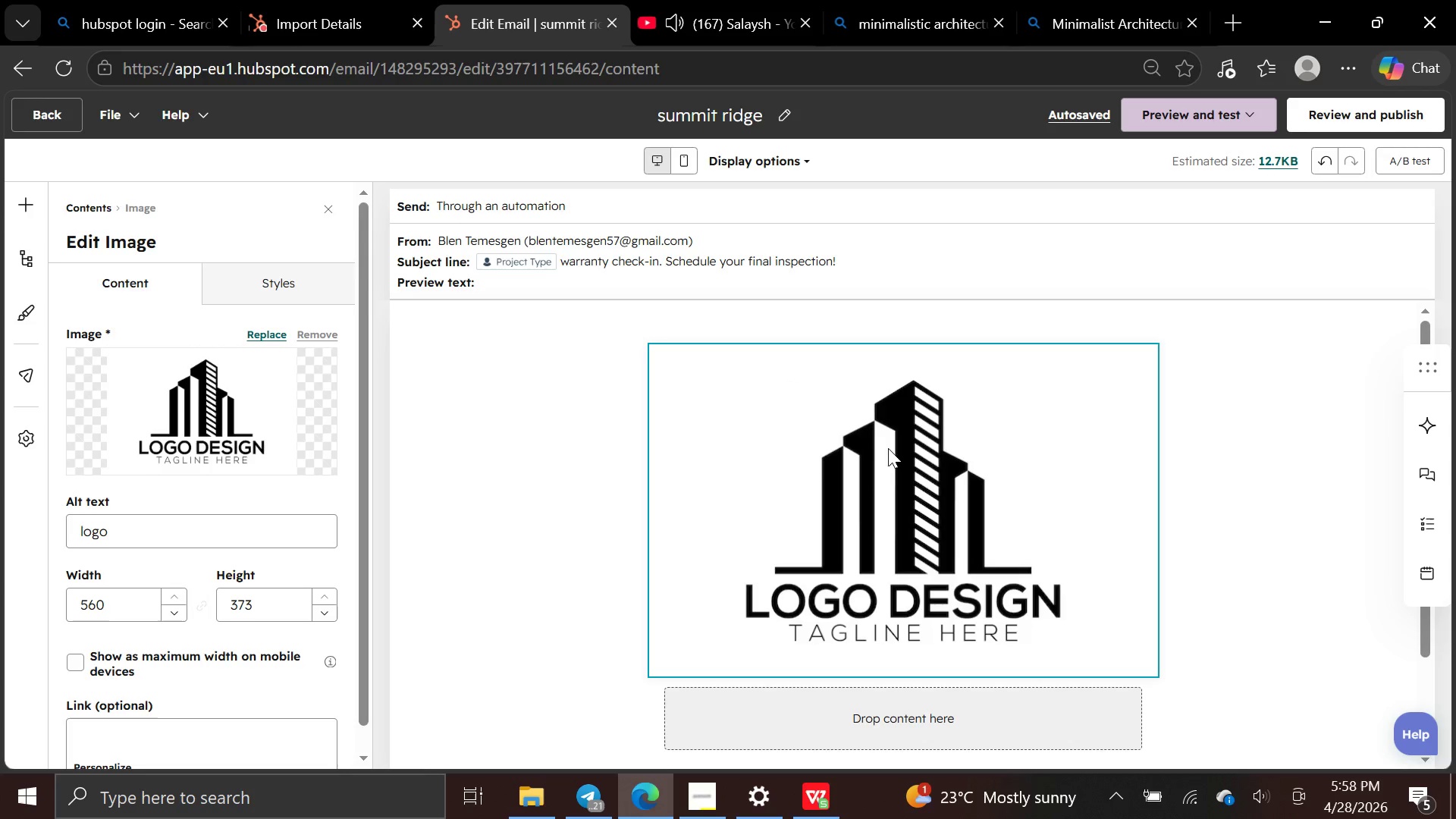 
left_click([890, 449])
 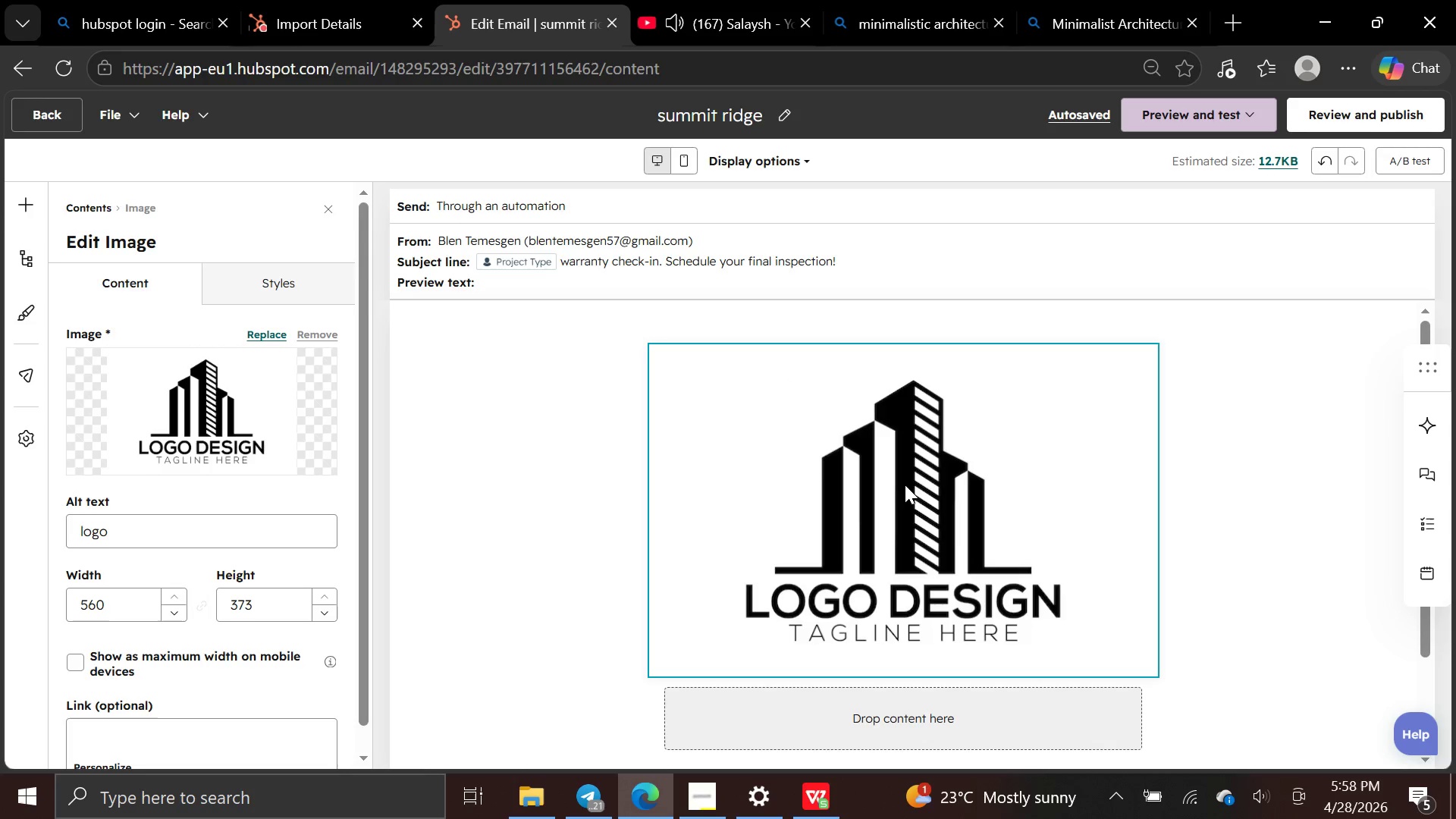 
left_click([905, 485])
 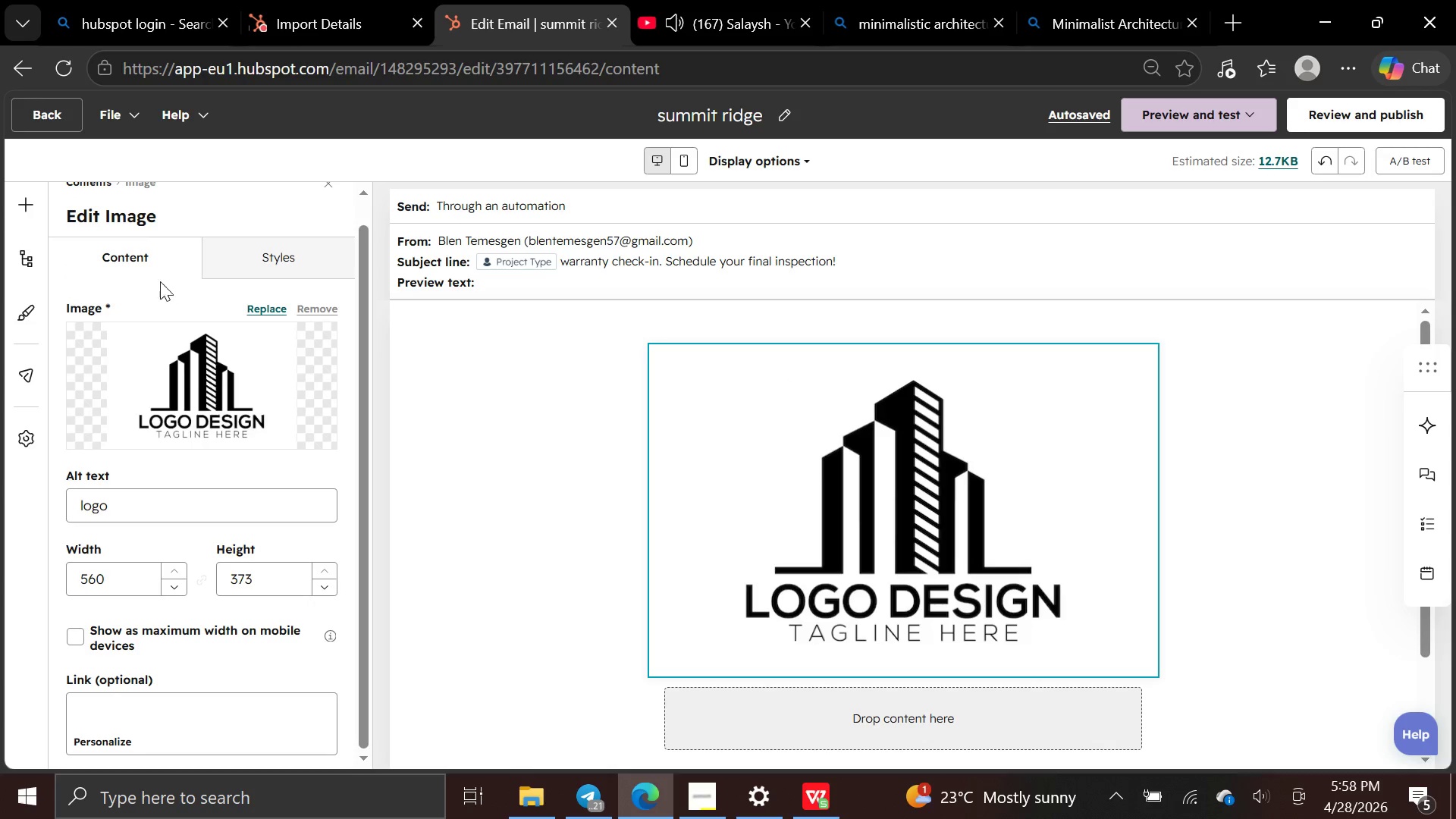 
left_click([268, 303])
 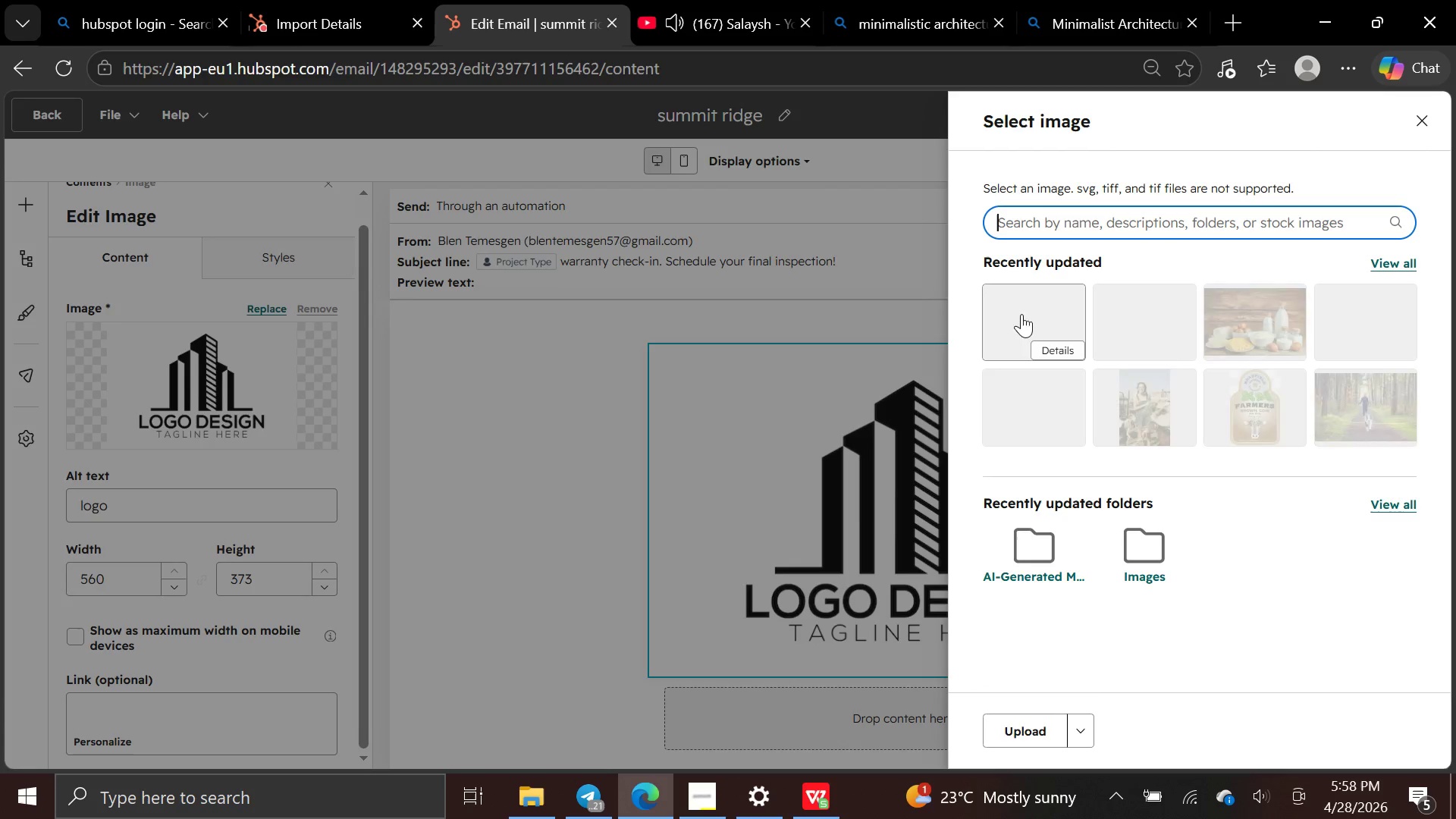 
mouse_move([1156, 388])
 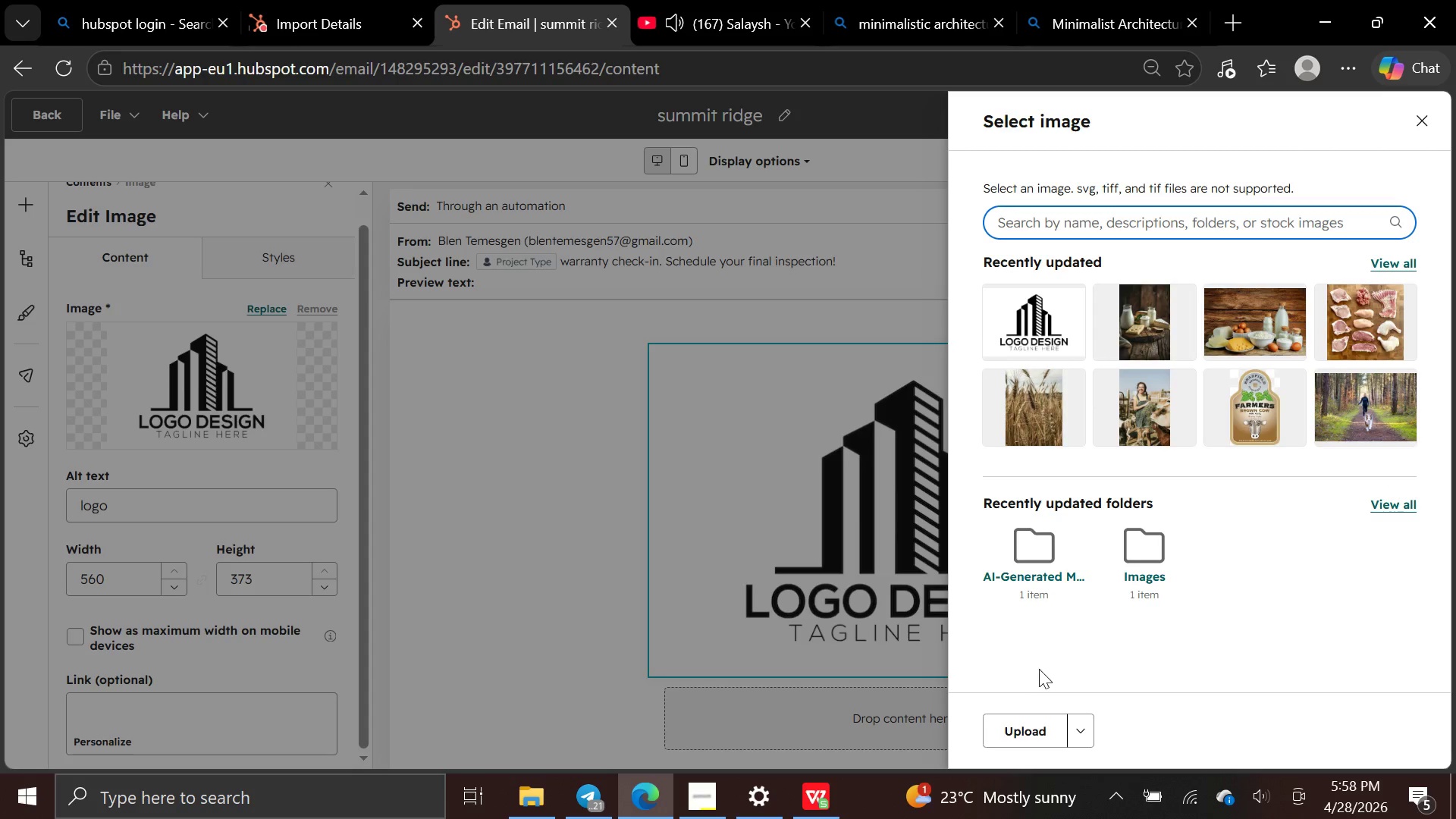 
left_click([1016, 726])
 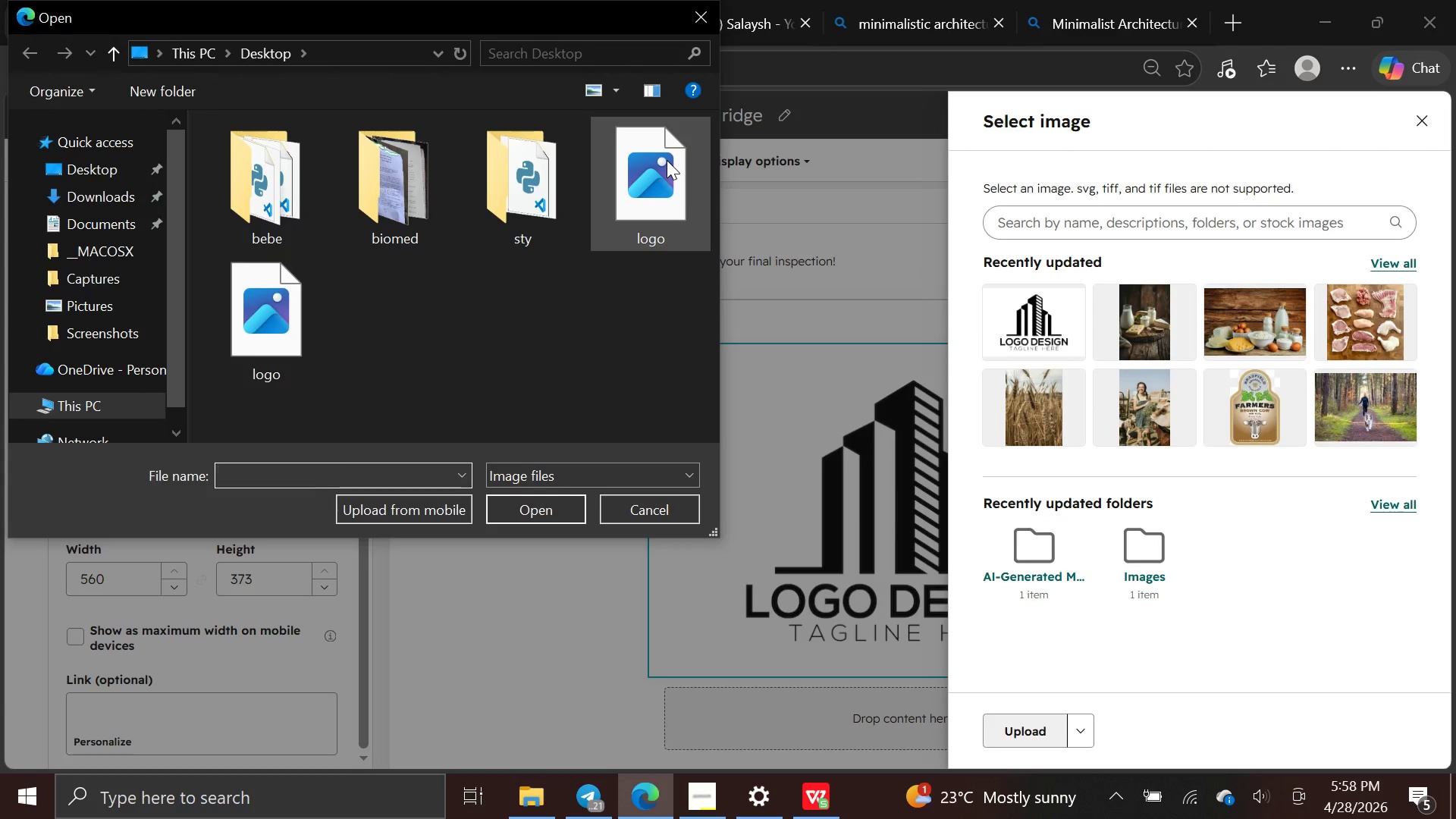 
left_click([257, 304])
 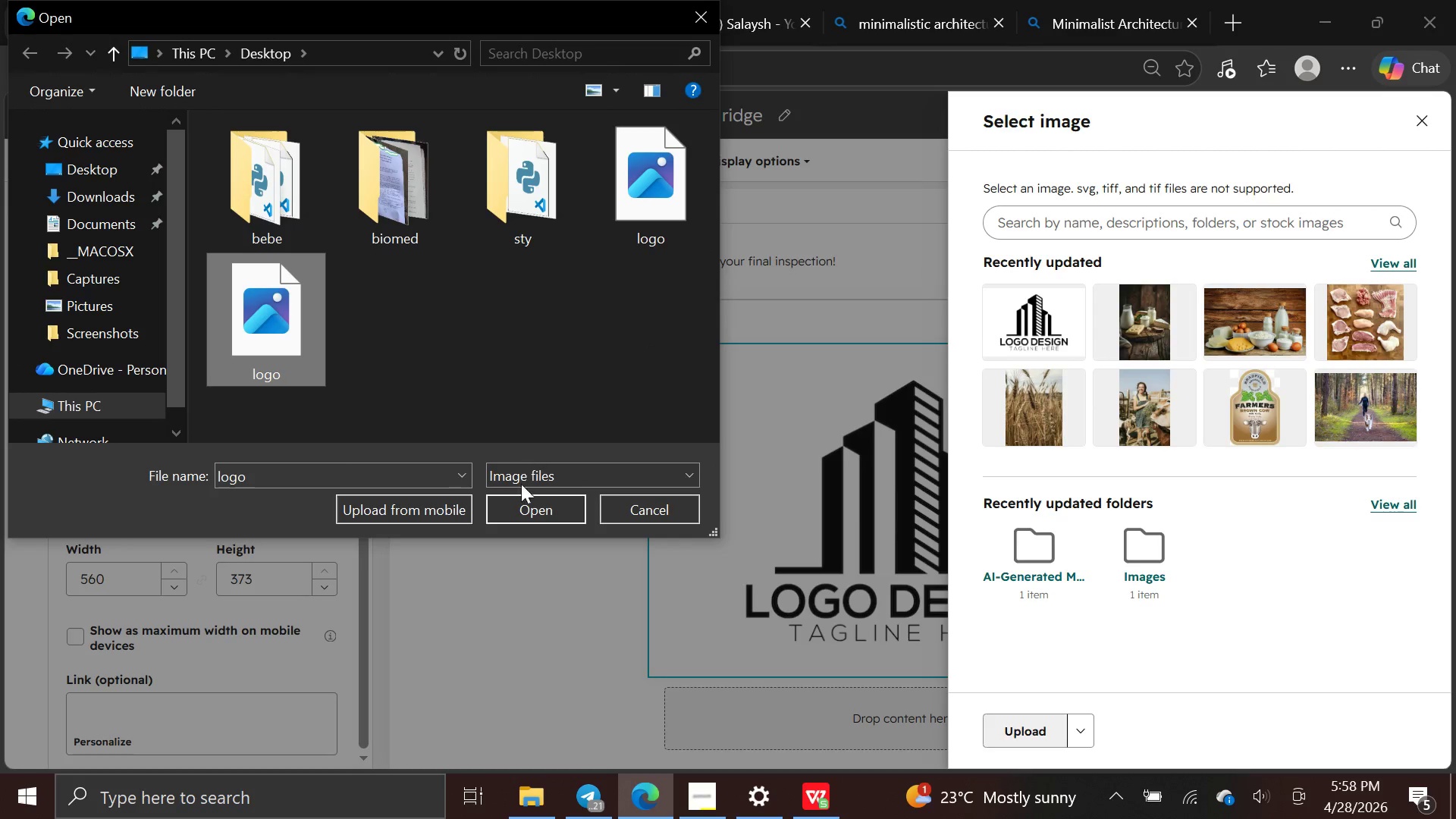 
left_click([527, 512])
 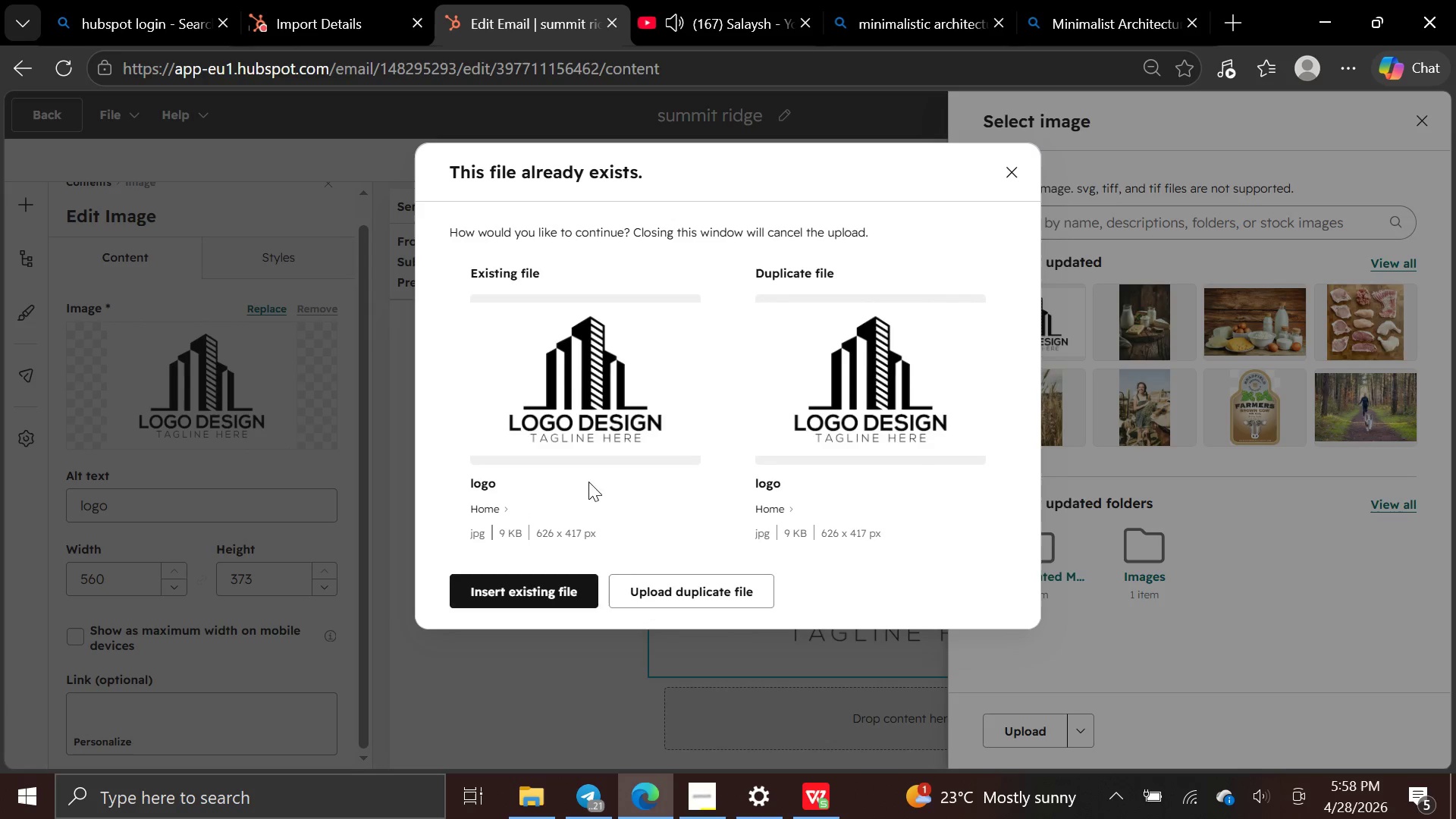 
wait(6.77)
 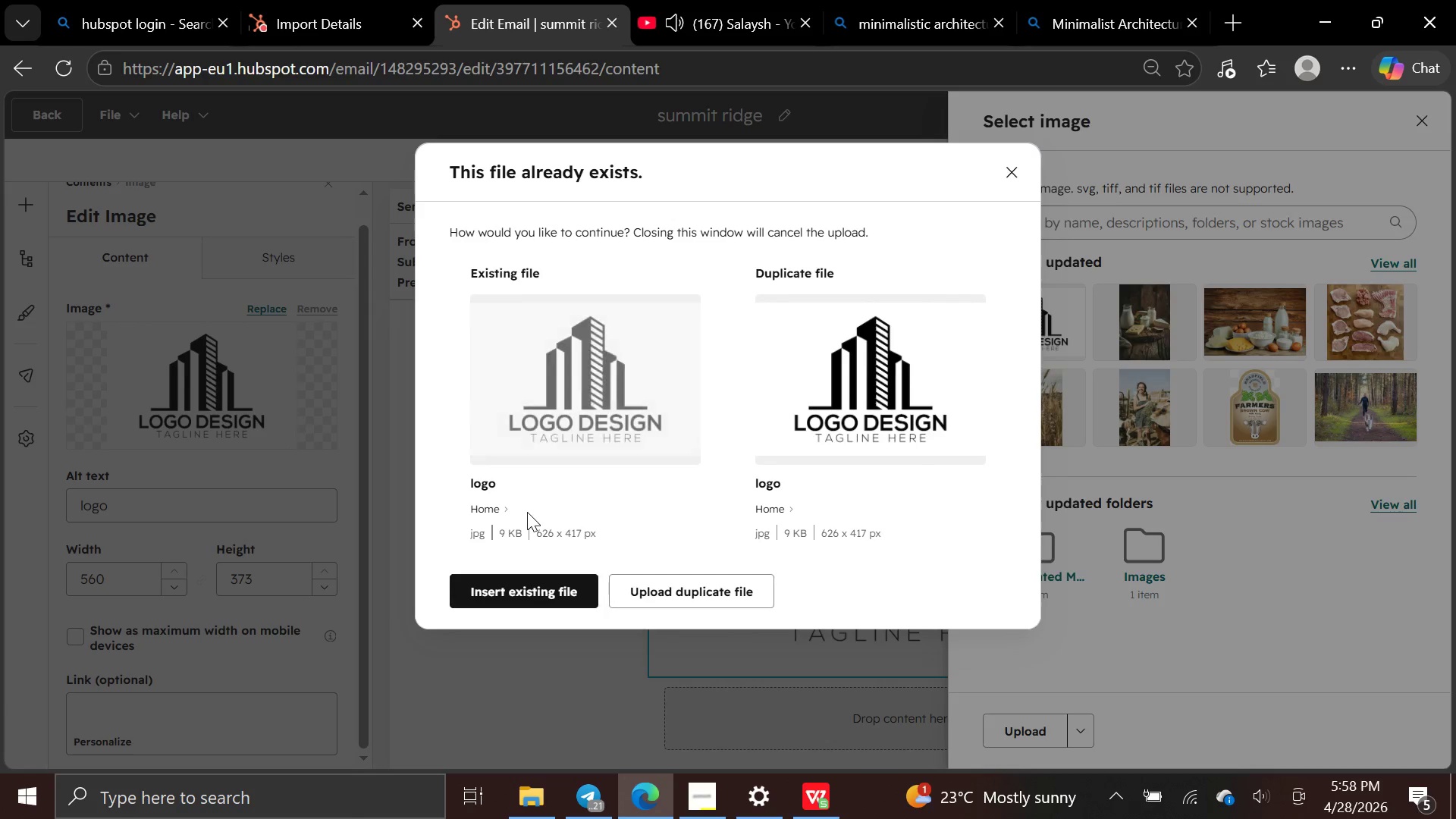 
left_click([1005, 165])
 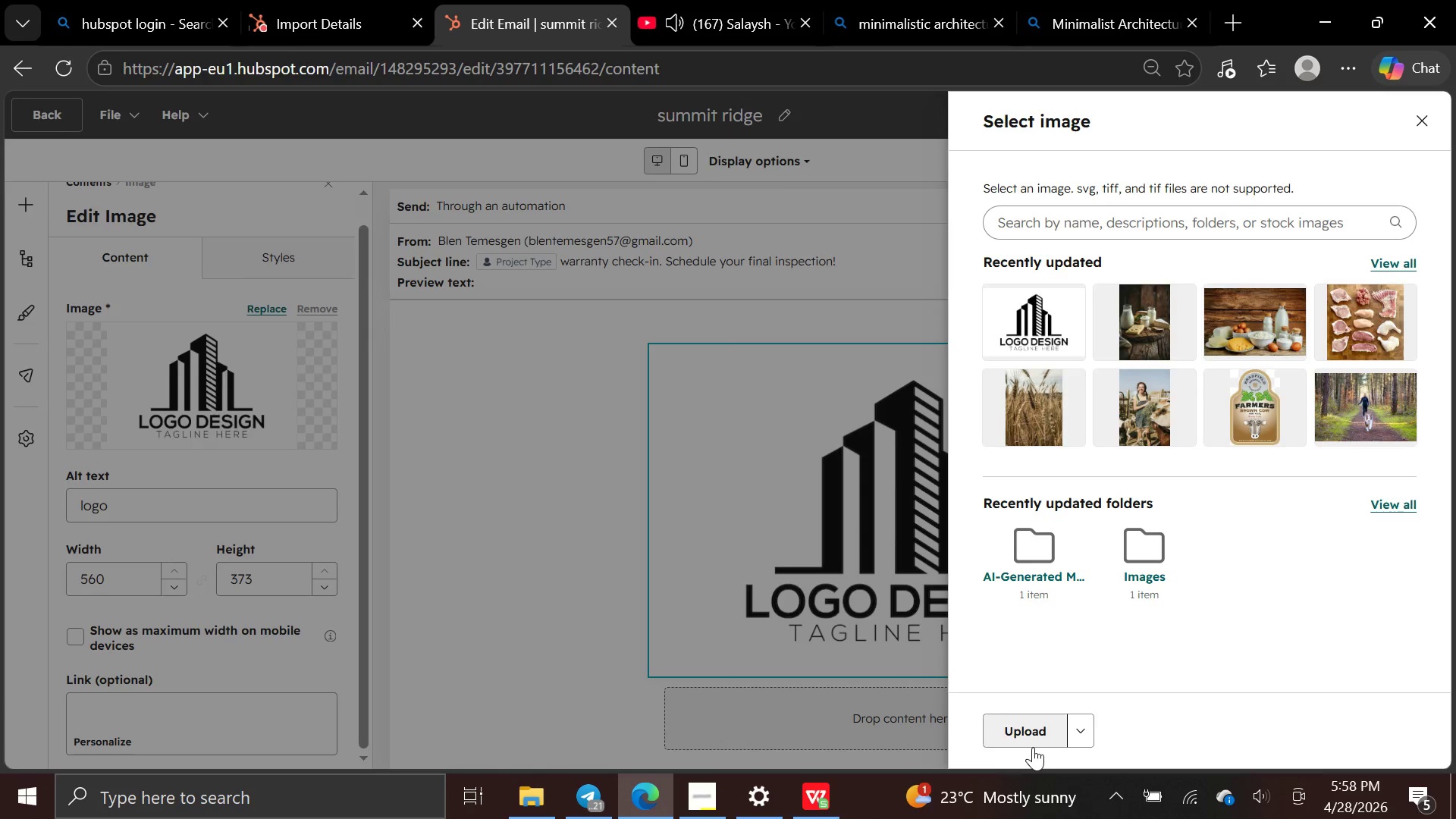 
left_click([1030, 723])
 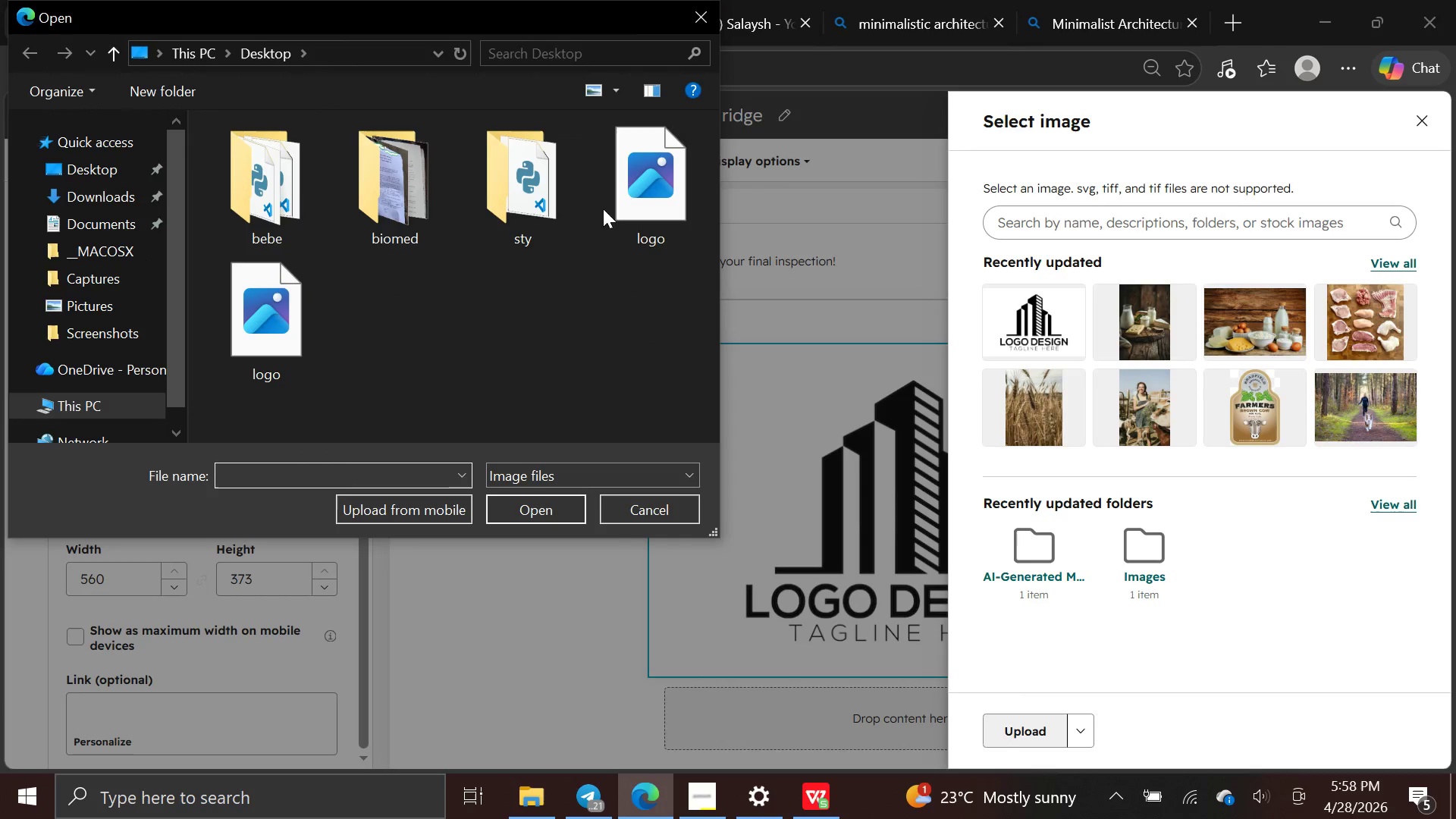 
left_click([649, 173])
 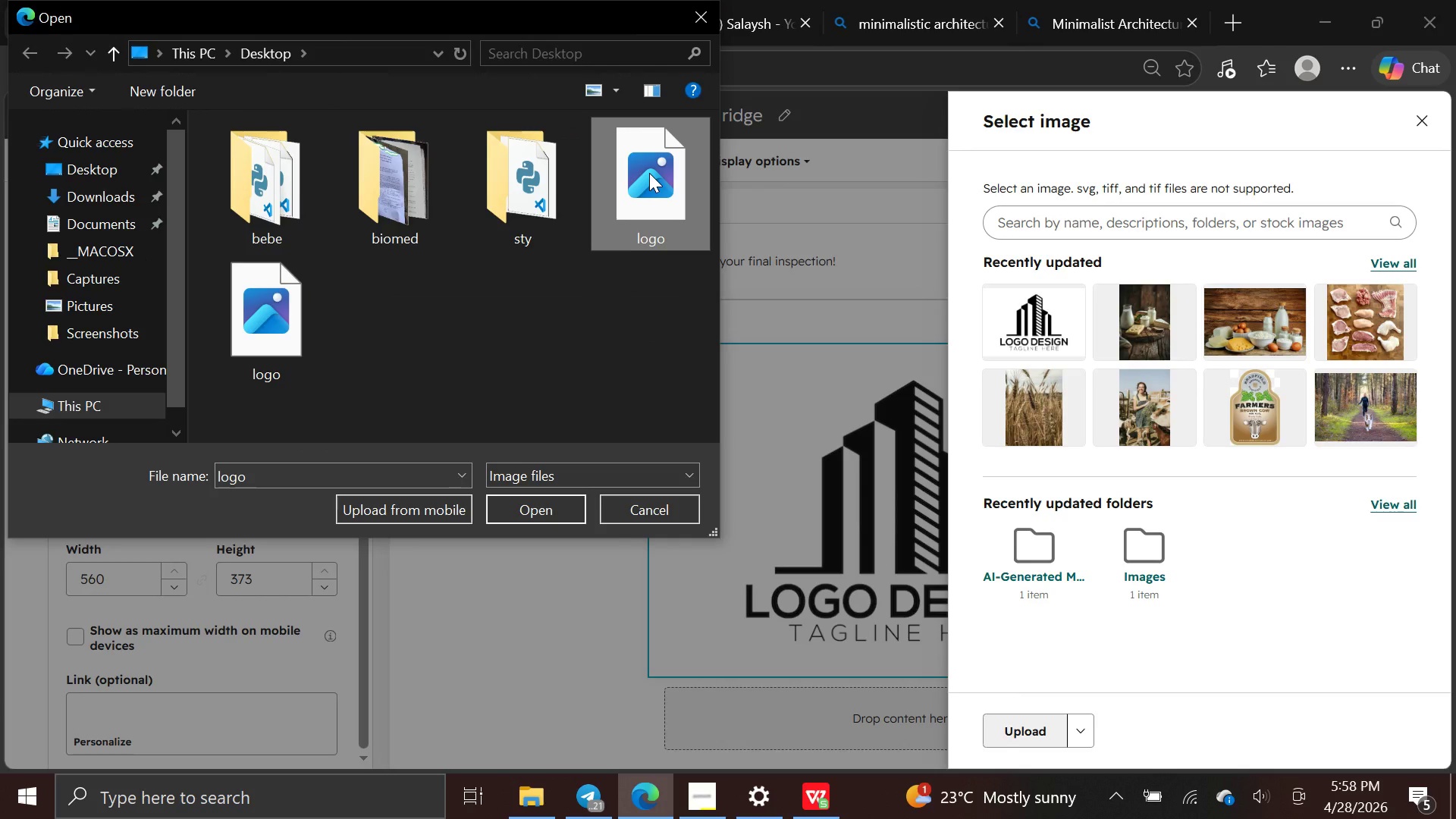 
double_click([649, 173])
 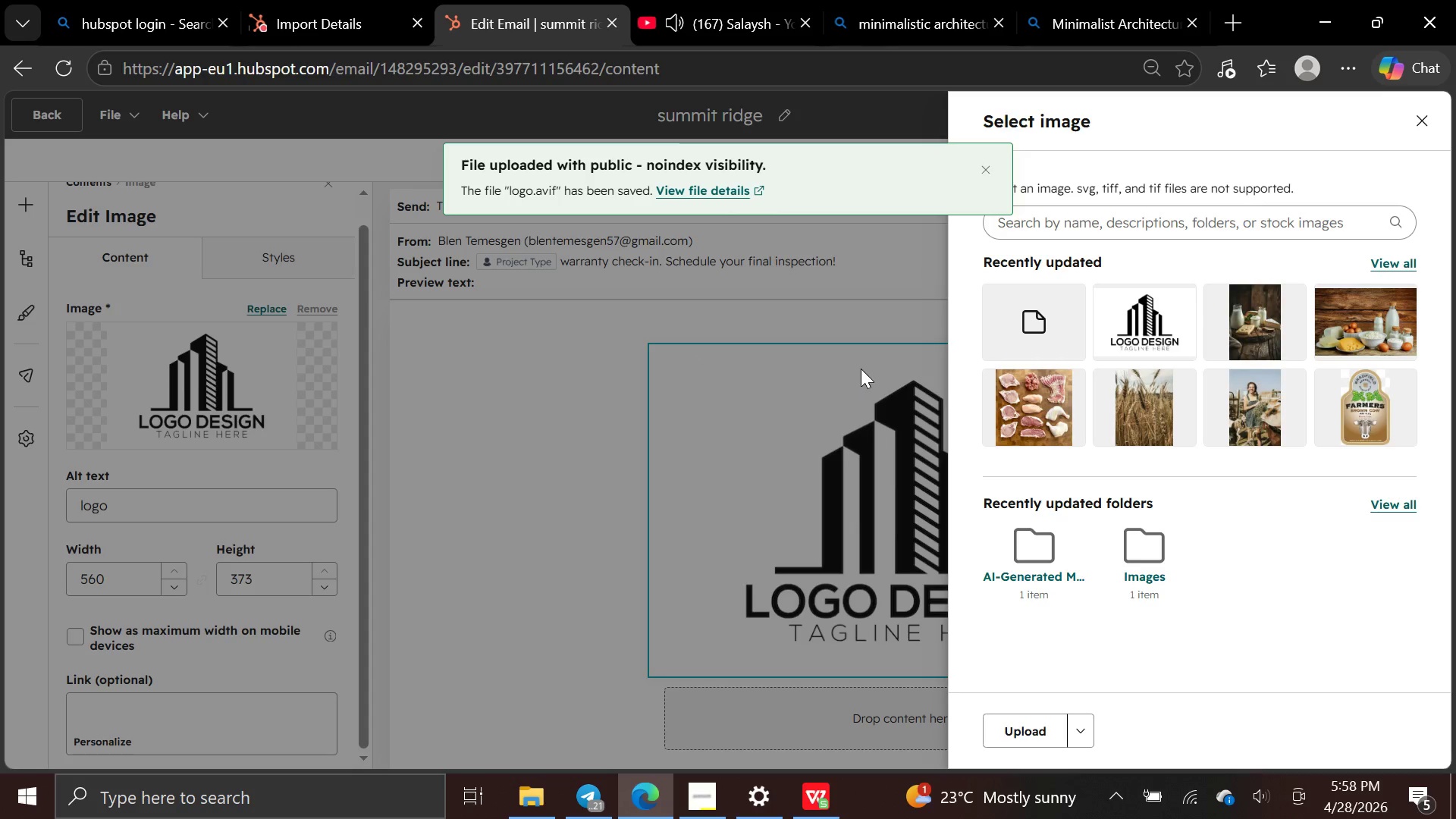 
mouse_move([1041, 369])
 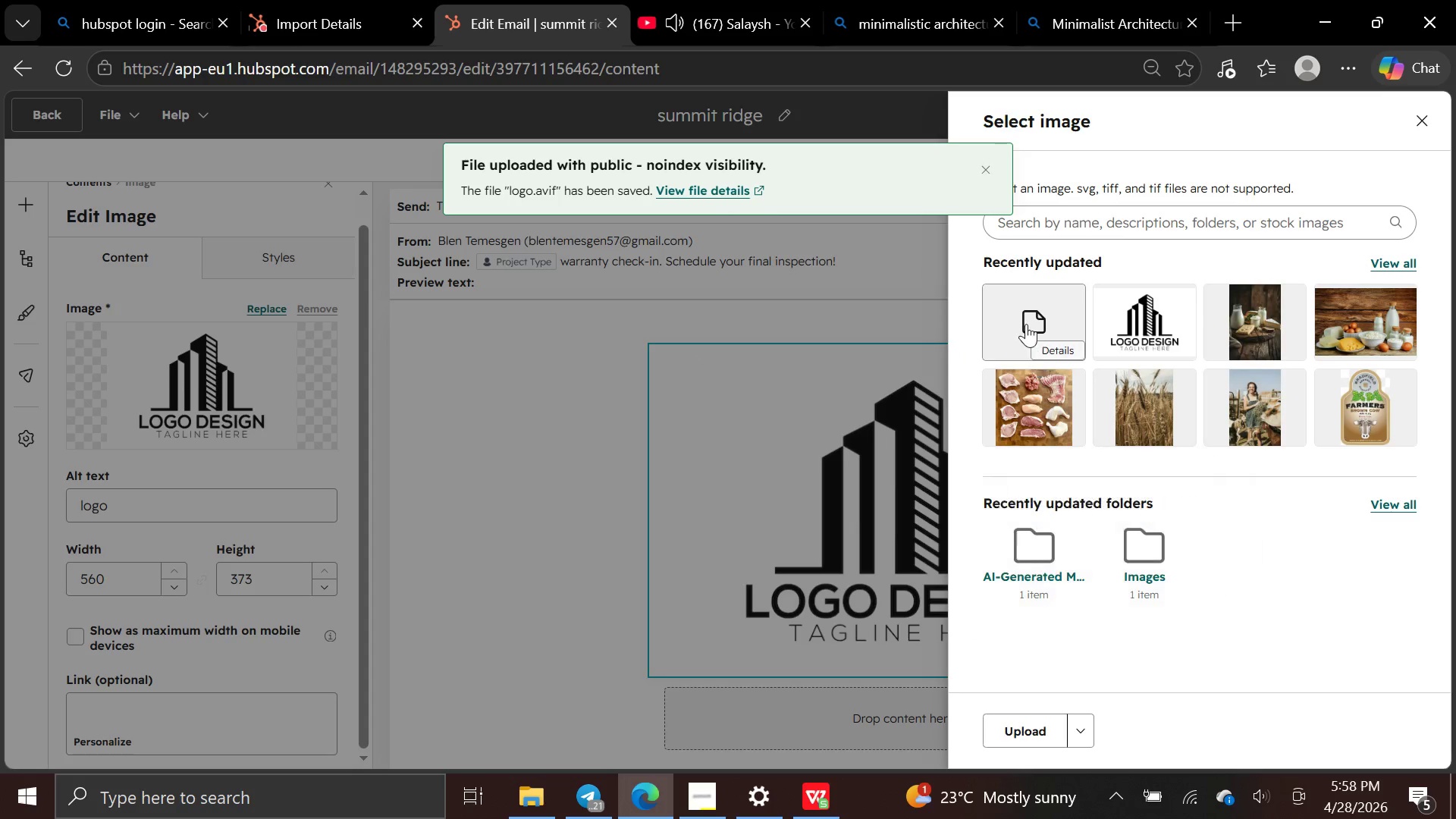 
mouse_move([1031, 337])
 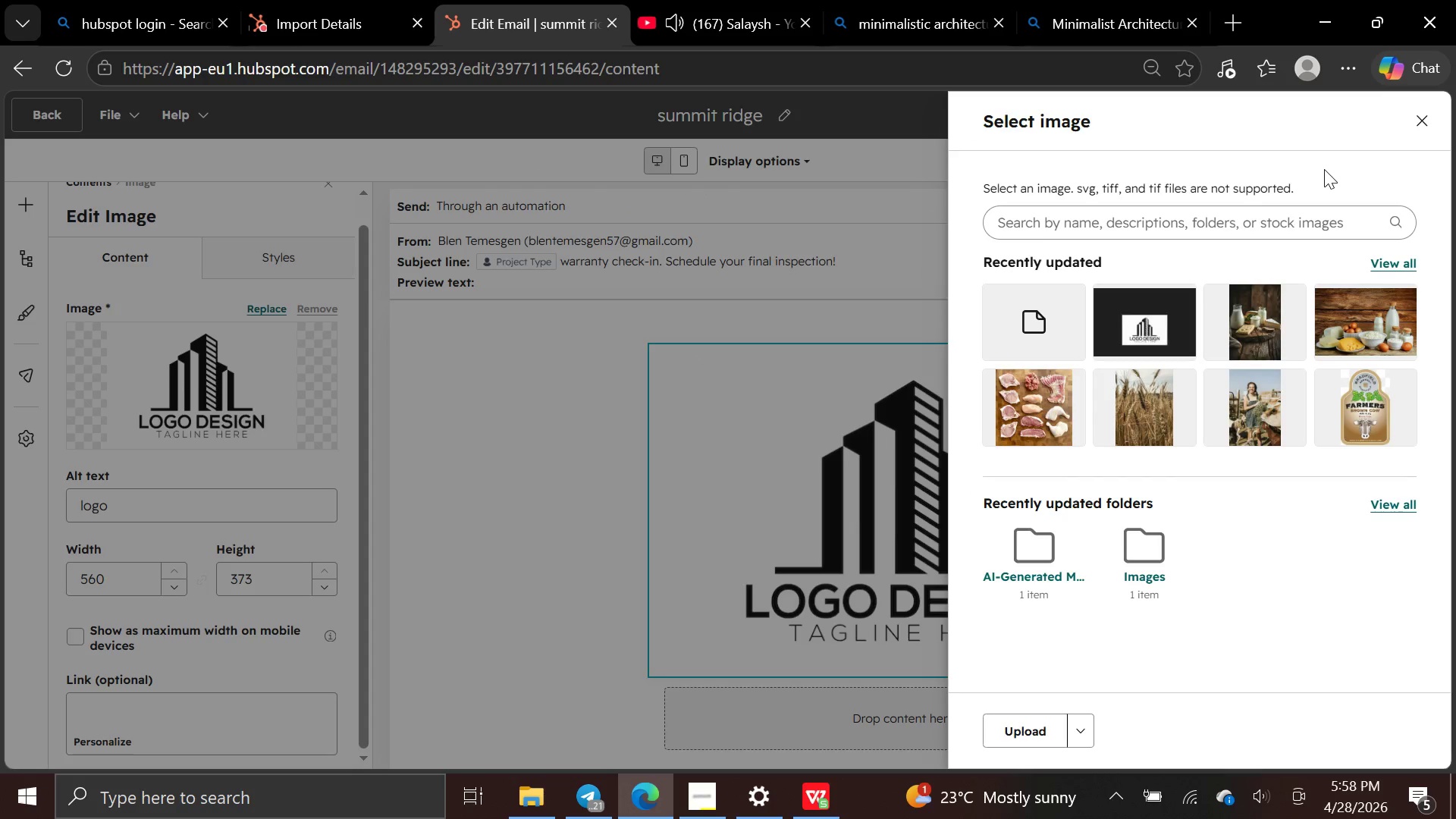 
left_click([1422, 112])
 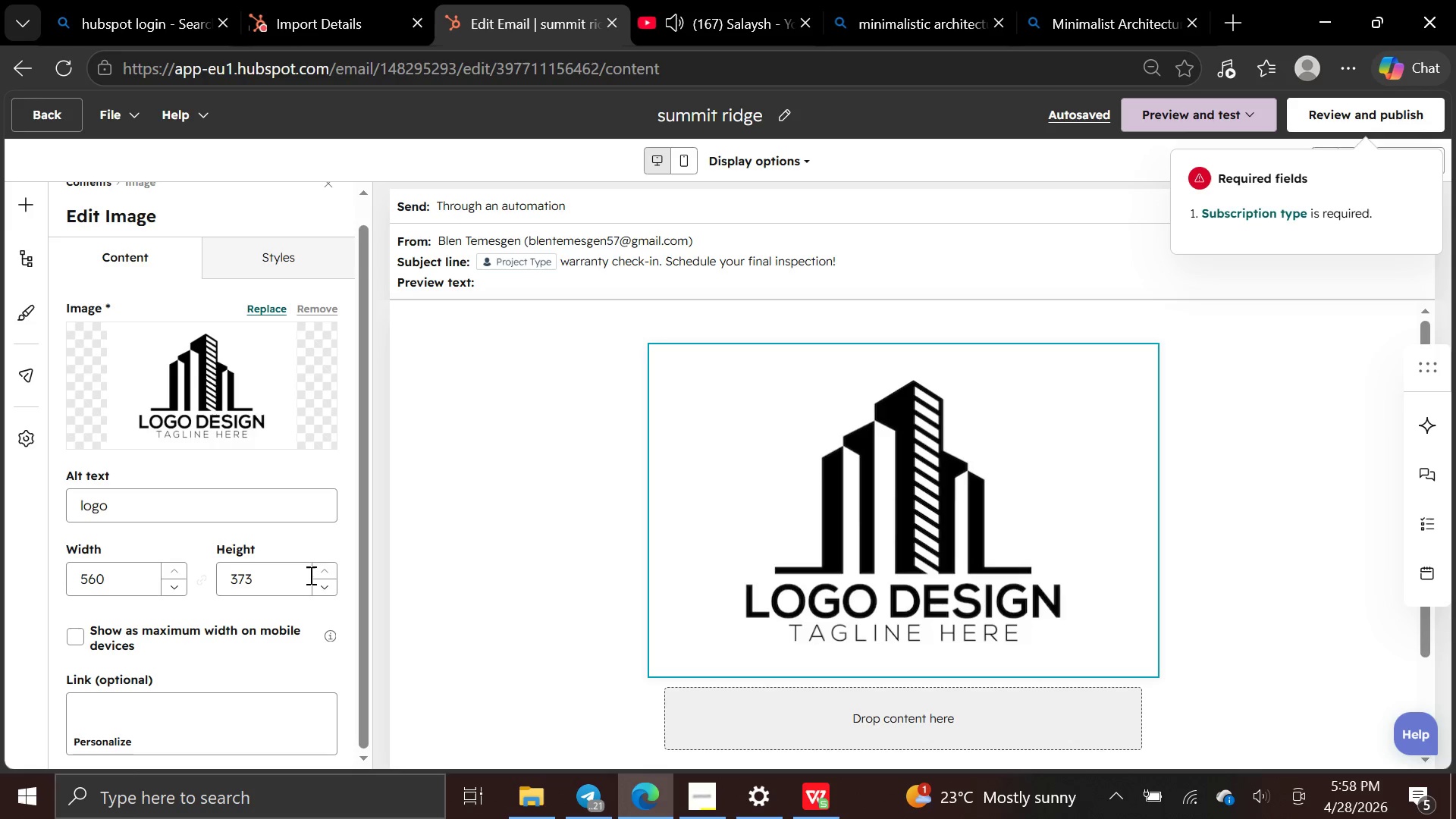 
left_click([290, 579])
 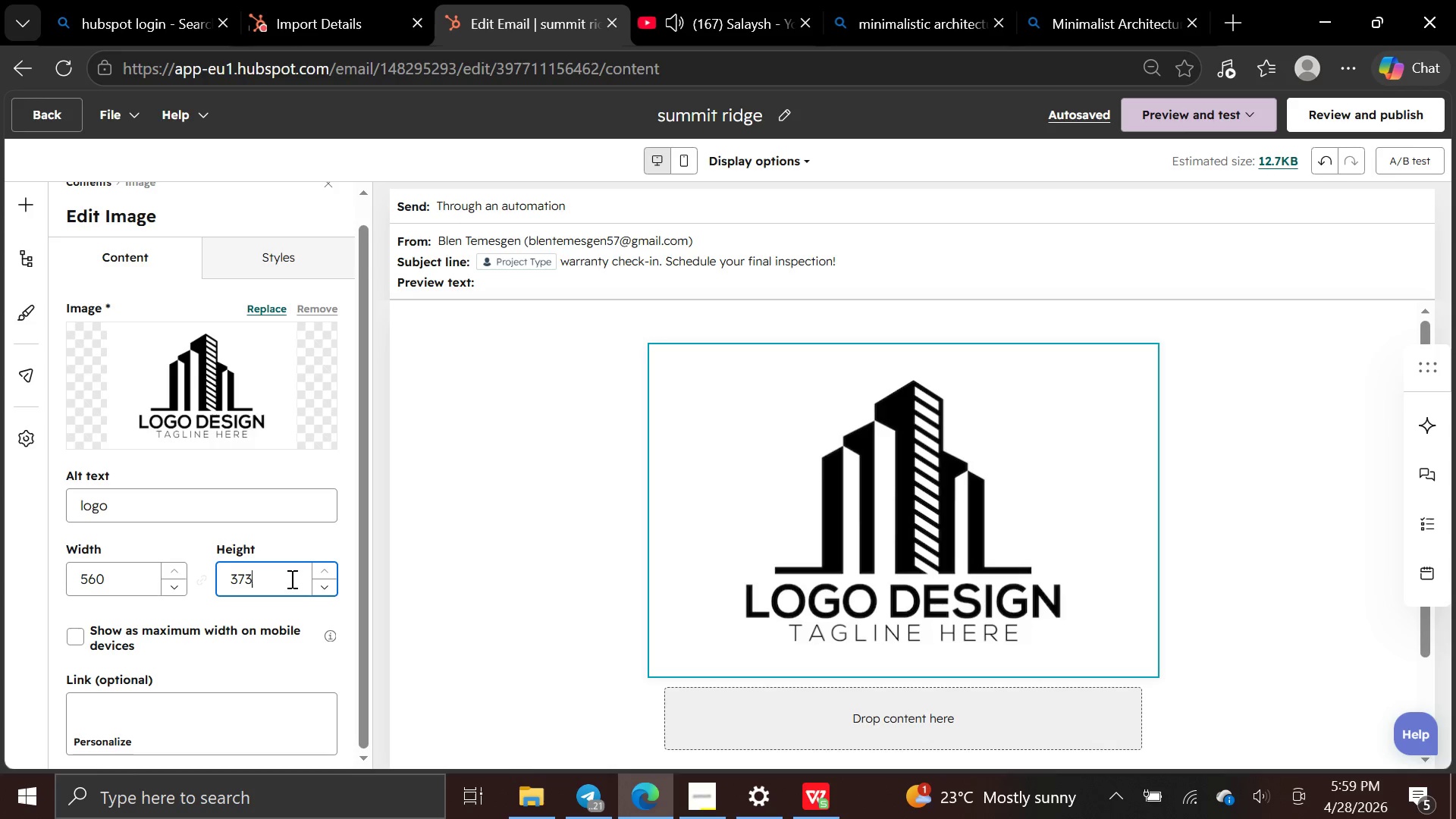 
key(Backspace)
key(Backspace)
type(00)
key(Backspace)
key(Backspace)
key(Backspace)
type(200)
 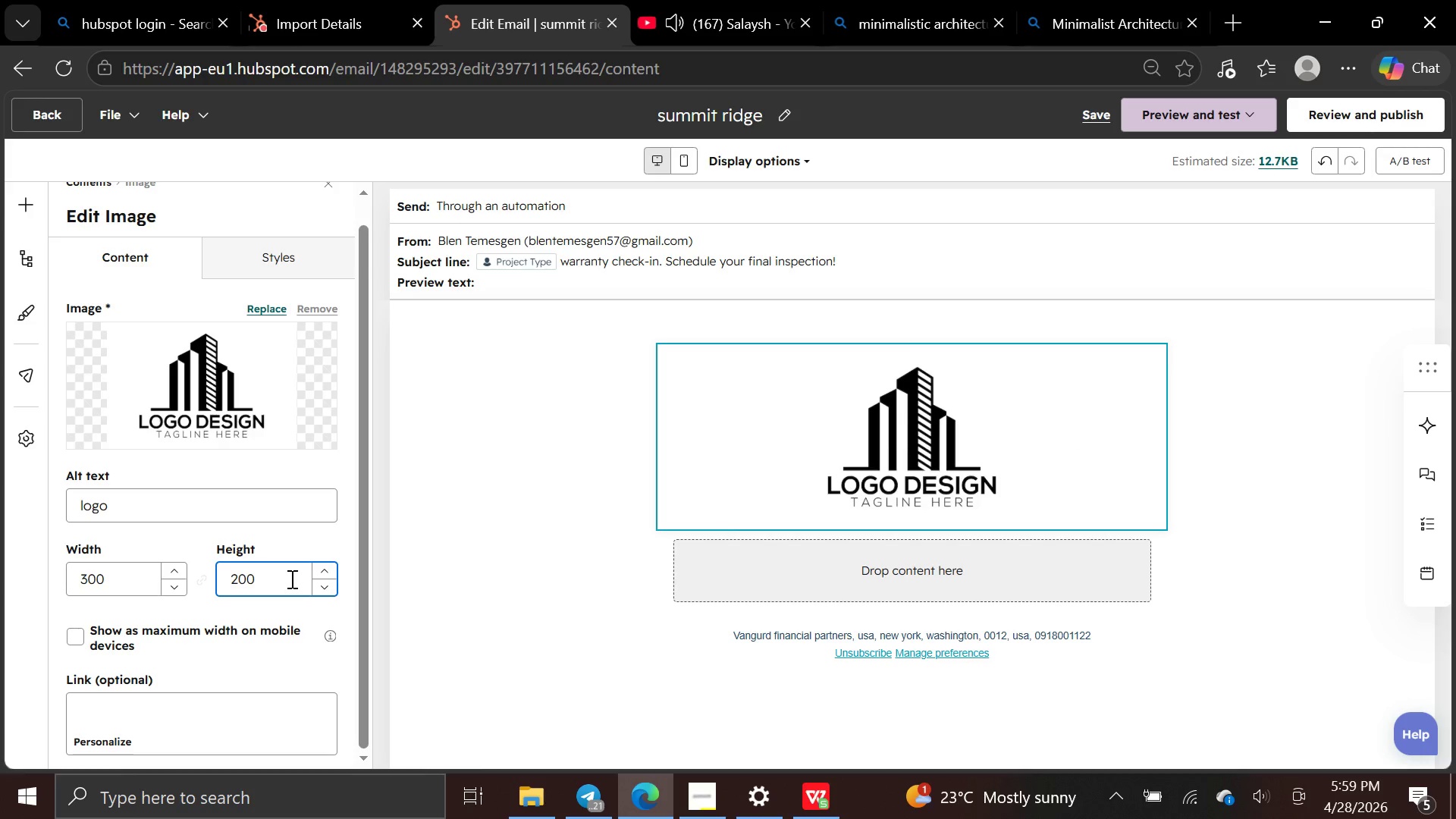 
key(Backspace)
key(Backspace)
key(Backspace)
type(150)
 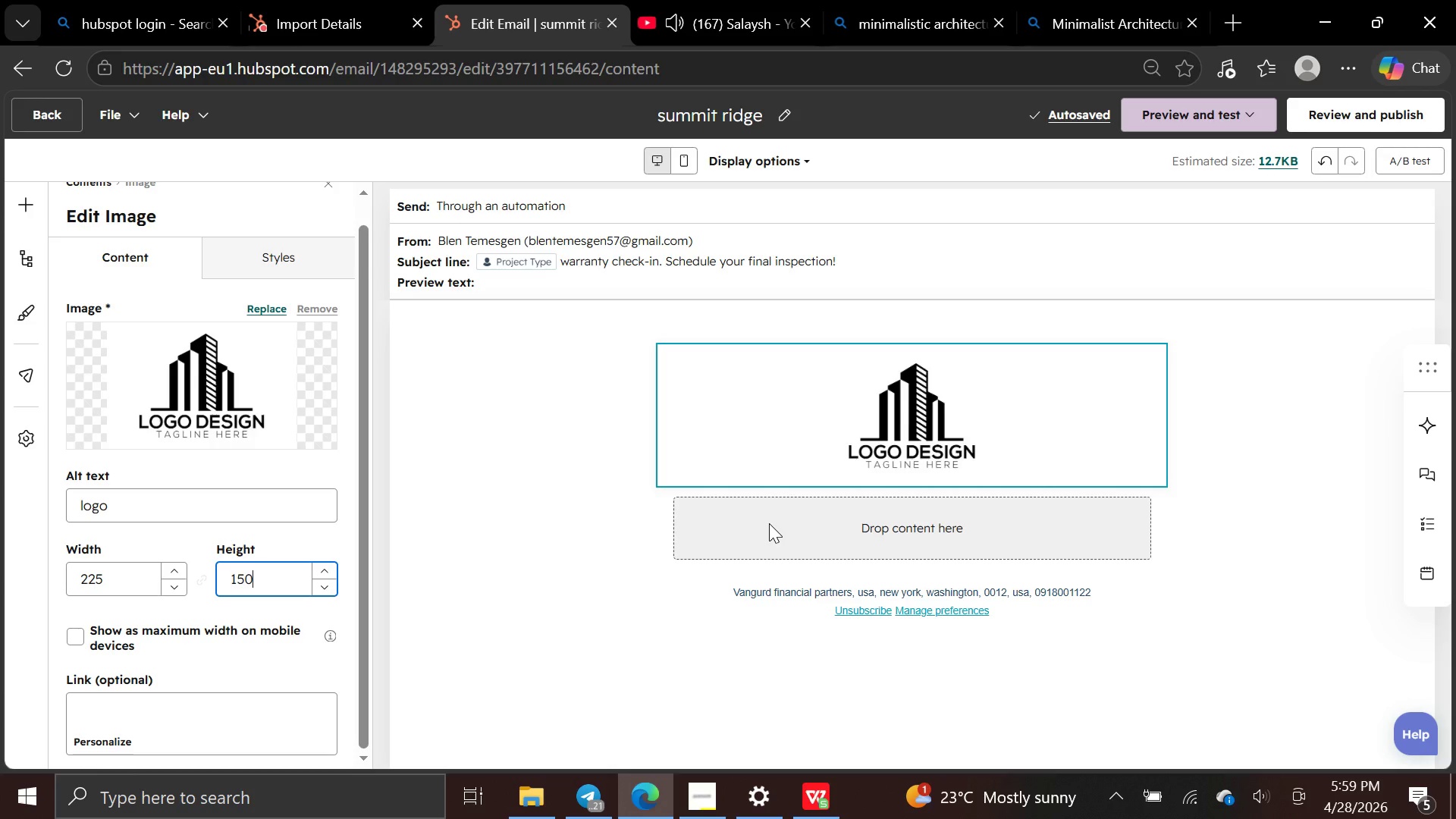 
wait(10.77)
 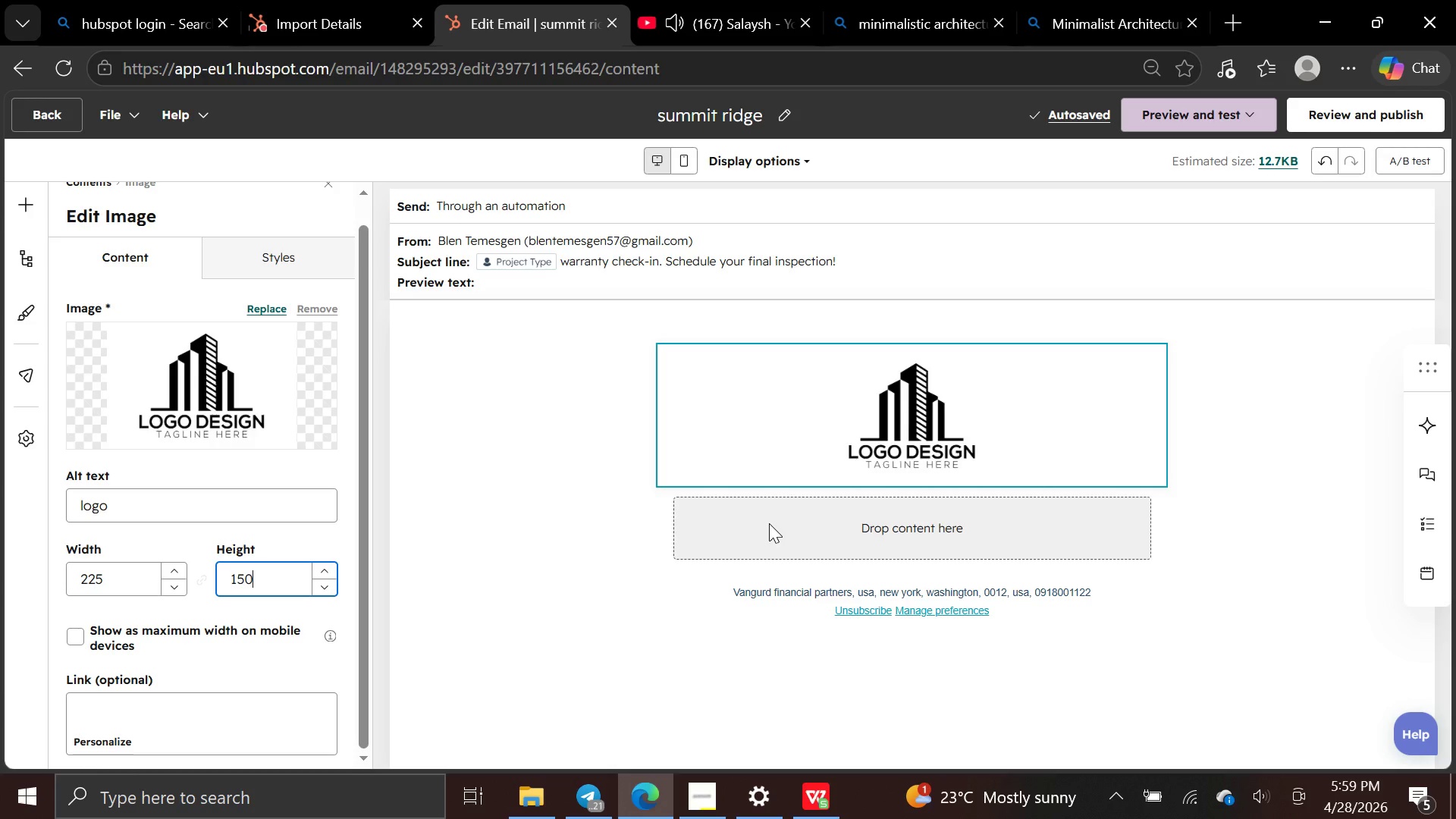 
left_click([19, 212])
 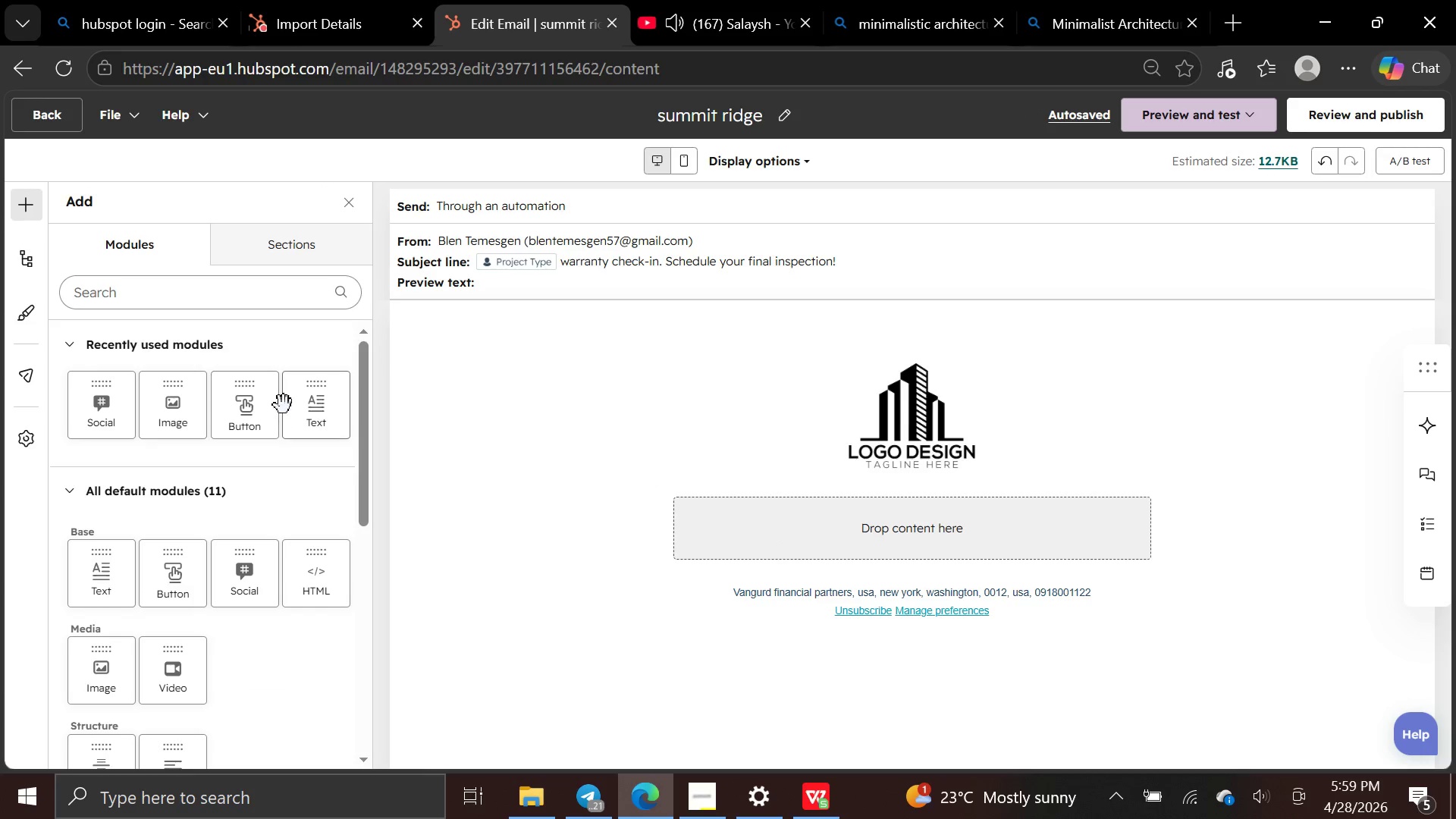 
left_click_drag(start_coordinate=[301, 407], to_coordinate=[648, 457])
 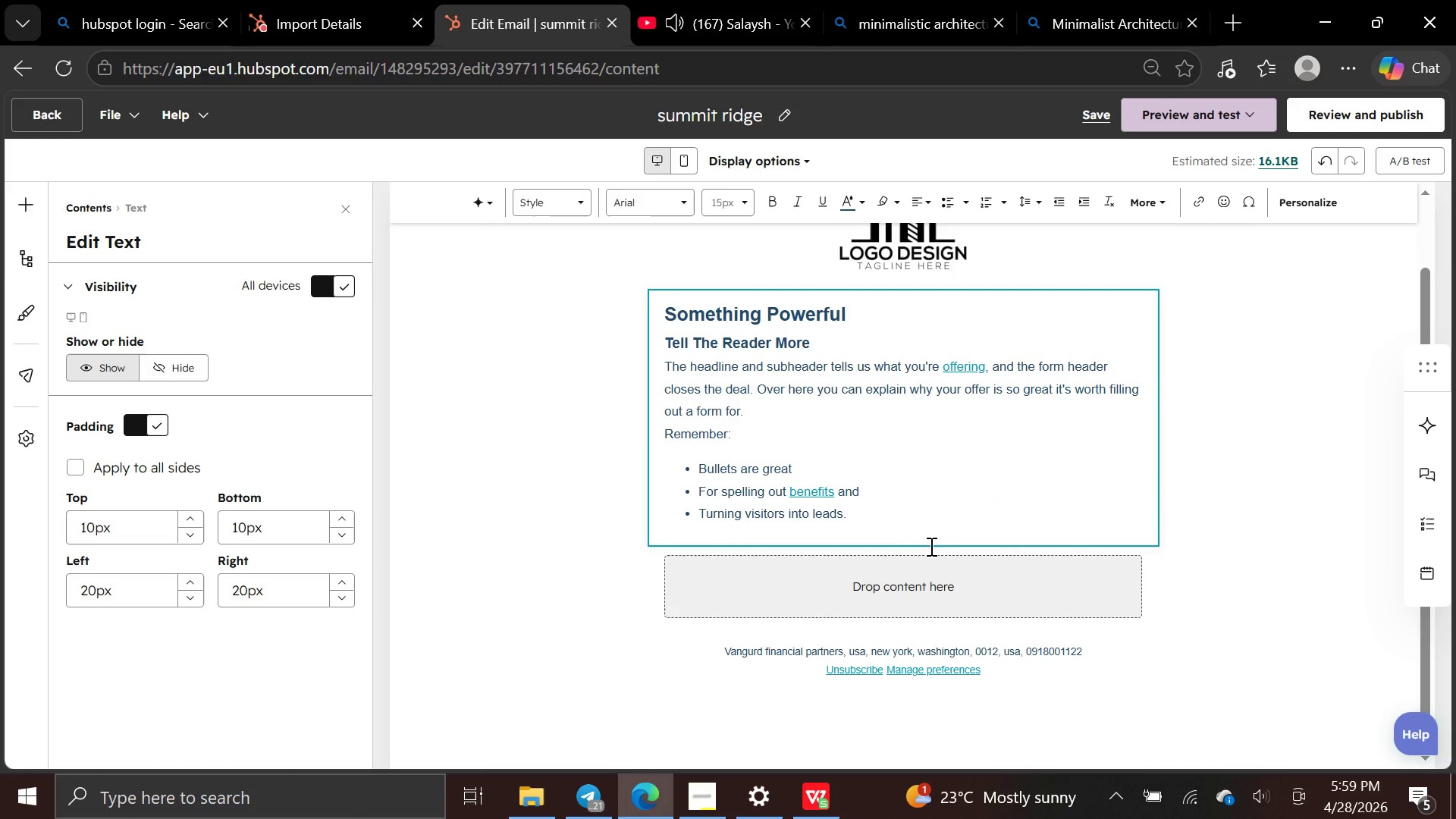 
left_click_drag(start_coordinate=[903, 514], to_coordinate=[661, 321])
 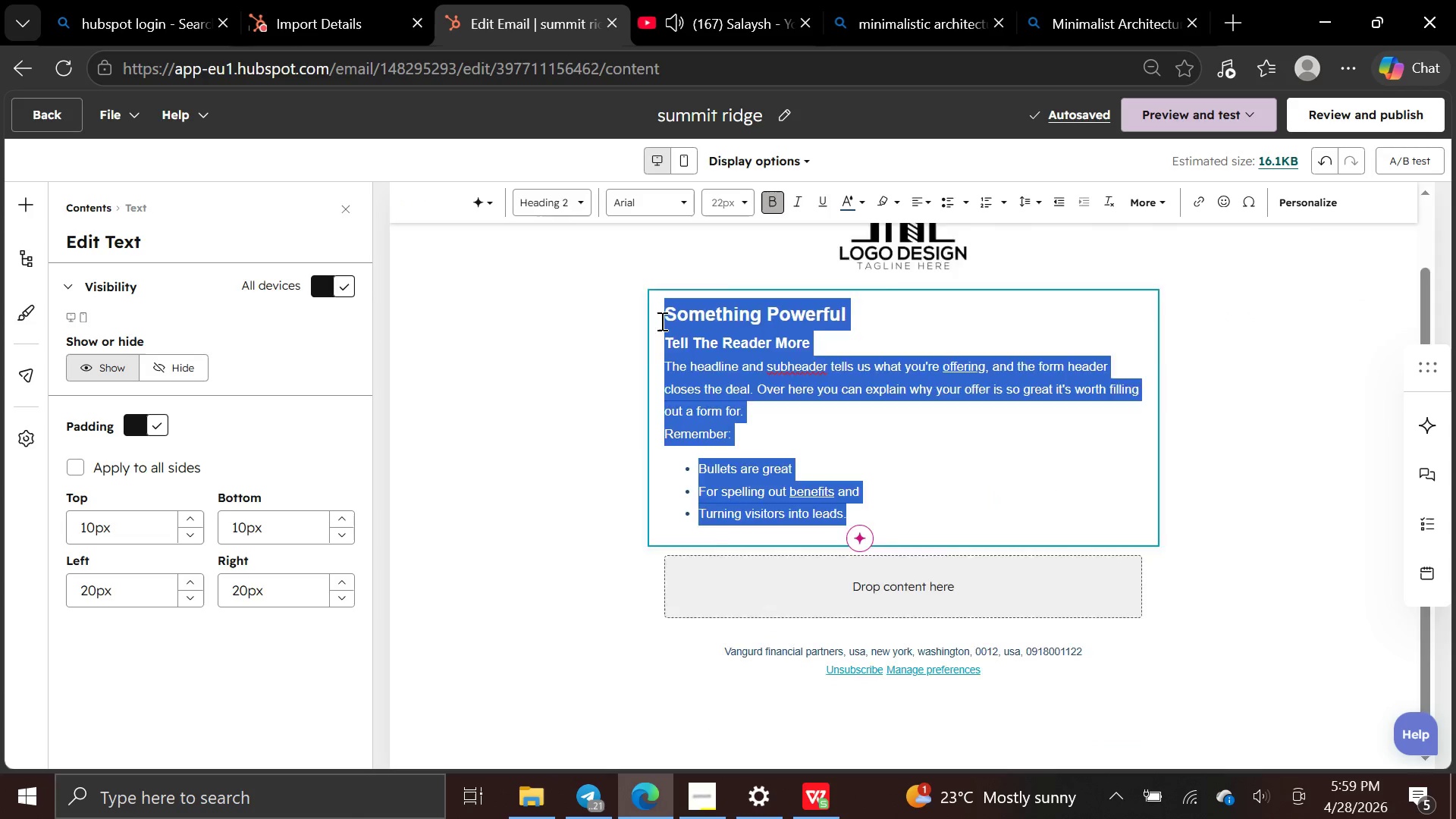 
key(Backspace)
 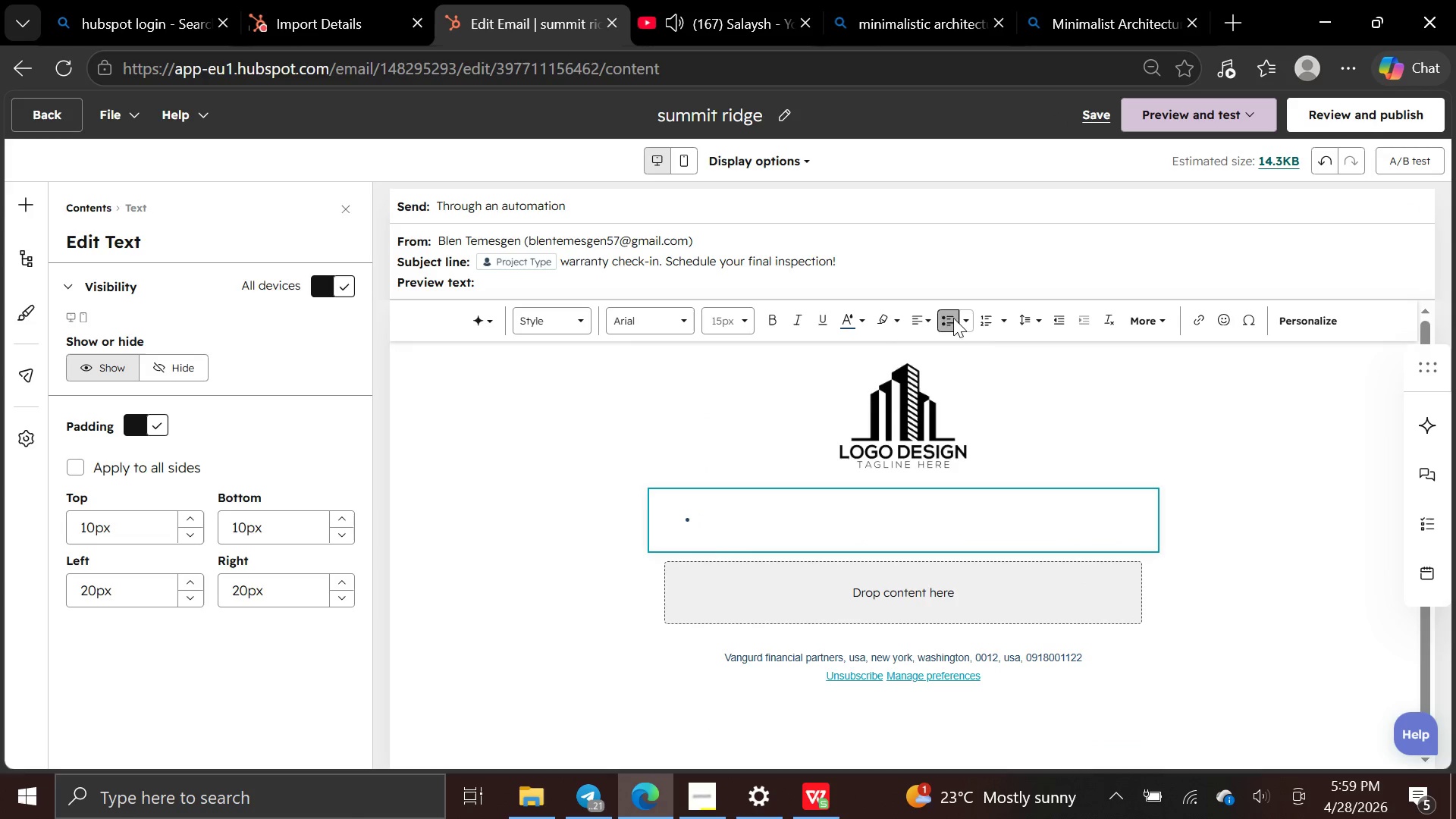 
left_click([946, 319])
 